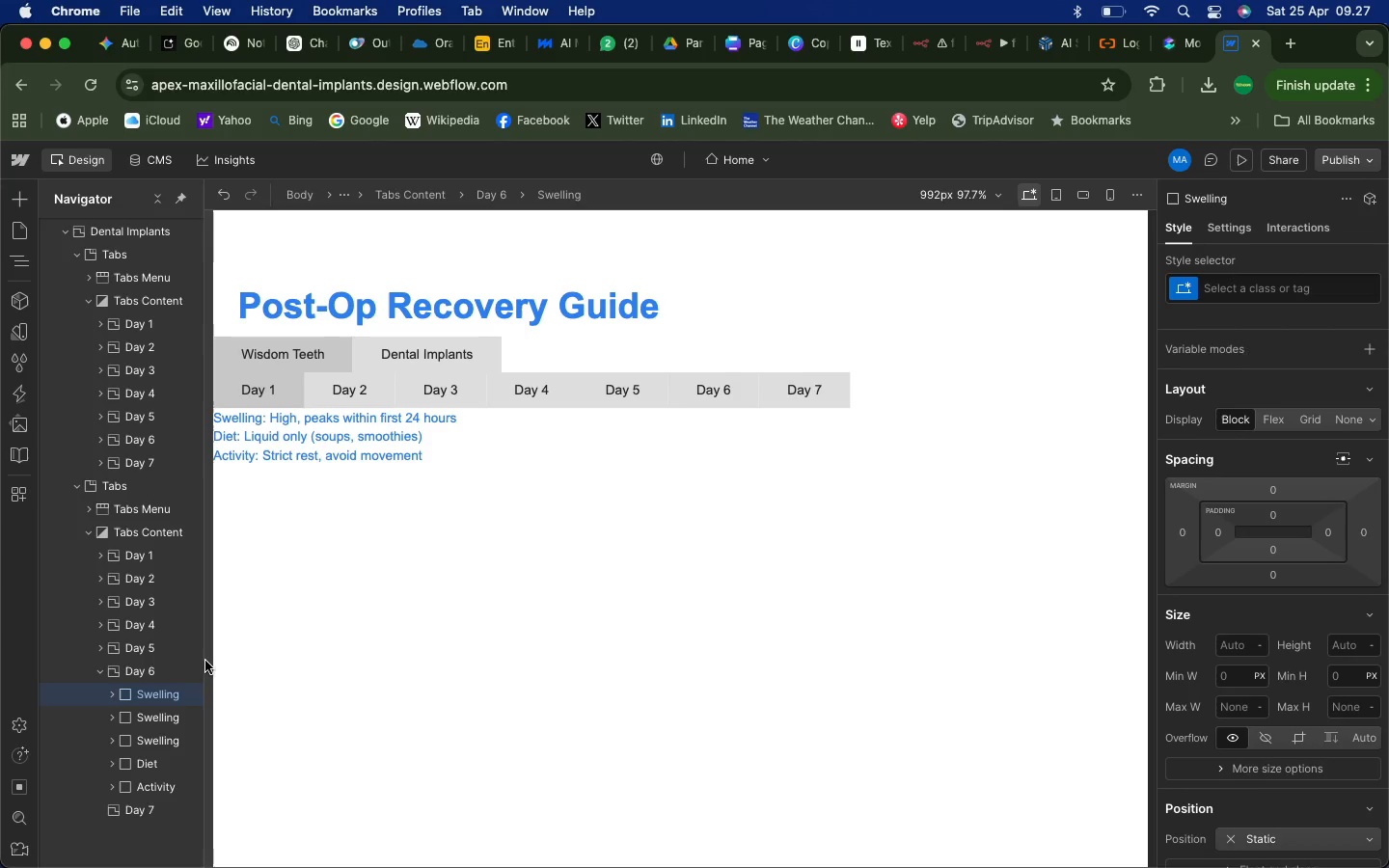 
wait(6.33)
 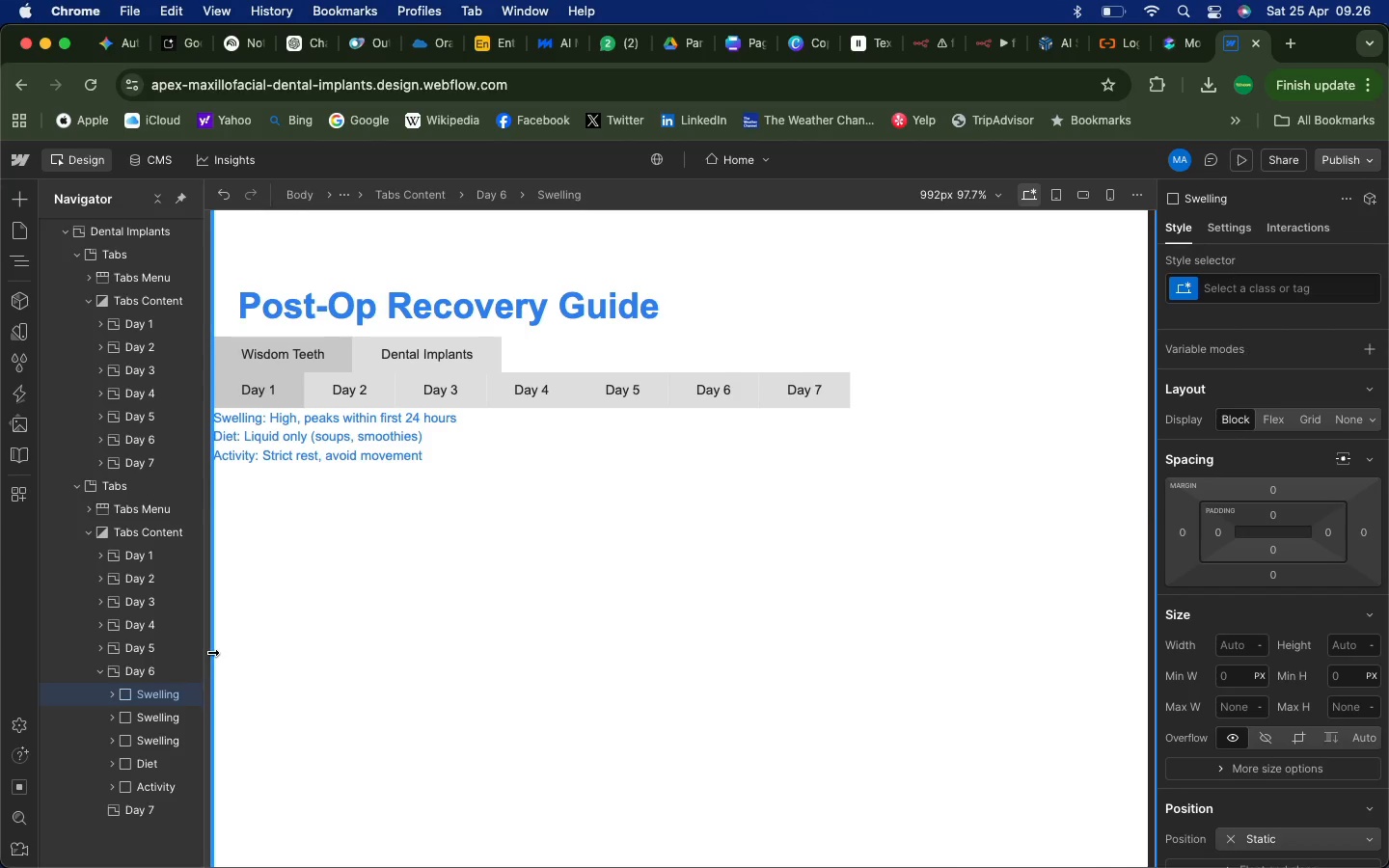 
left_click([141, 719])
 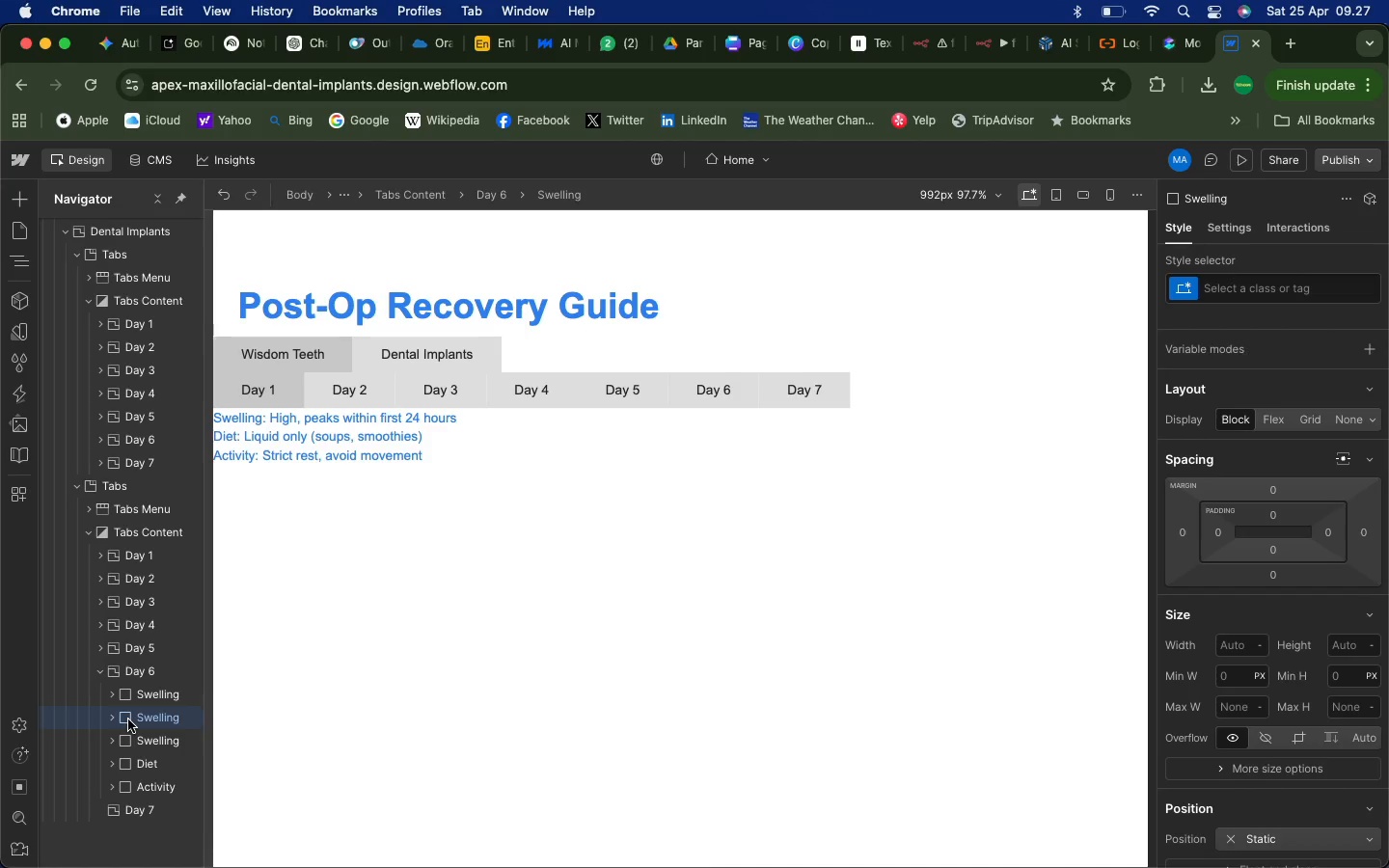 
wait(11.3)
 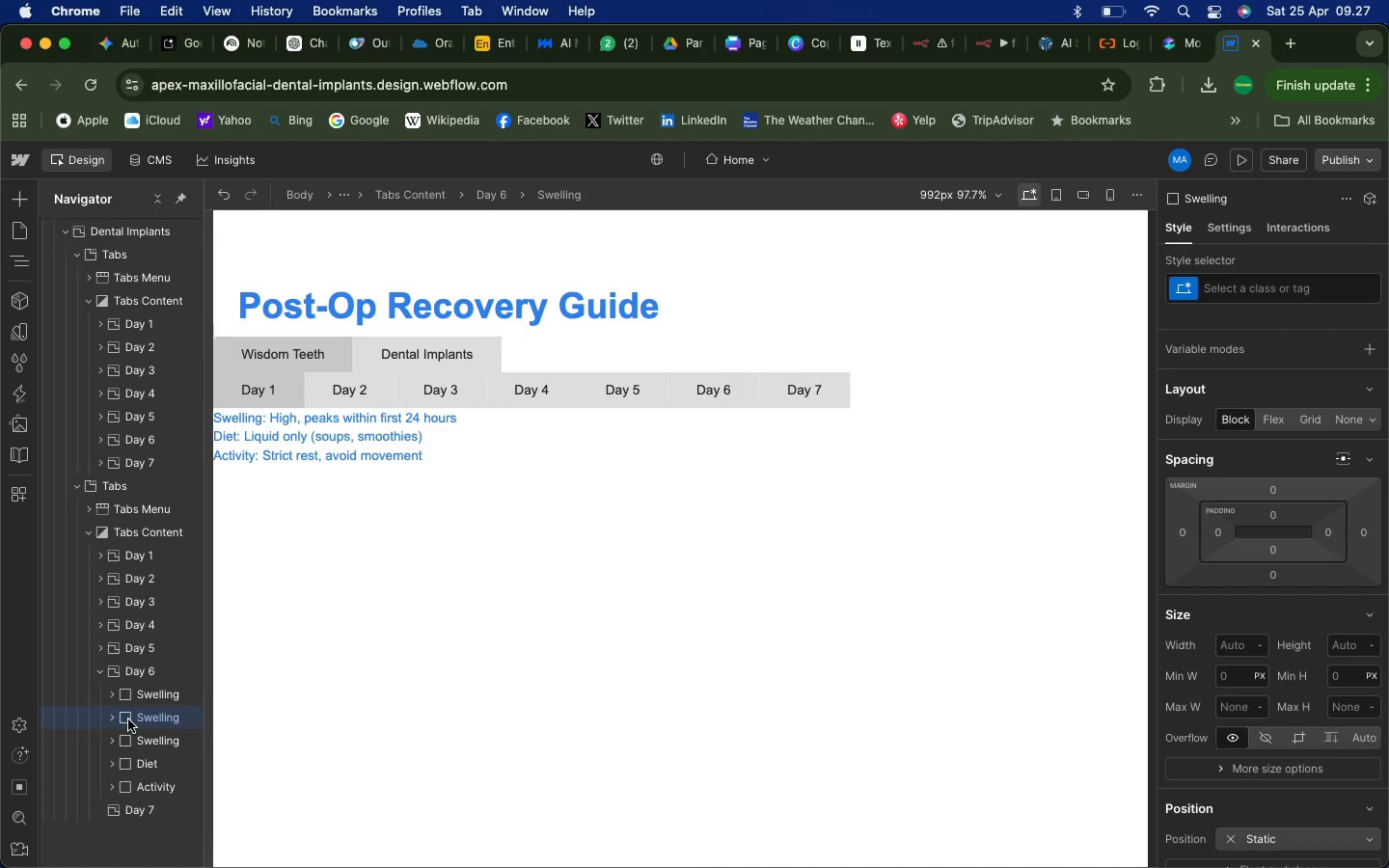 
left_click_drag(start_coordinate=[126, 719], to_coordinate=[134, 838])
 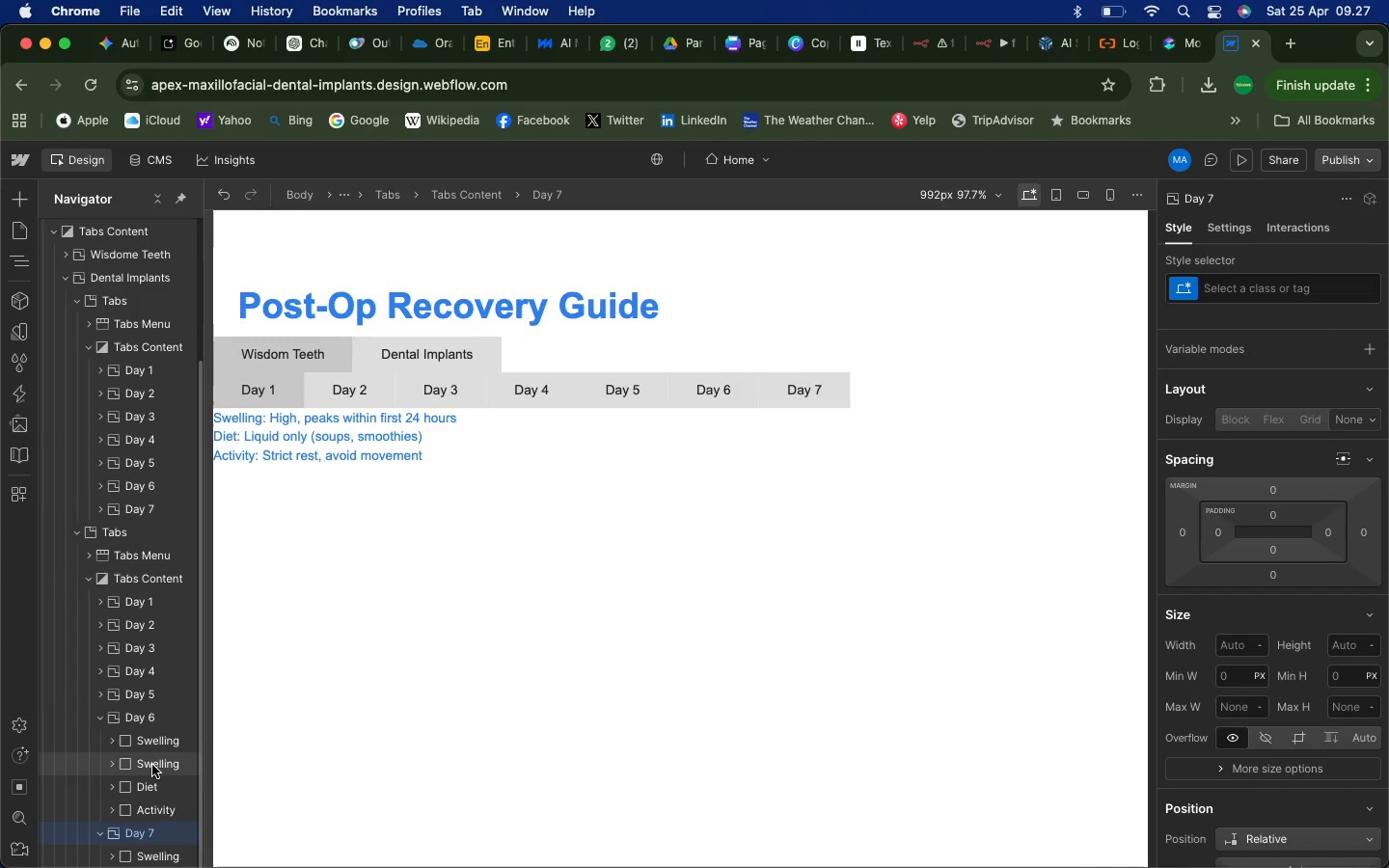 
scroll: coordinate [154, 768], scroll_direction: up, amount: 2.0
 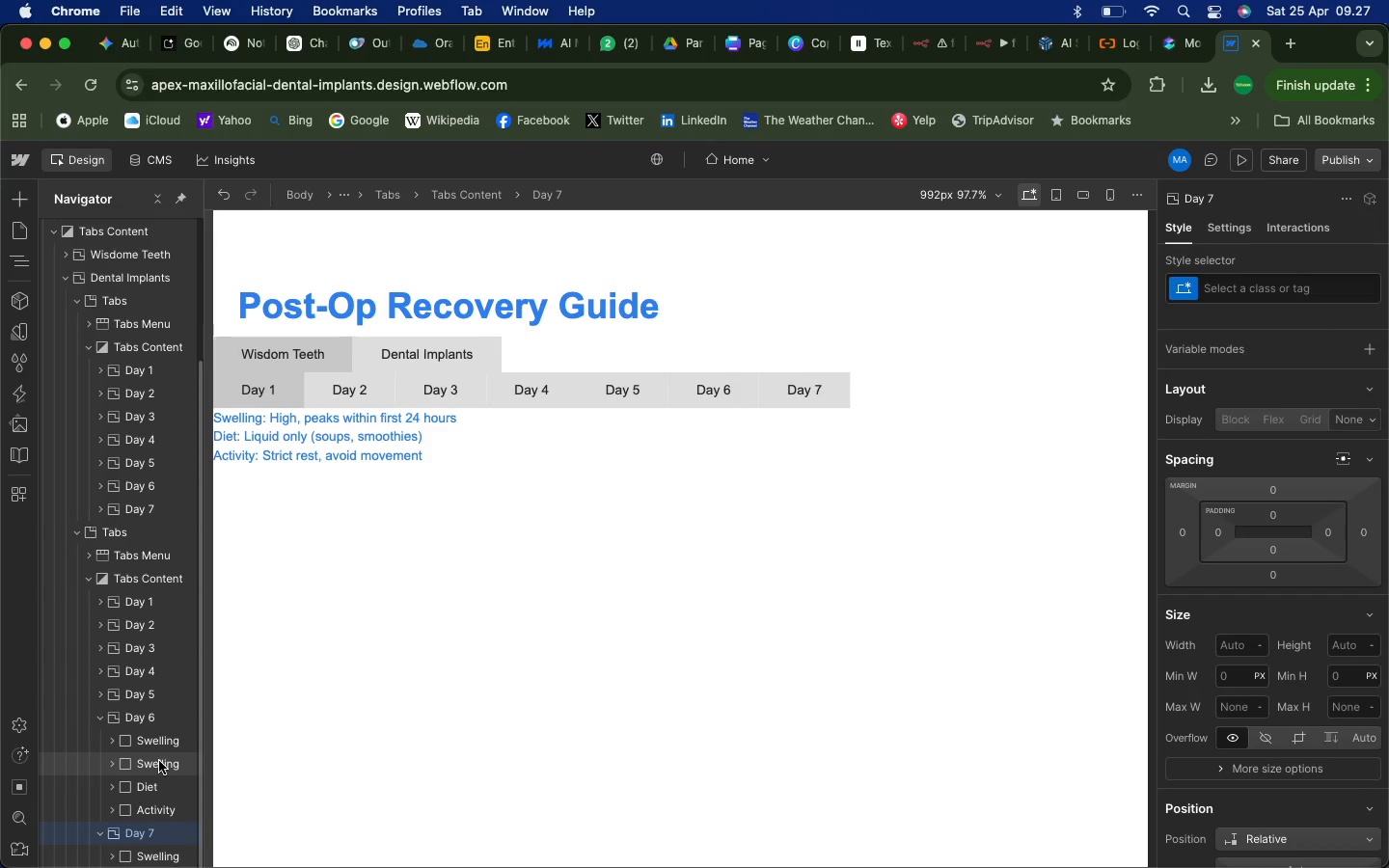 
left_click([147, 762])
 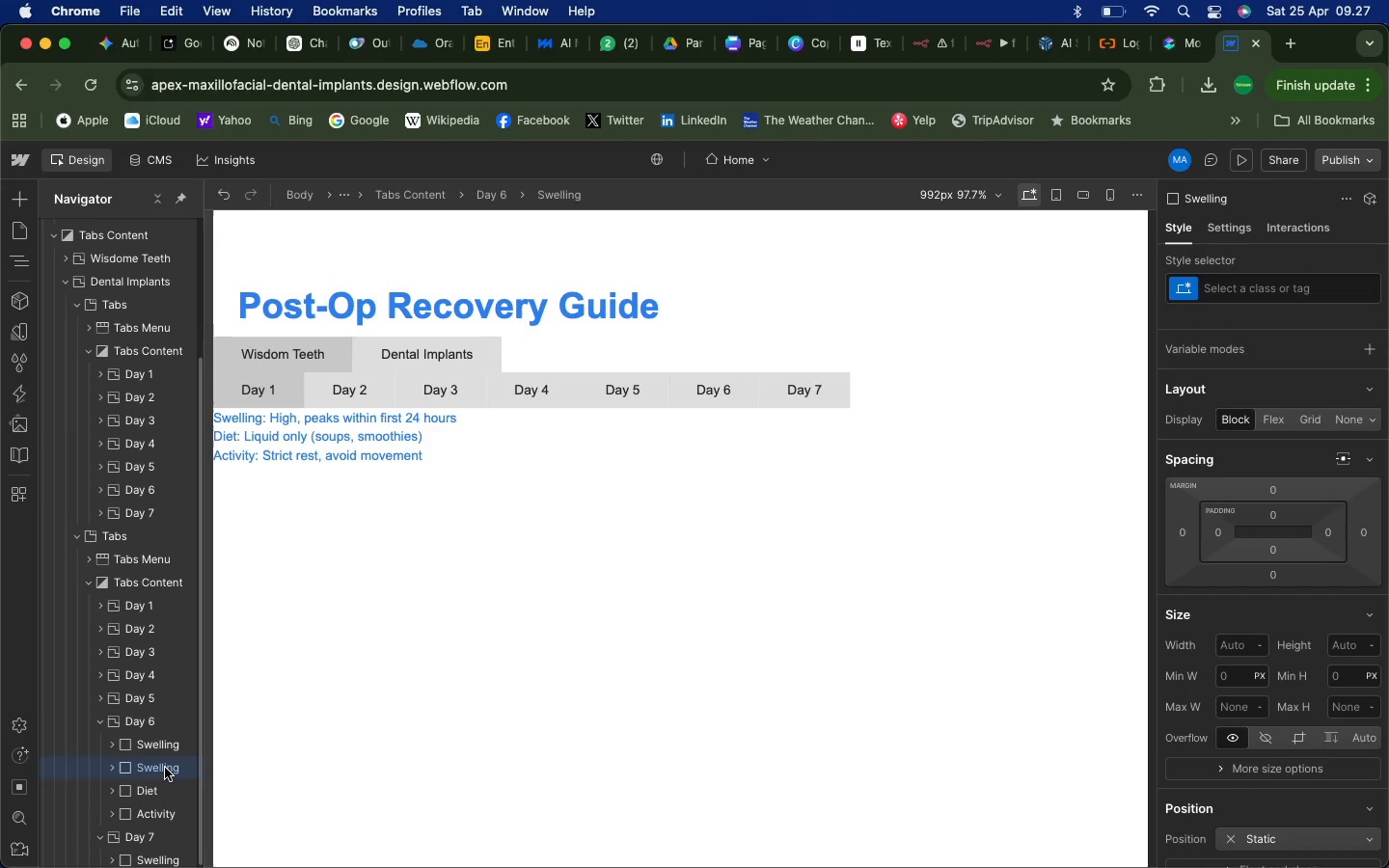 
right_click([165, 768])
 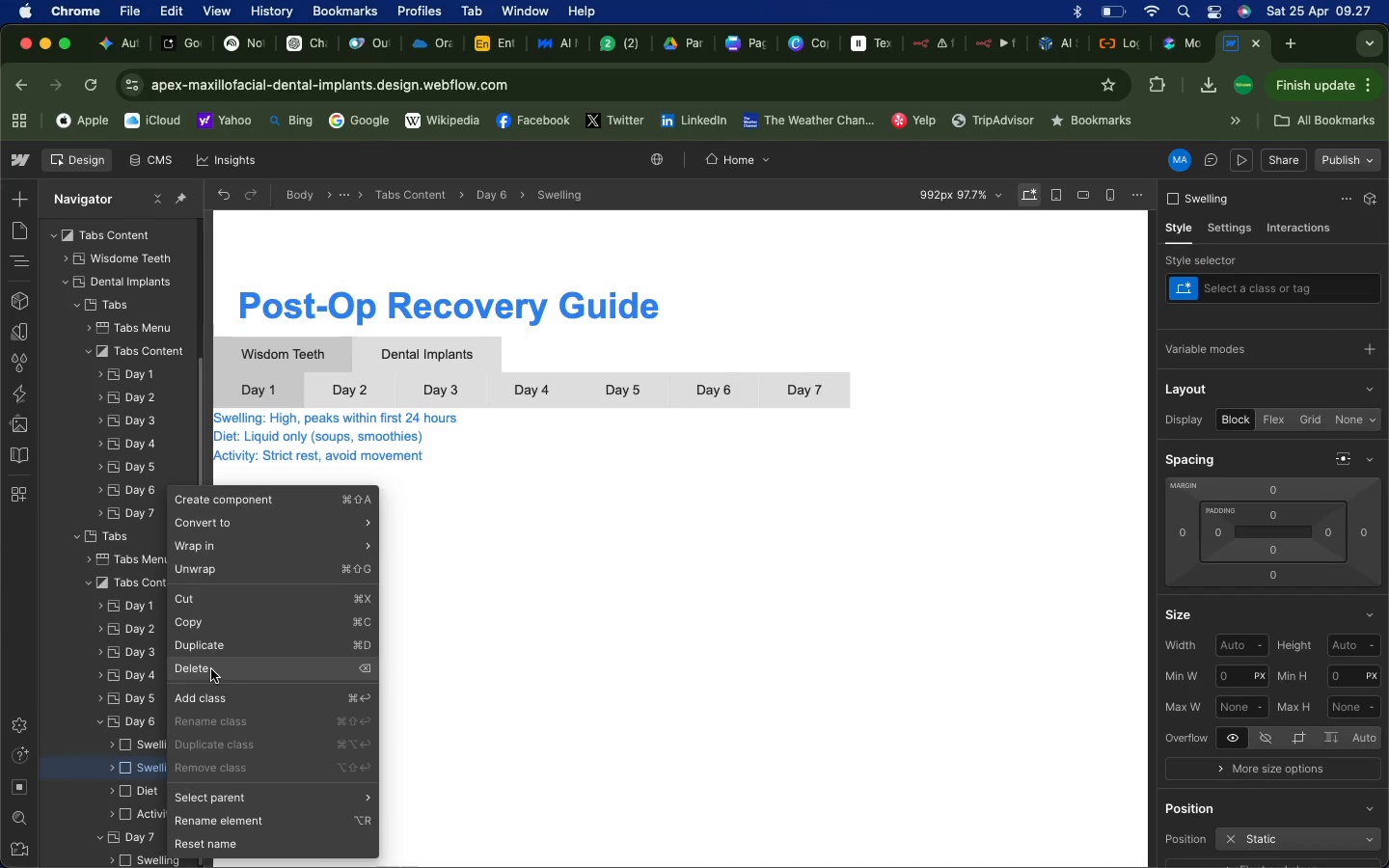 
left_click([211, 669])
 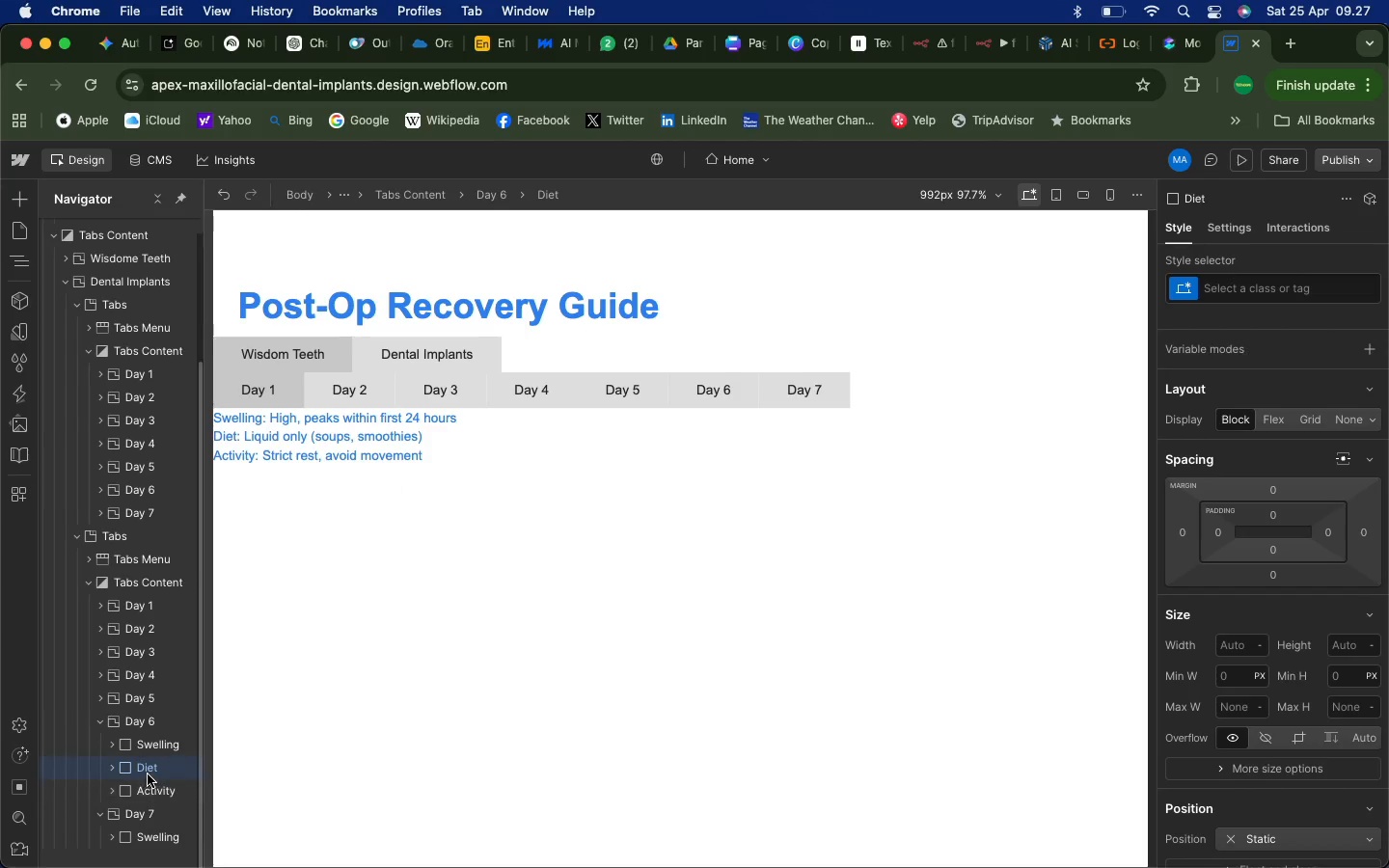 
right_click([153, 770])
 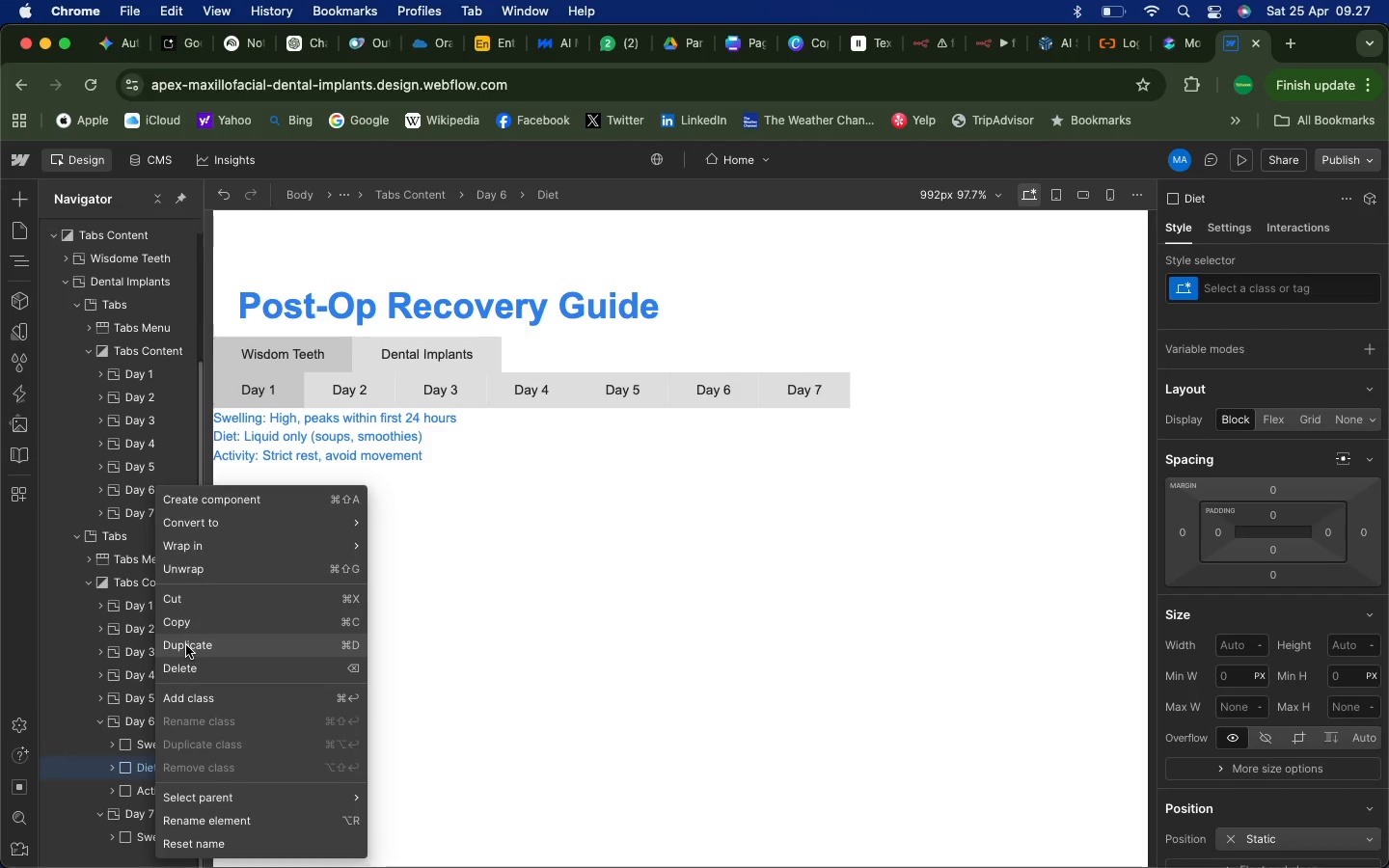 
left_click([186, 643])
 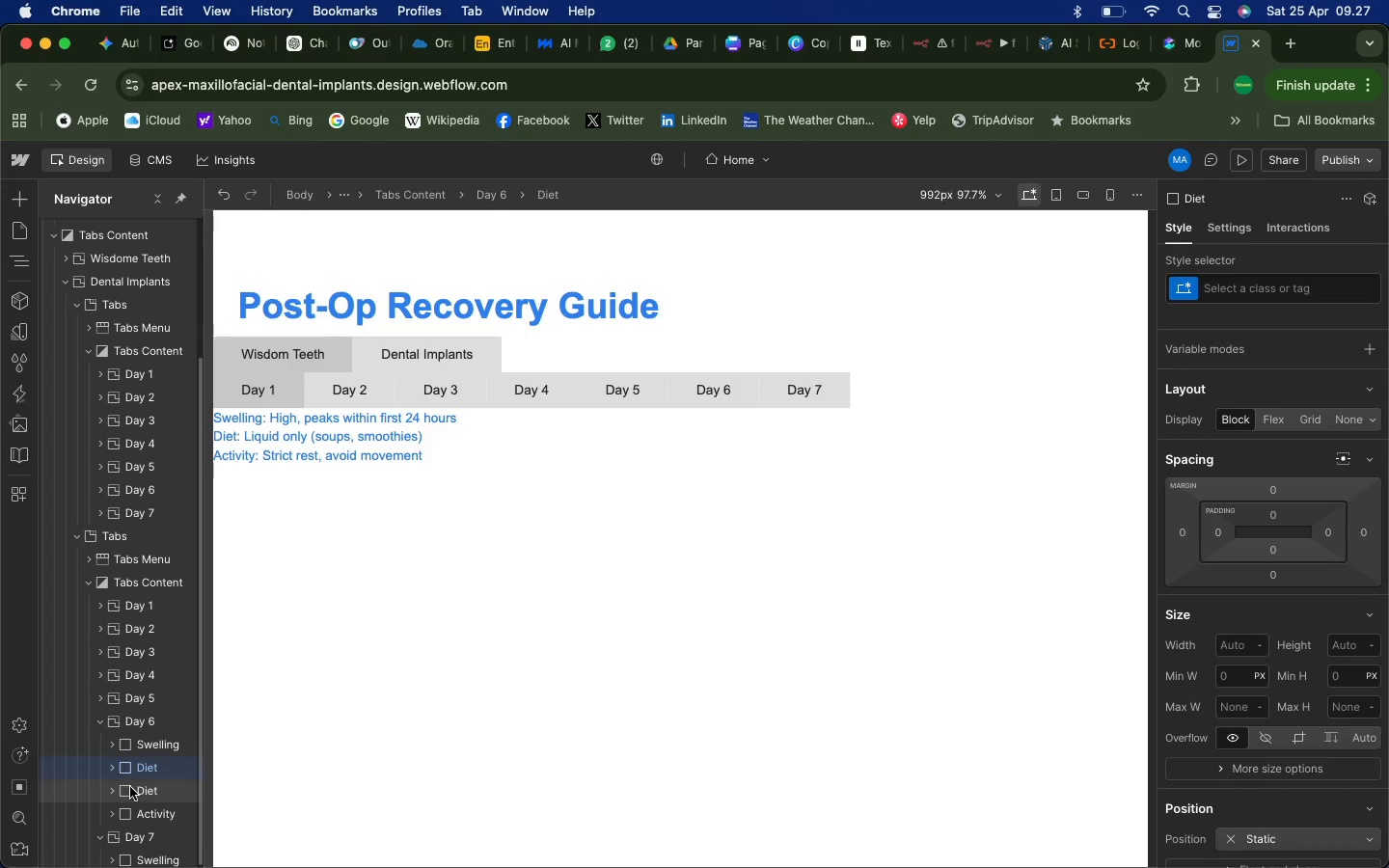 
left_click([127, 788])
 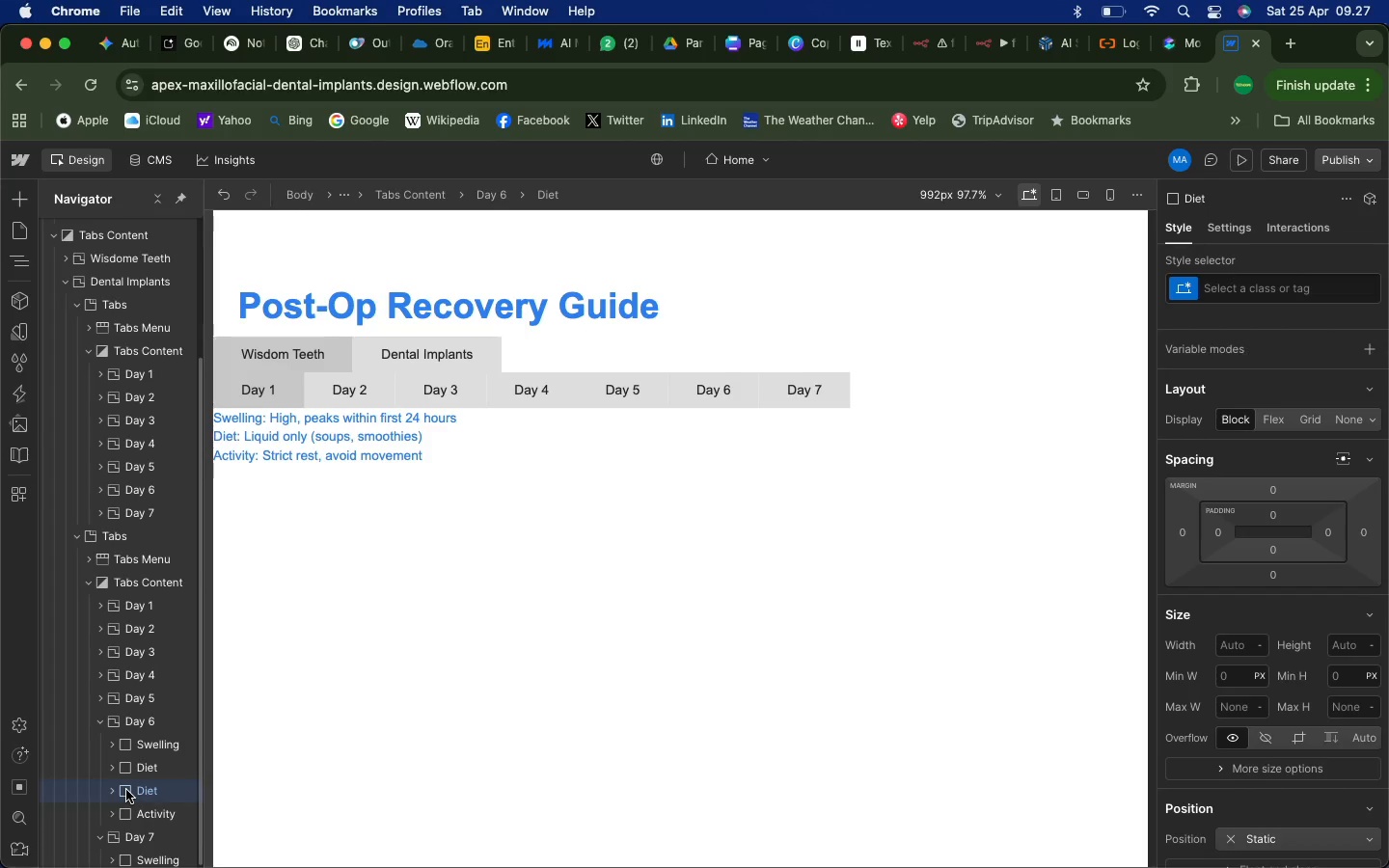 
left_click_drag(start_coordinate=[126, 790], to_coordinate=[105, 857])
 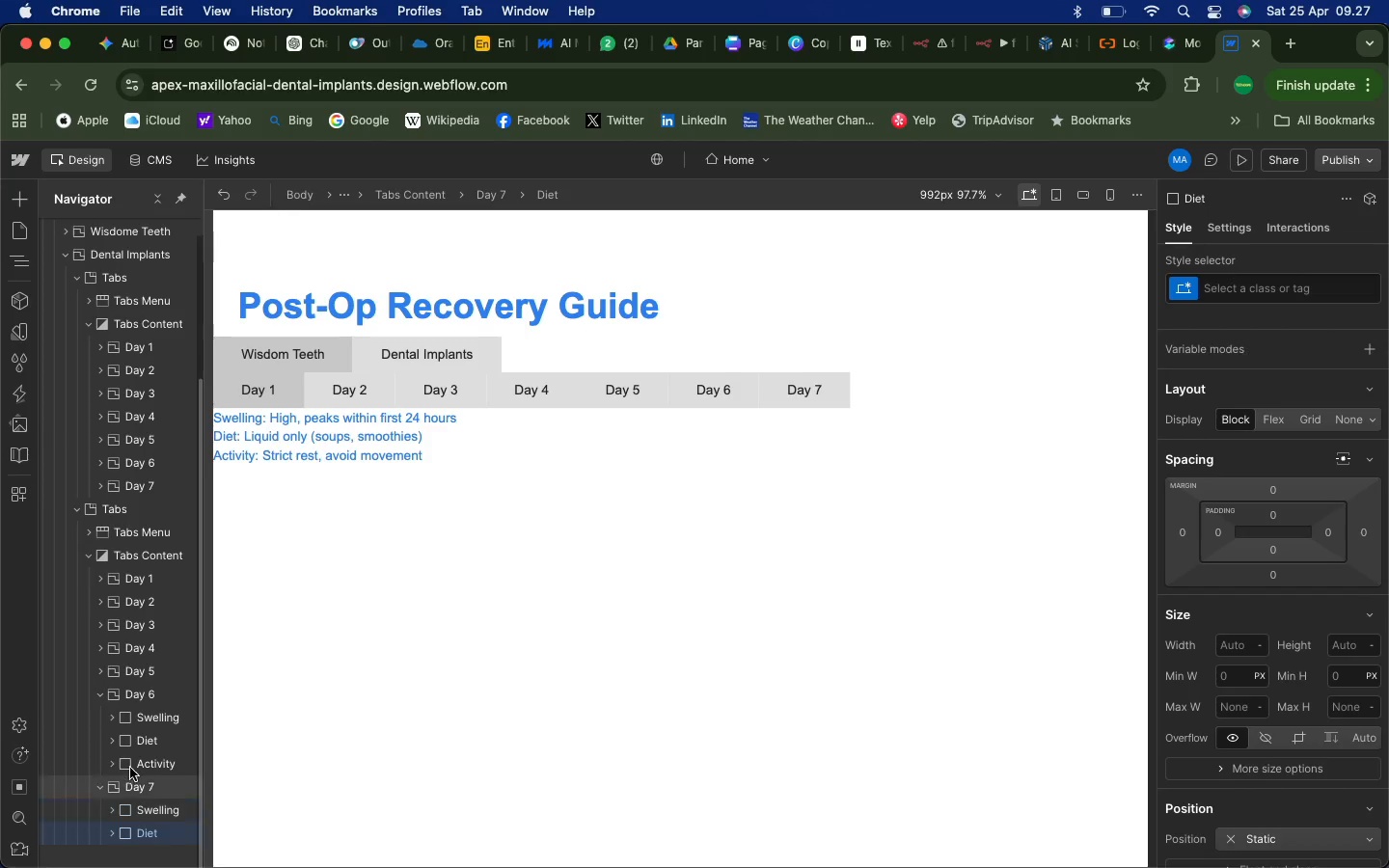 
left_click([125, 764])
 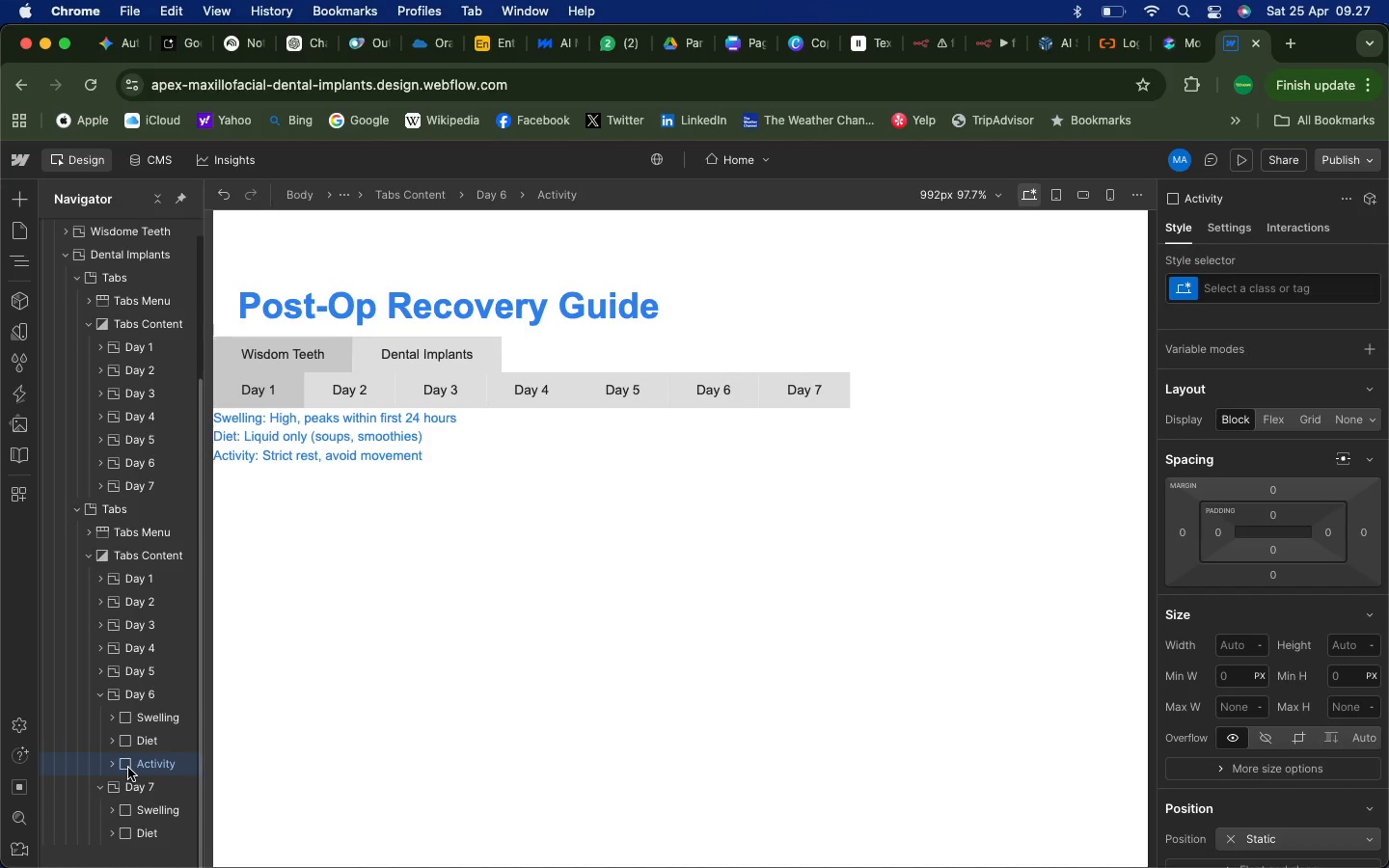 
right_click([127, 767])
 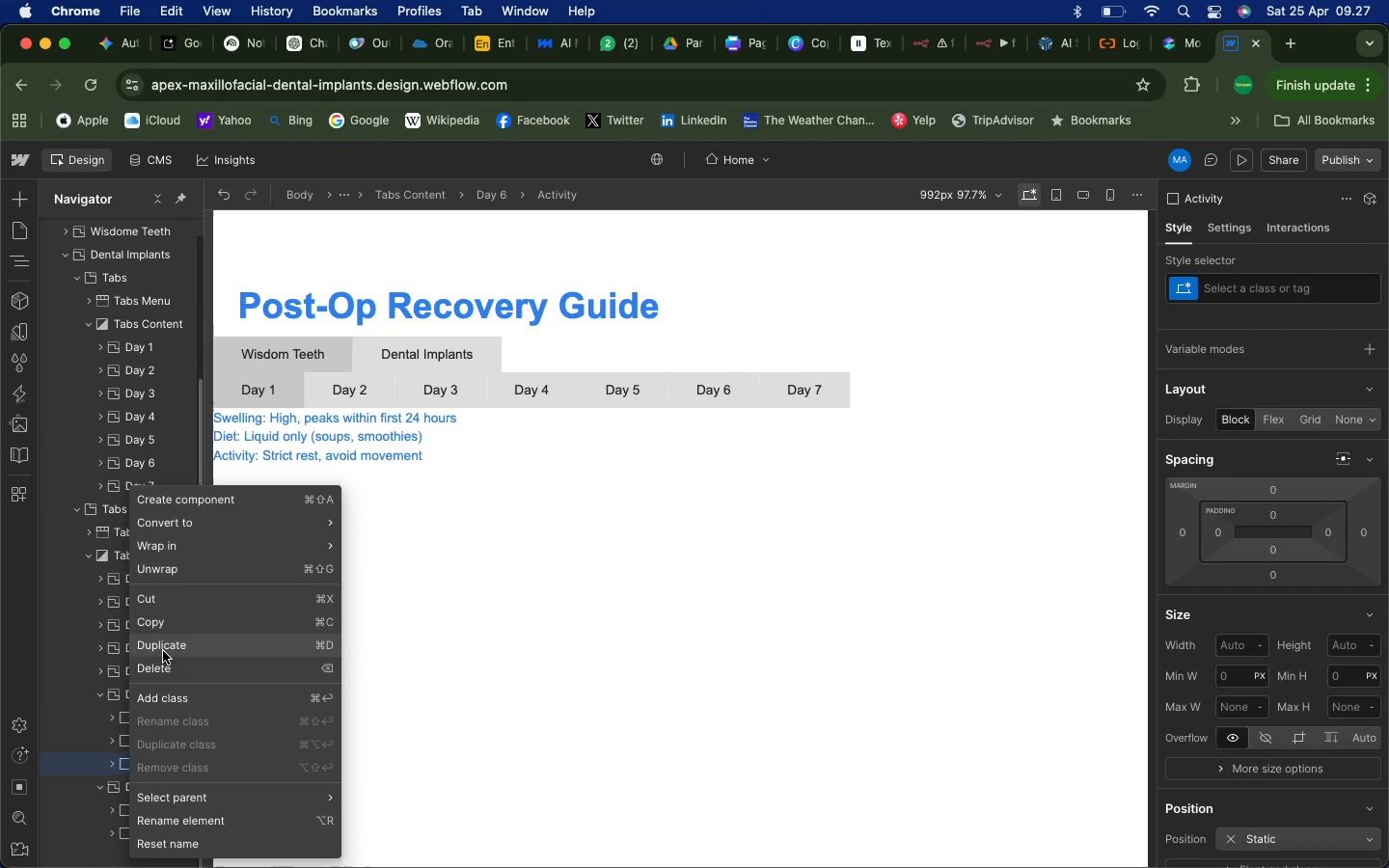 
left_click([164, 647])
 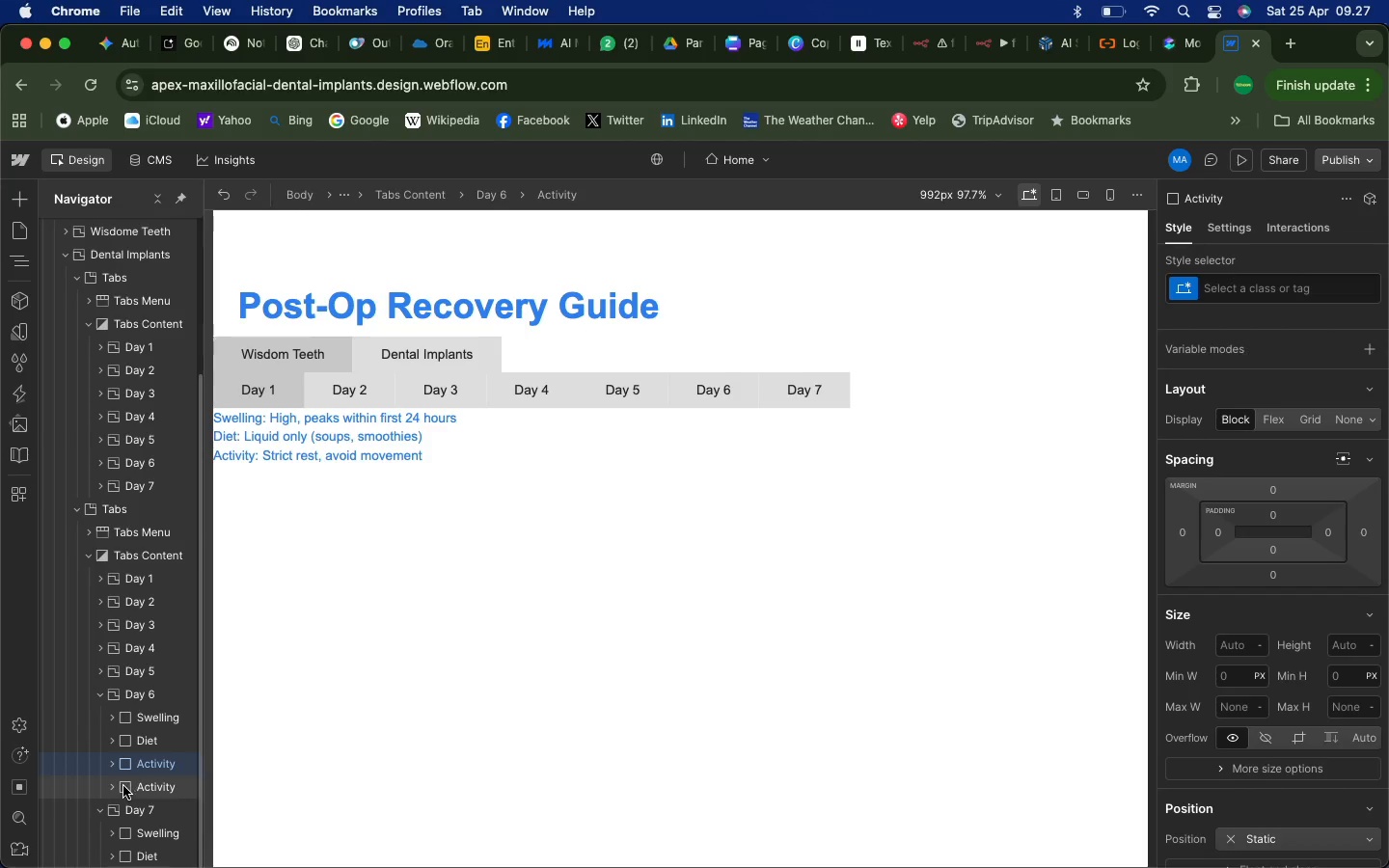 
left_click([123, 786])
 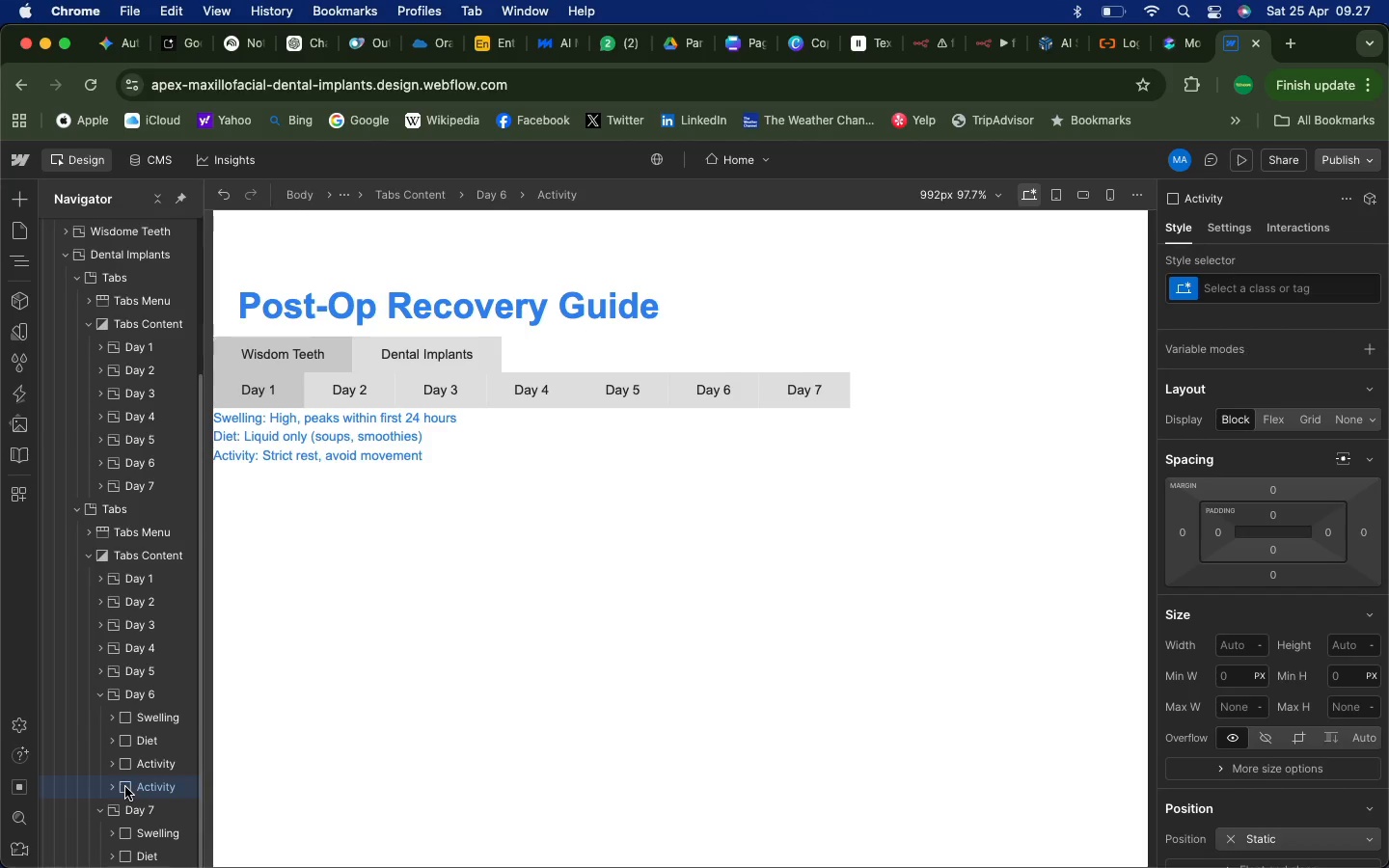 
left_click_drag(start_coordinate=[125, 787], to_coordinate=[102, 867])
 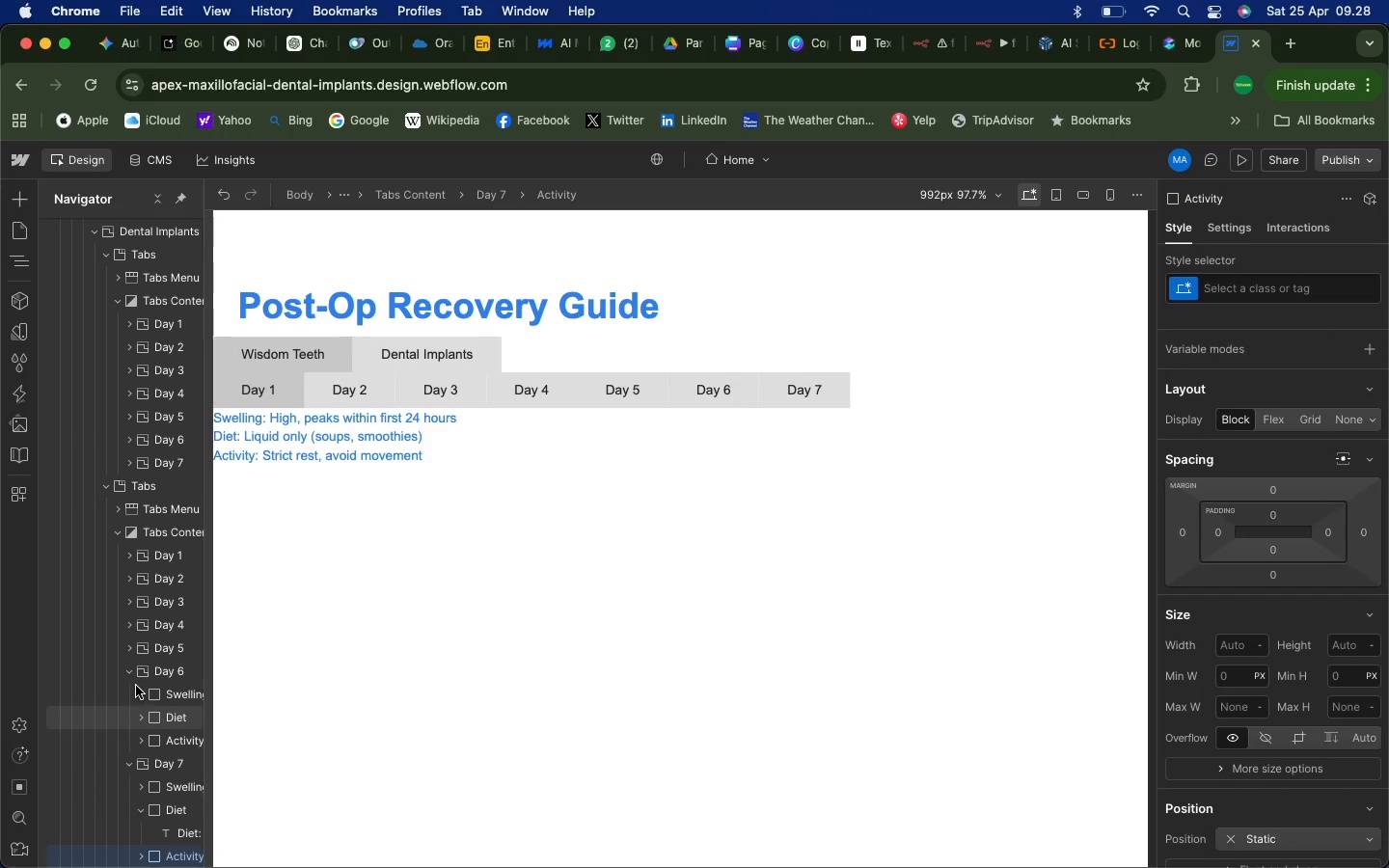 
left_click([126, 672])
 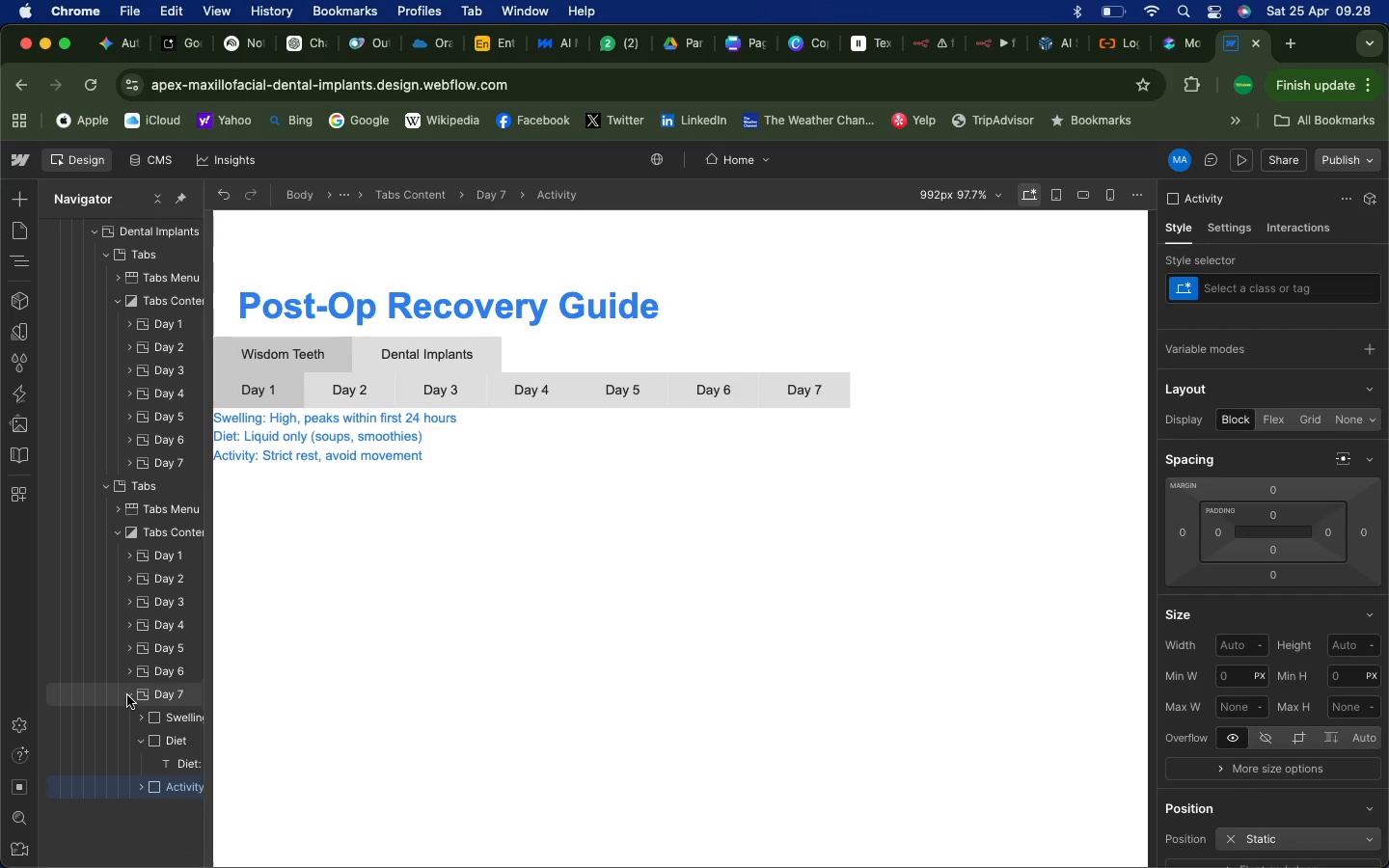 
left_click([127, 695])
 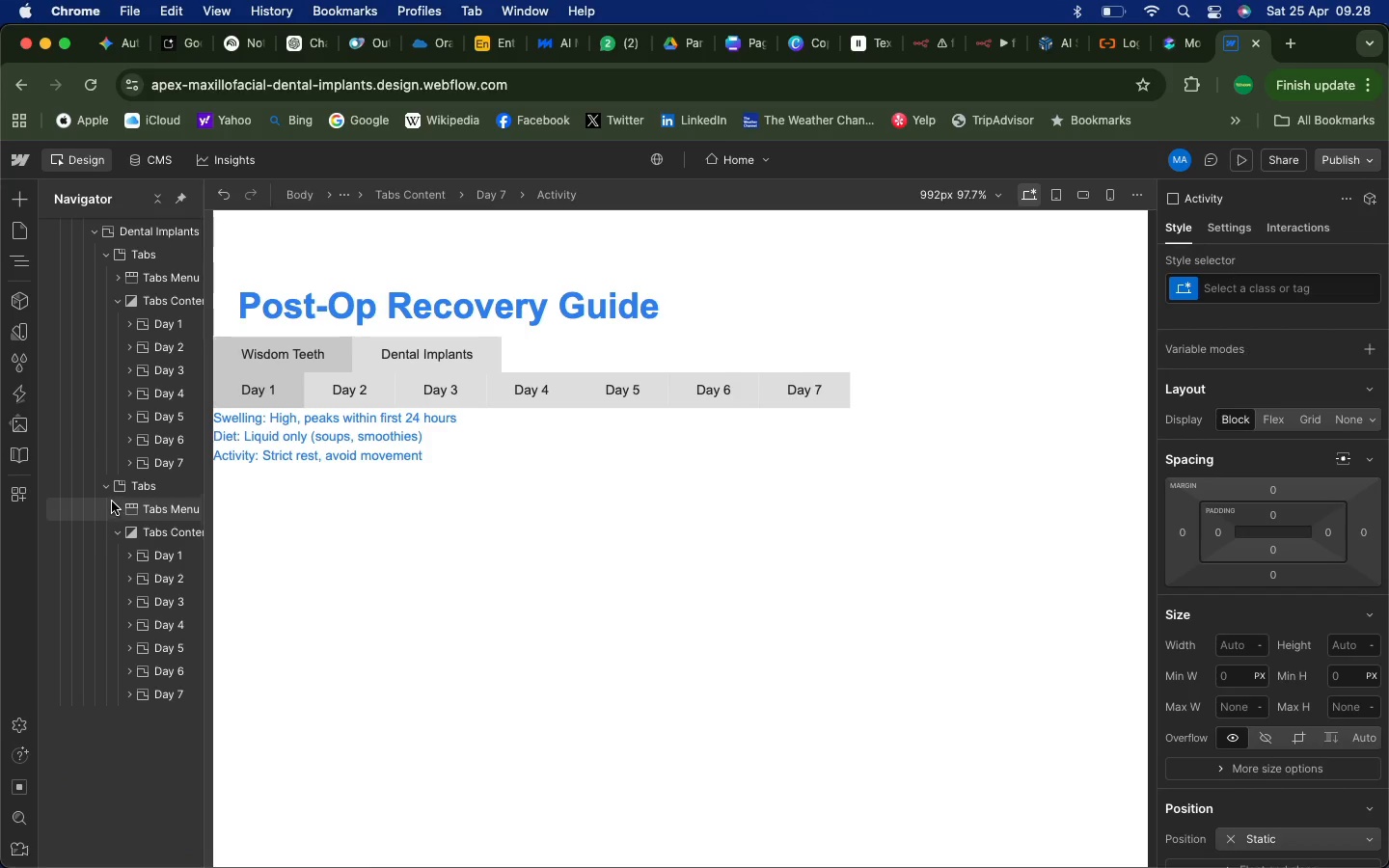 
left_click([110, 488])
 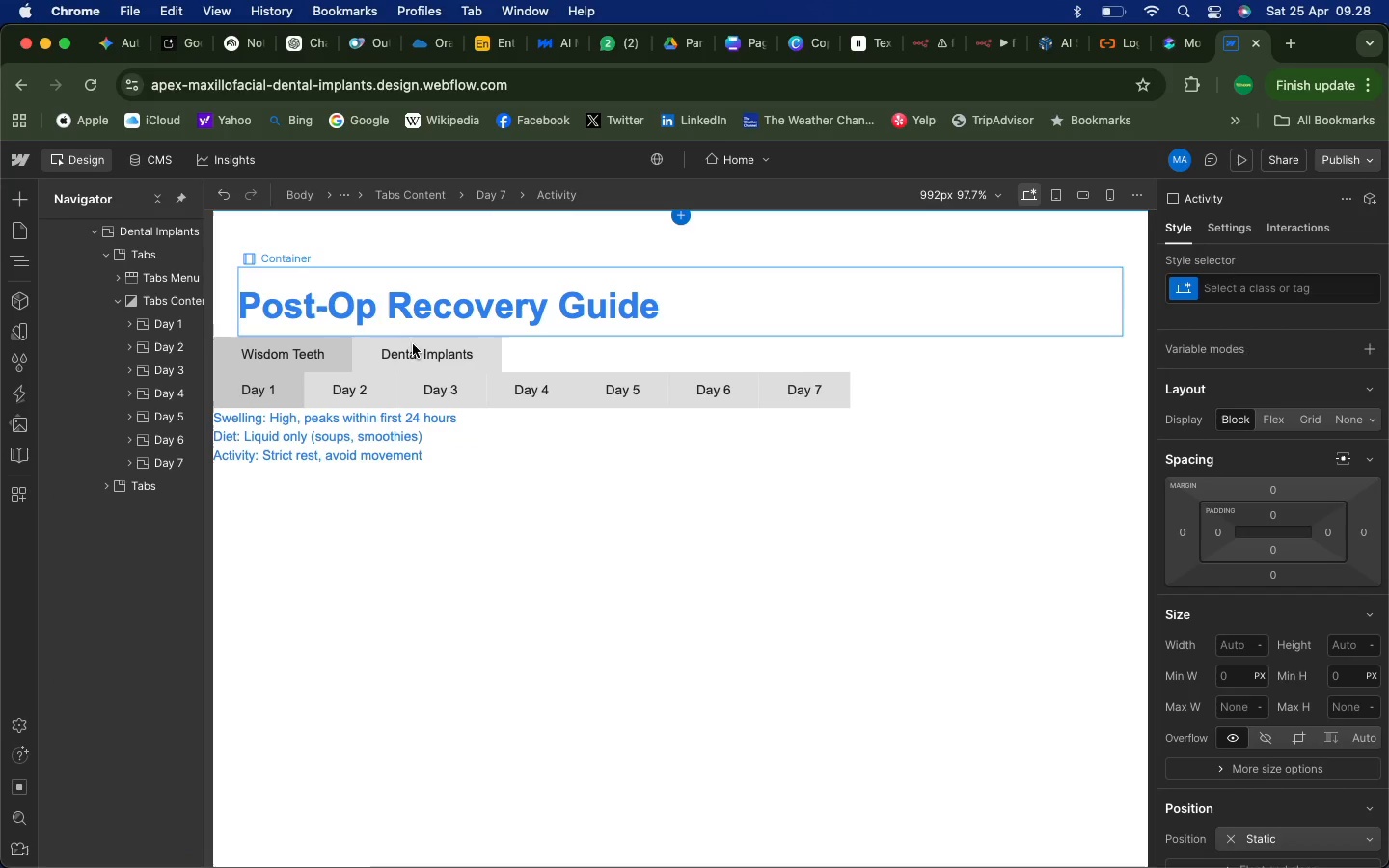 
left_click([410, 349])
 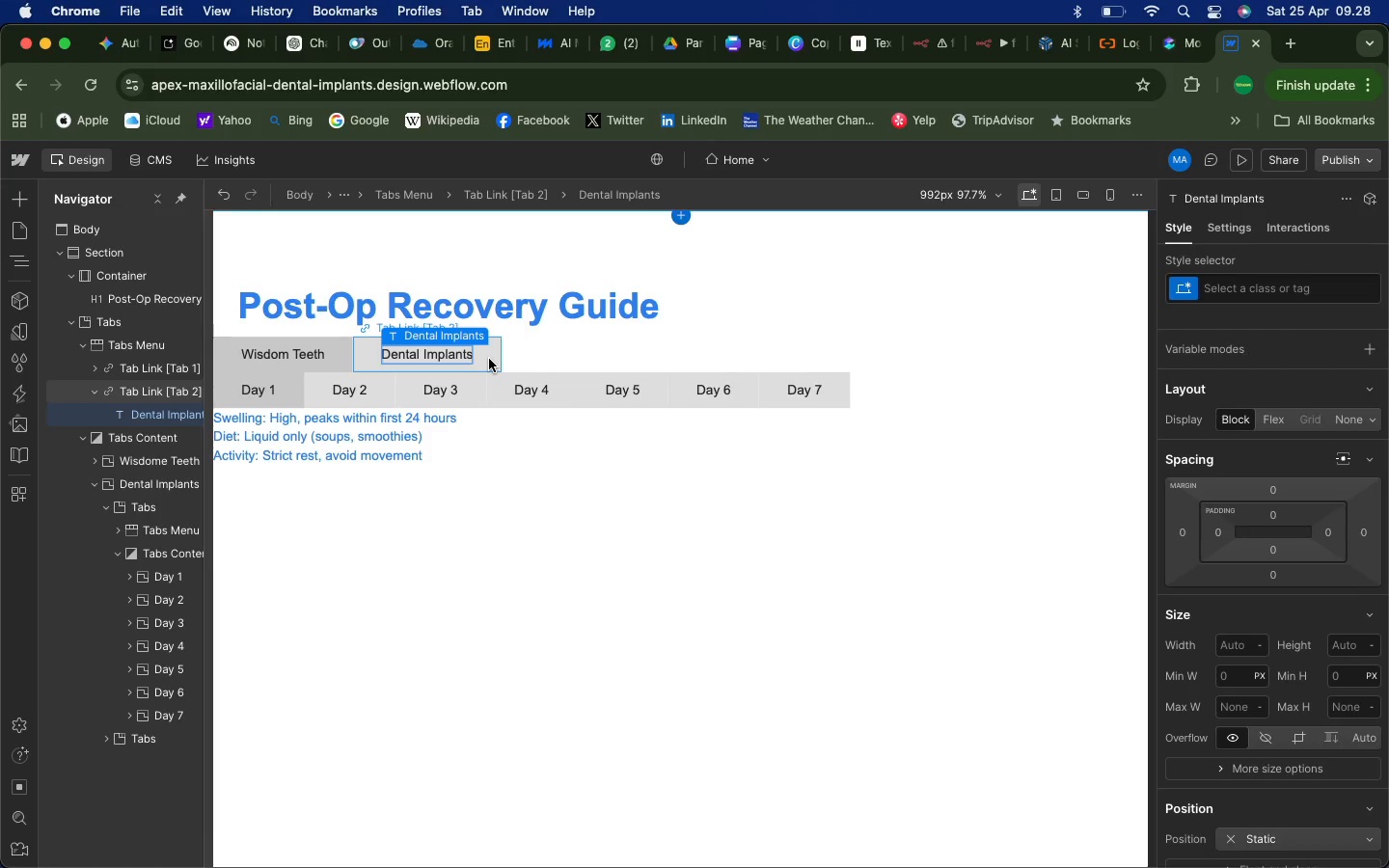 
left_click([489, 359])
 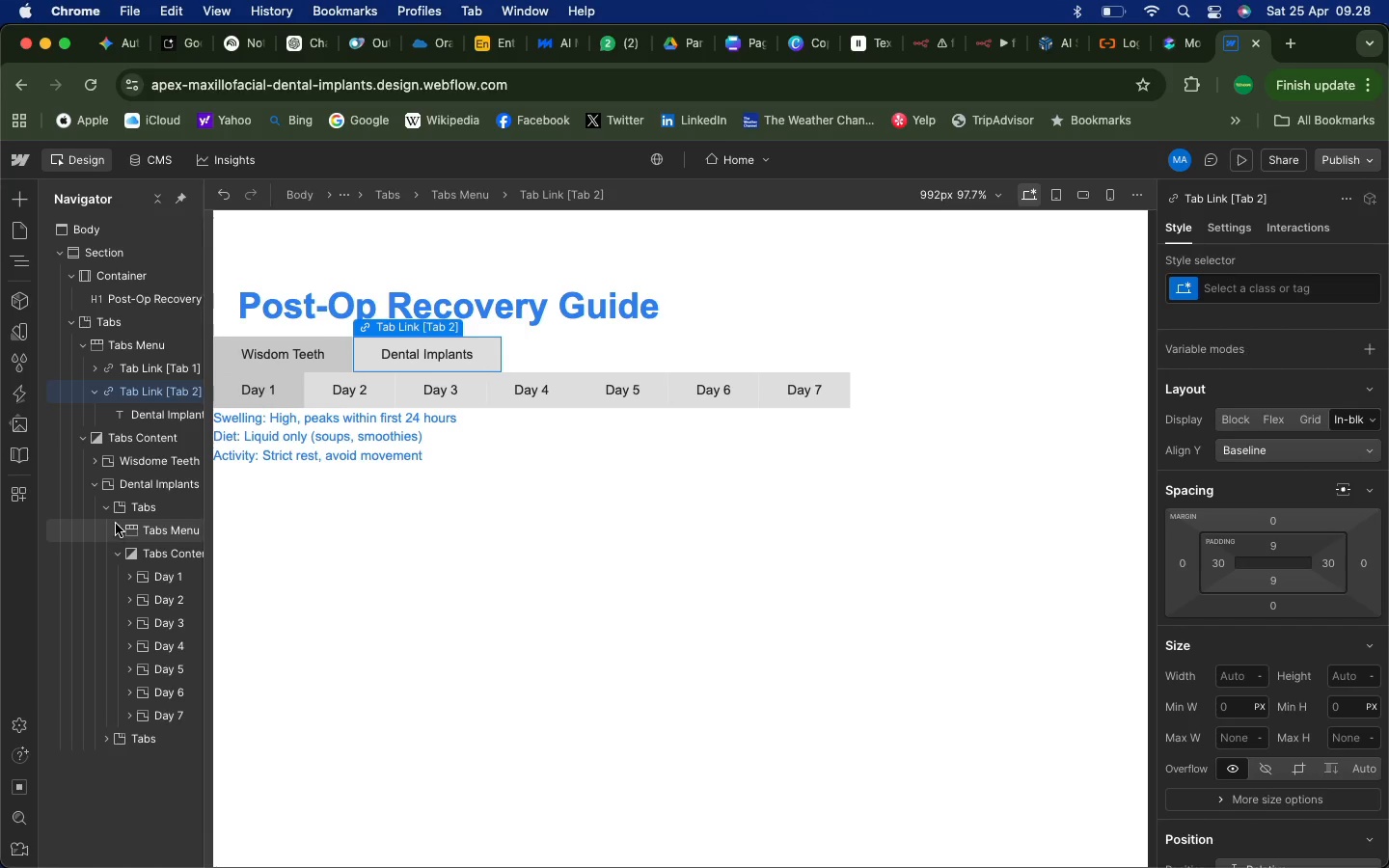 
left_click([110, 511])
 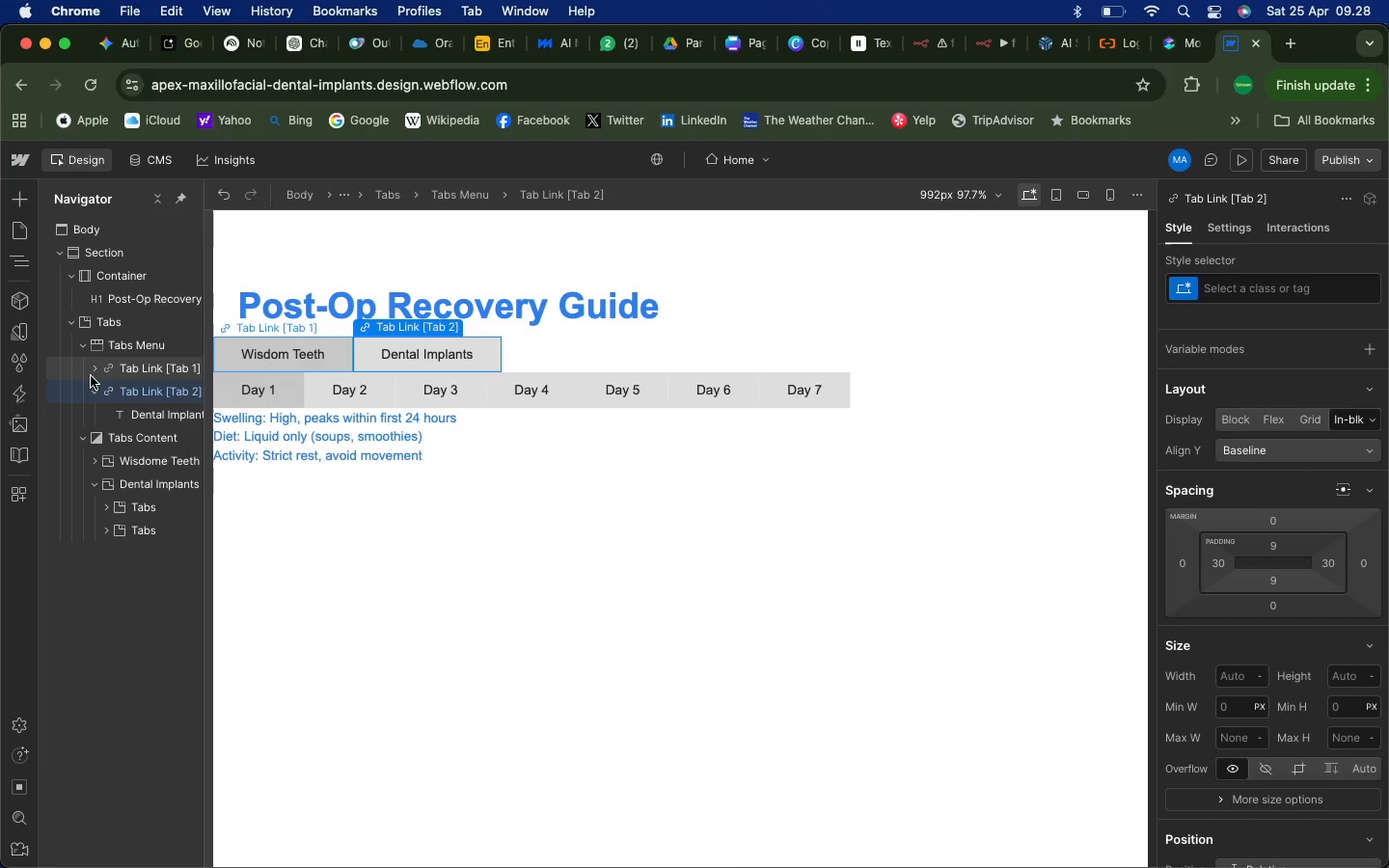 
left_click([85, 348])
 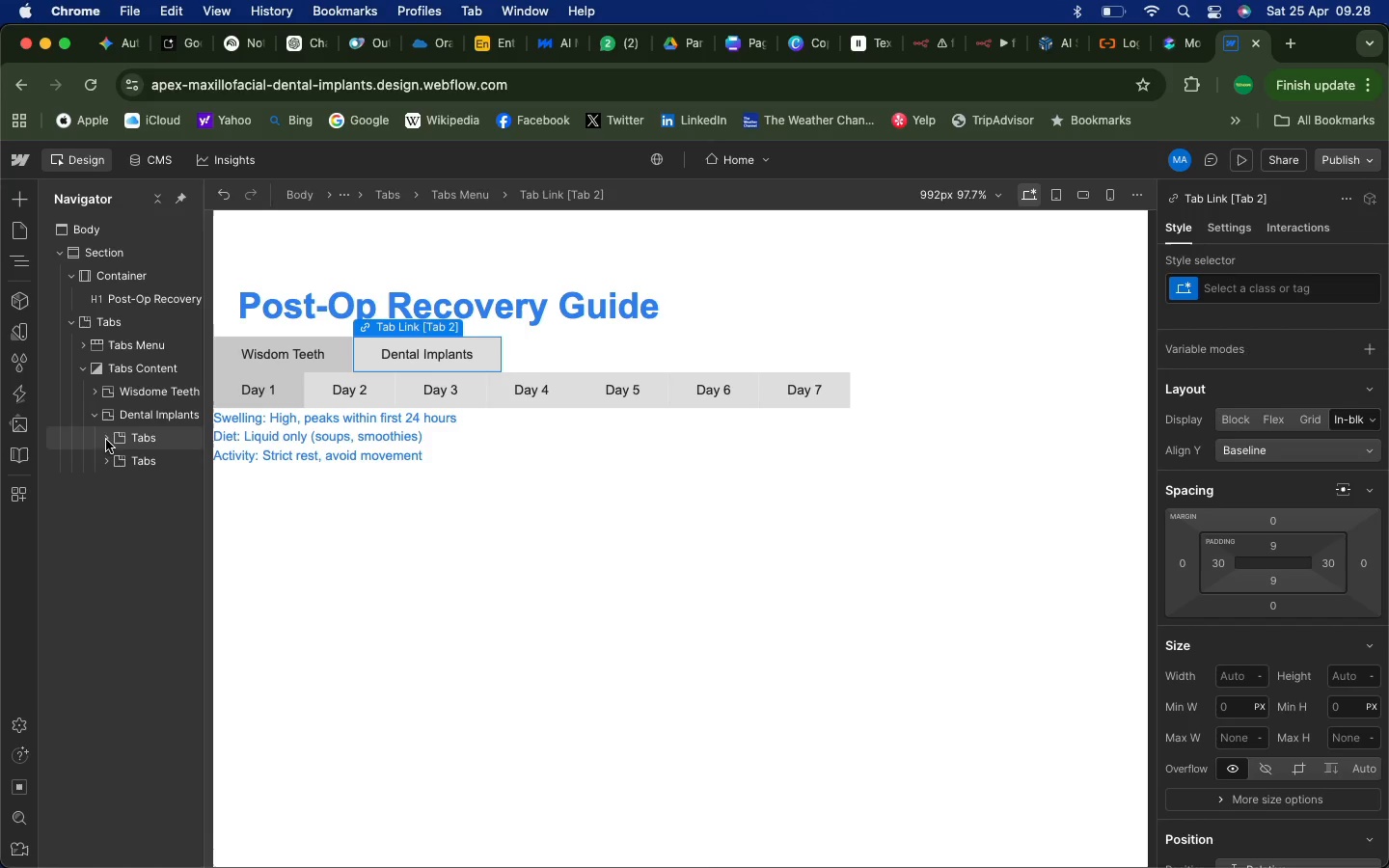 
wait(10.12)
 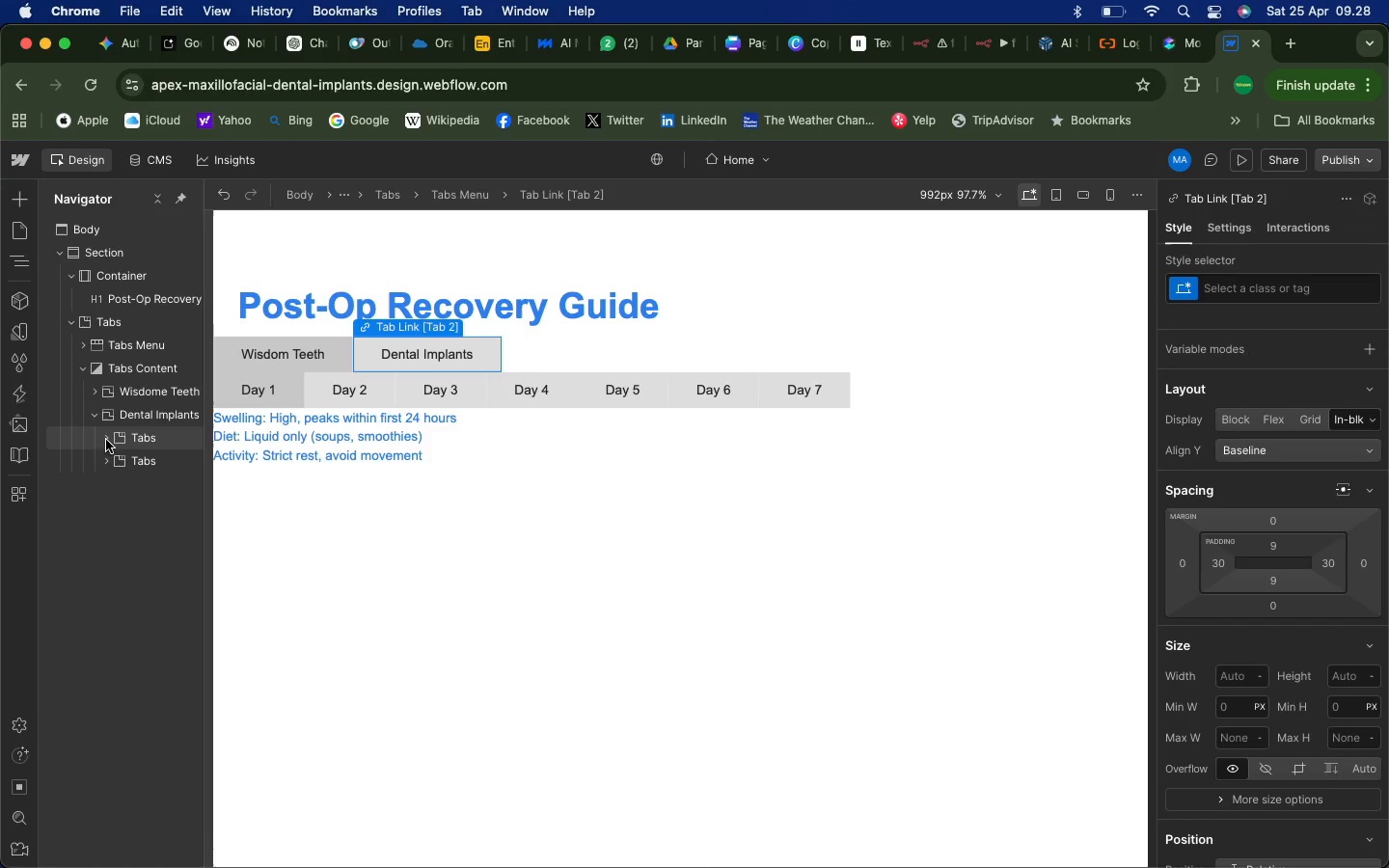 
left_click([84, 368])
 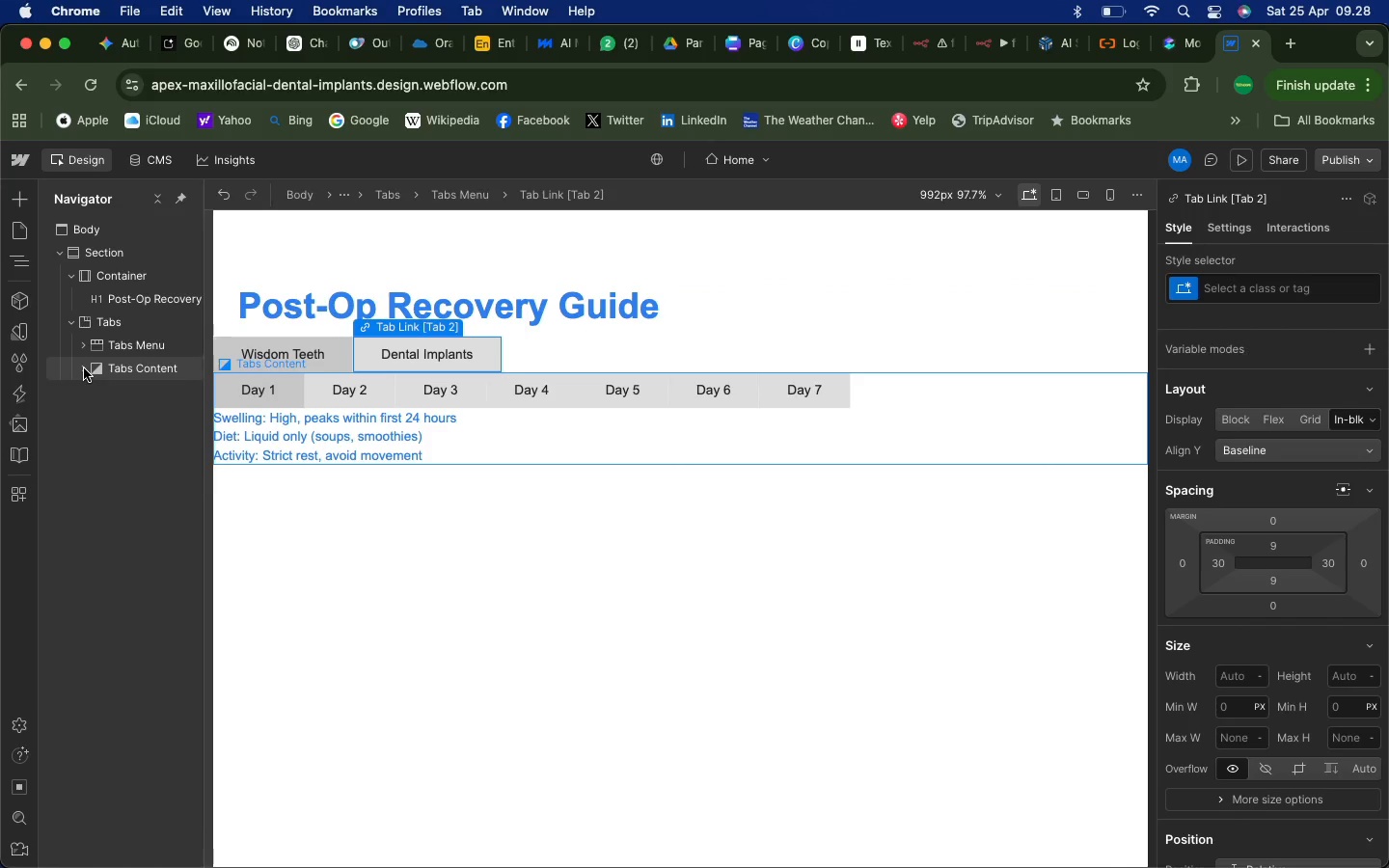 
left_click([84, 368])
 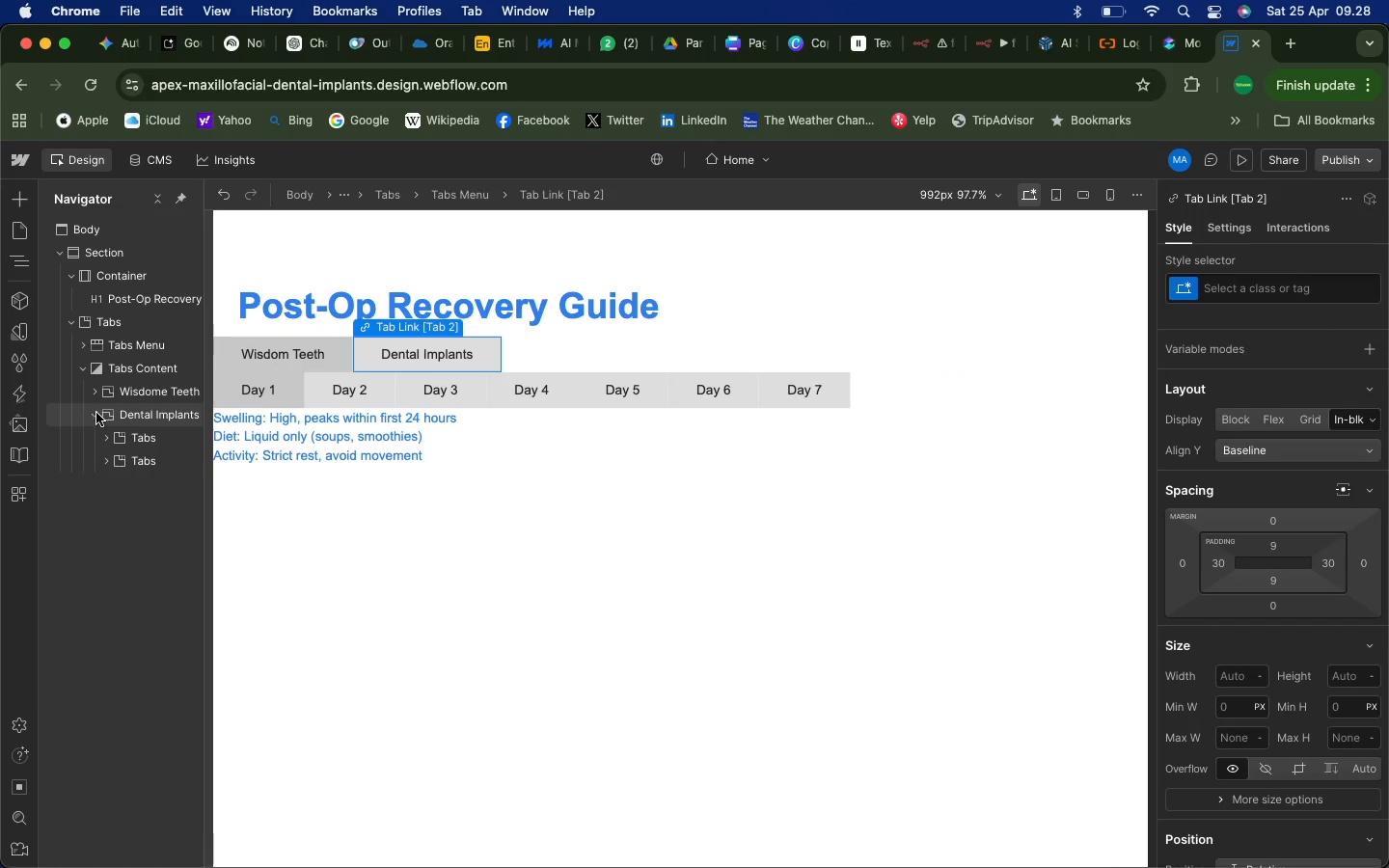 
left_click([96, 414])
 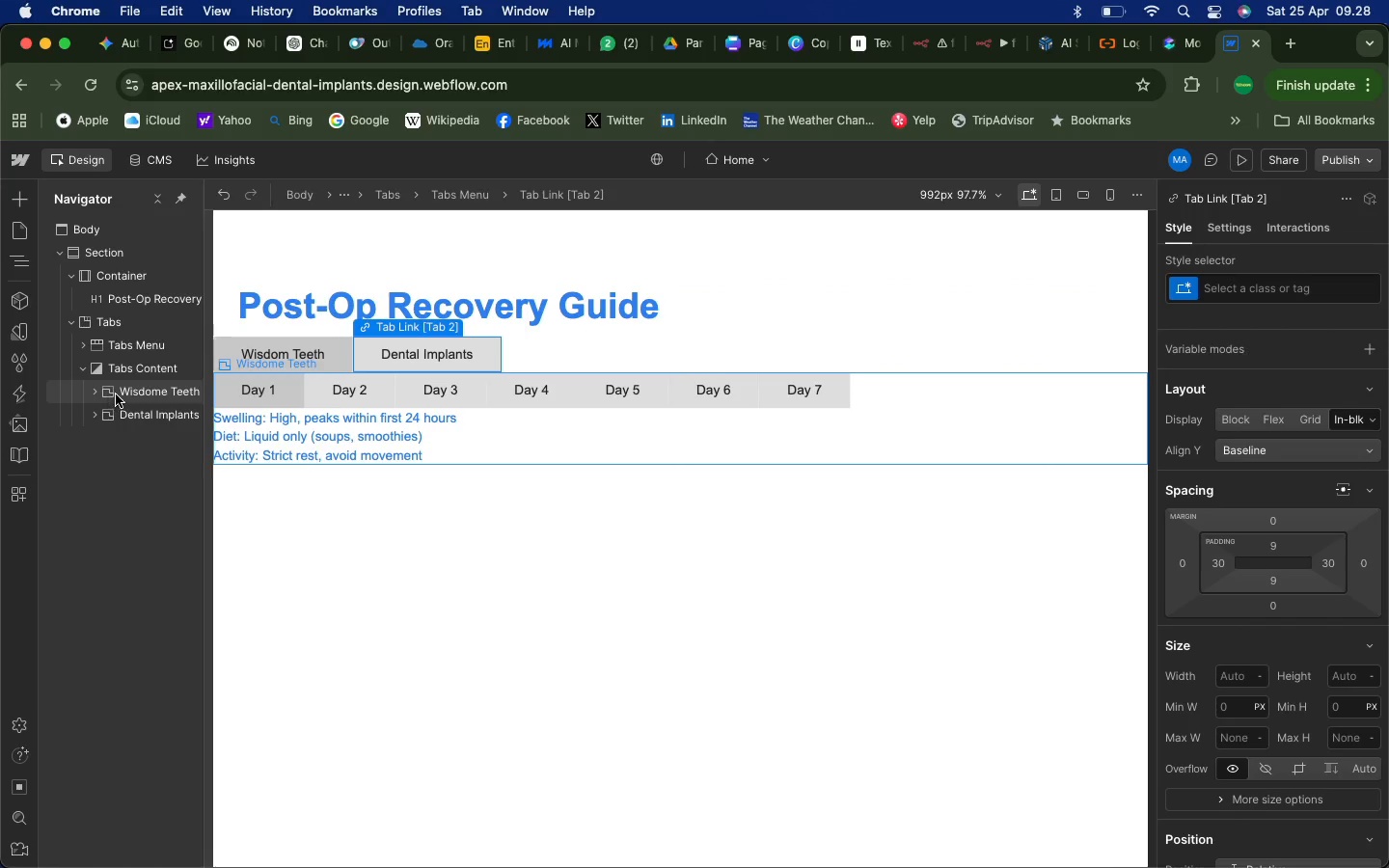 
left_click([116, 394])
 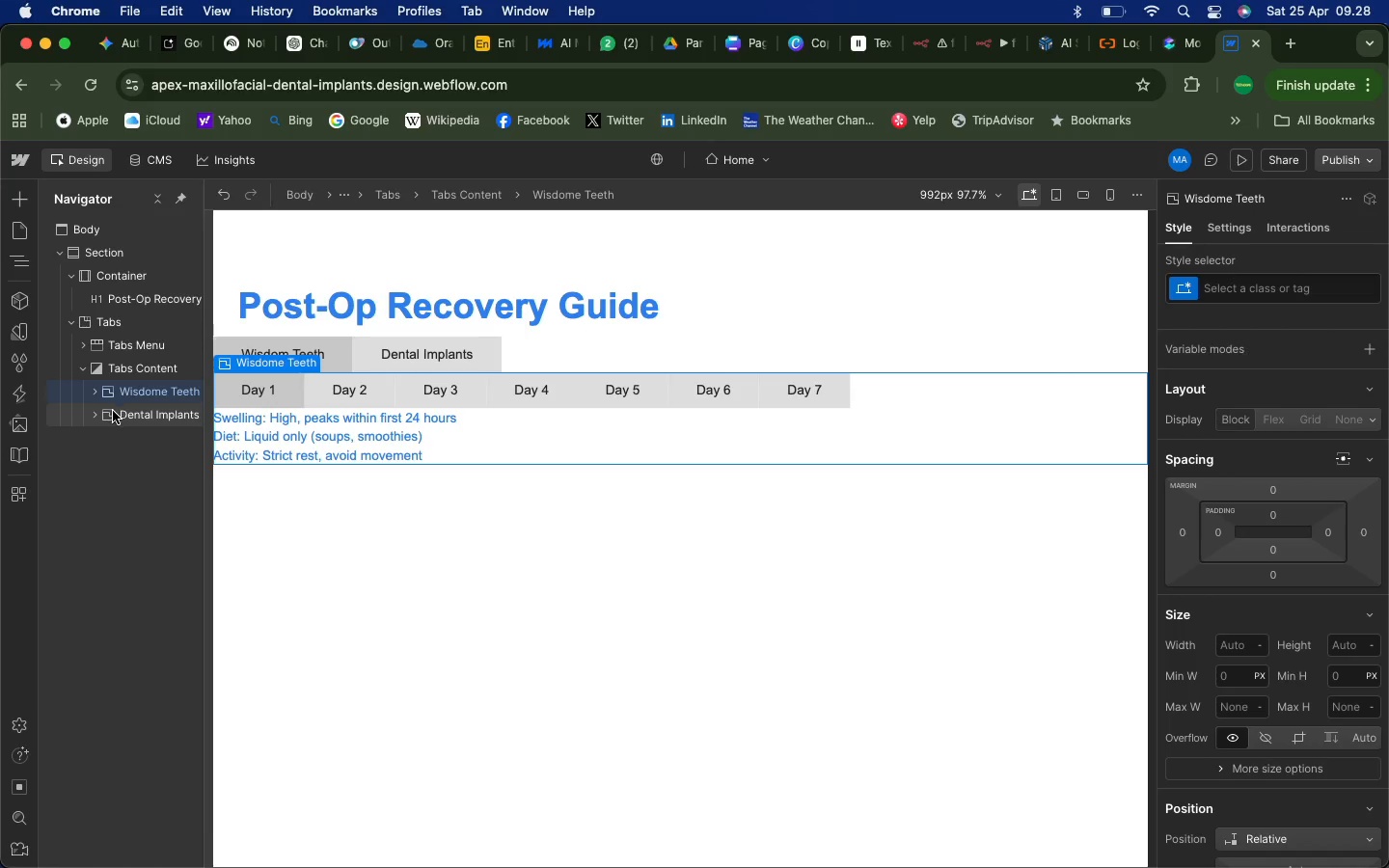 
left_click([111, 414])
 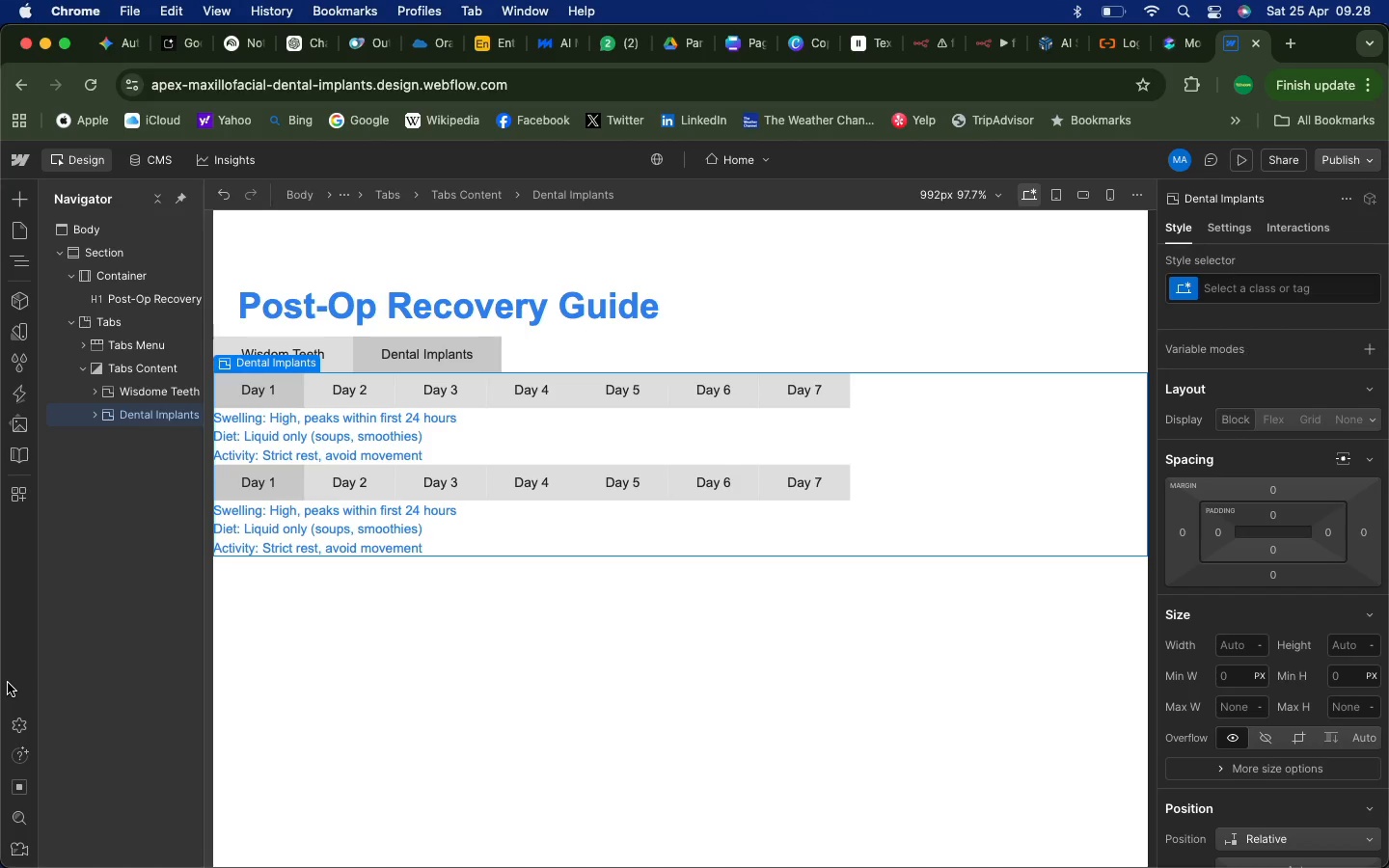 
wait(29.34)
 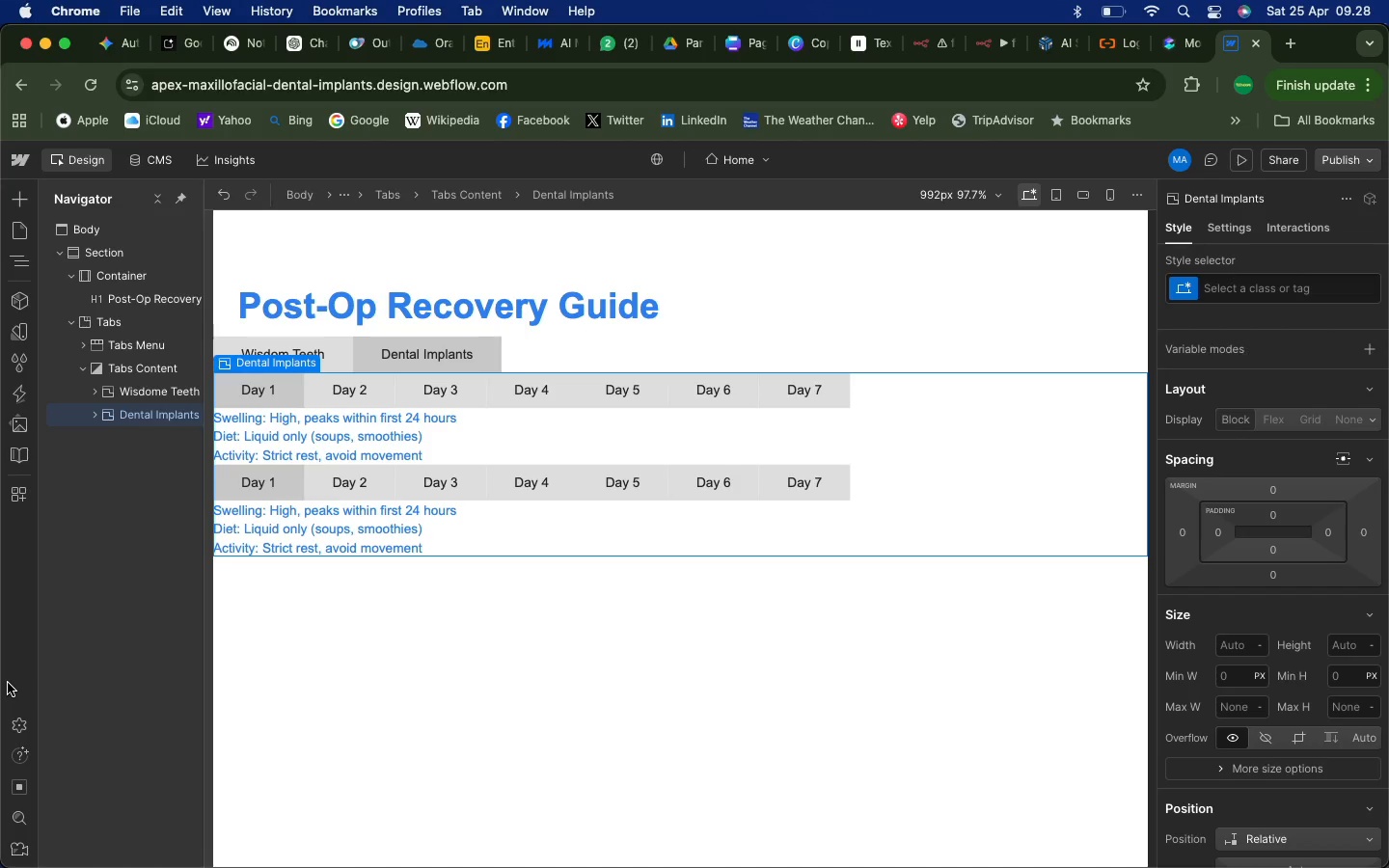 
mouse_move([38, 721])
 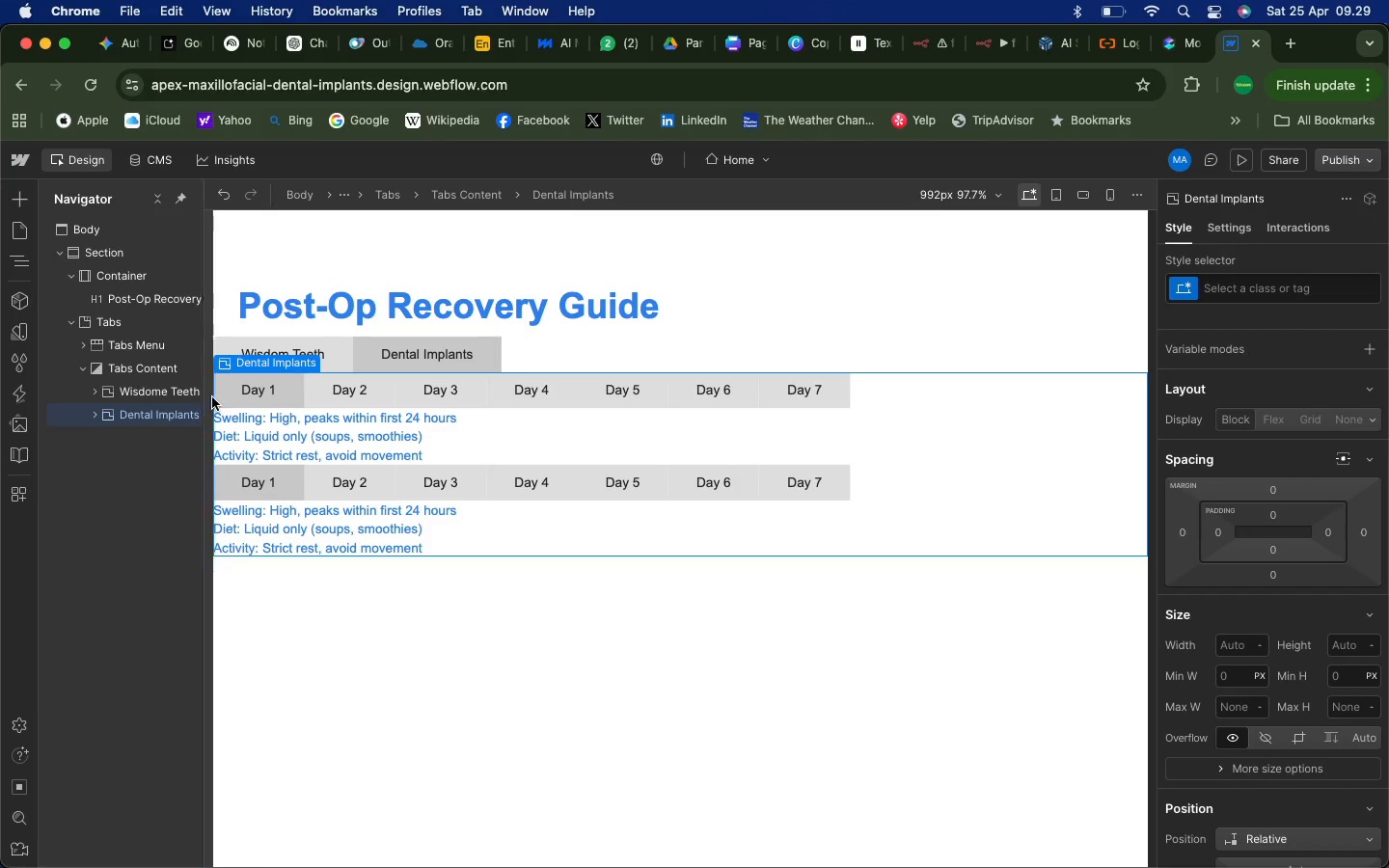 
left_click([232, 404])
 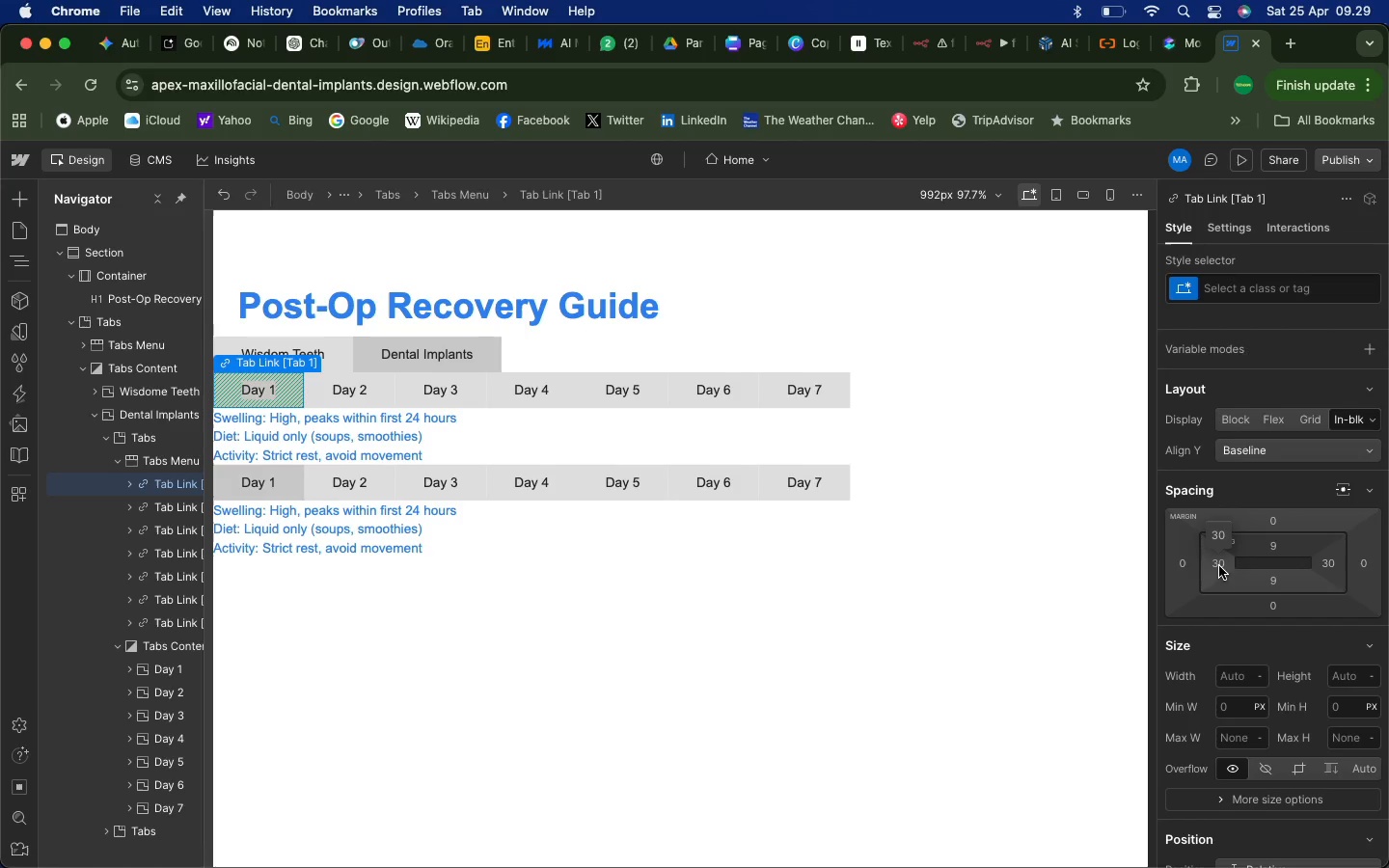 
wait(26.9)
 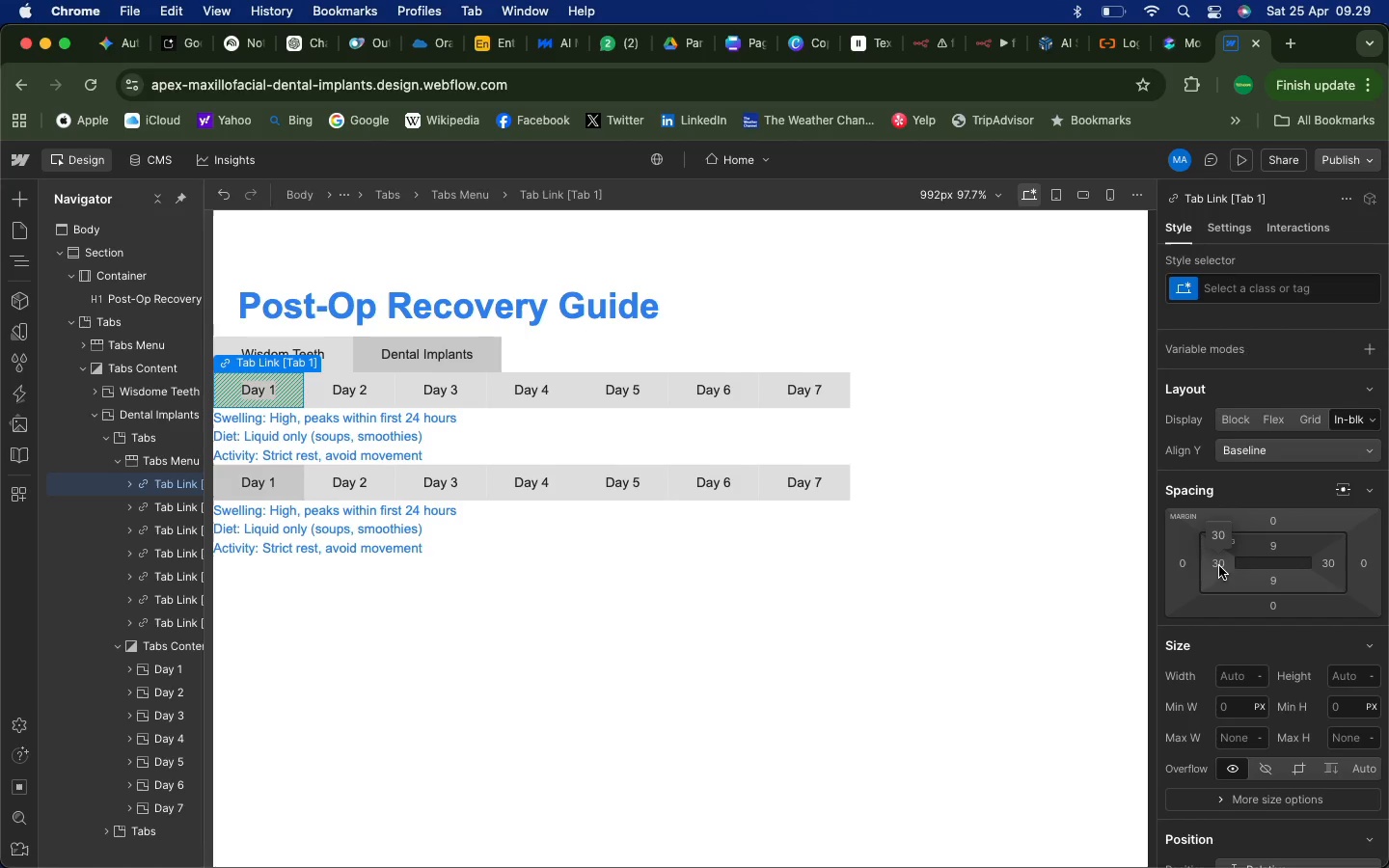 
mouse_move([1250, 592])
 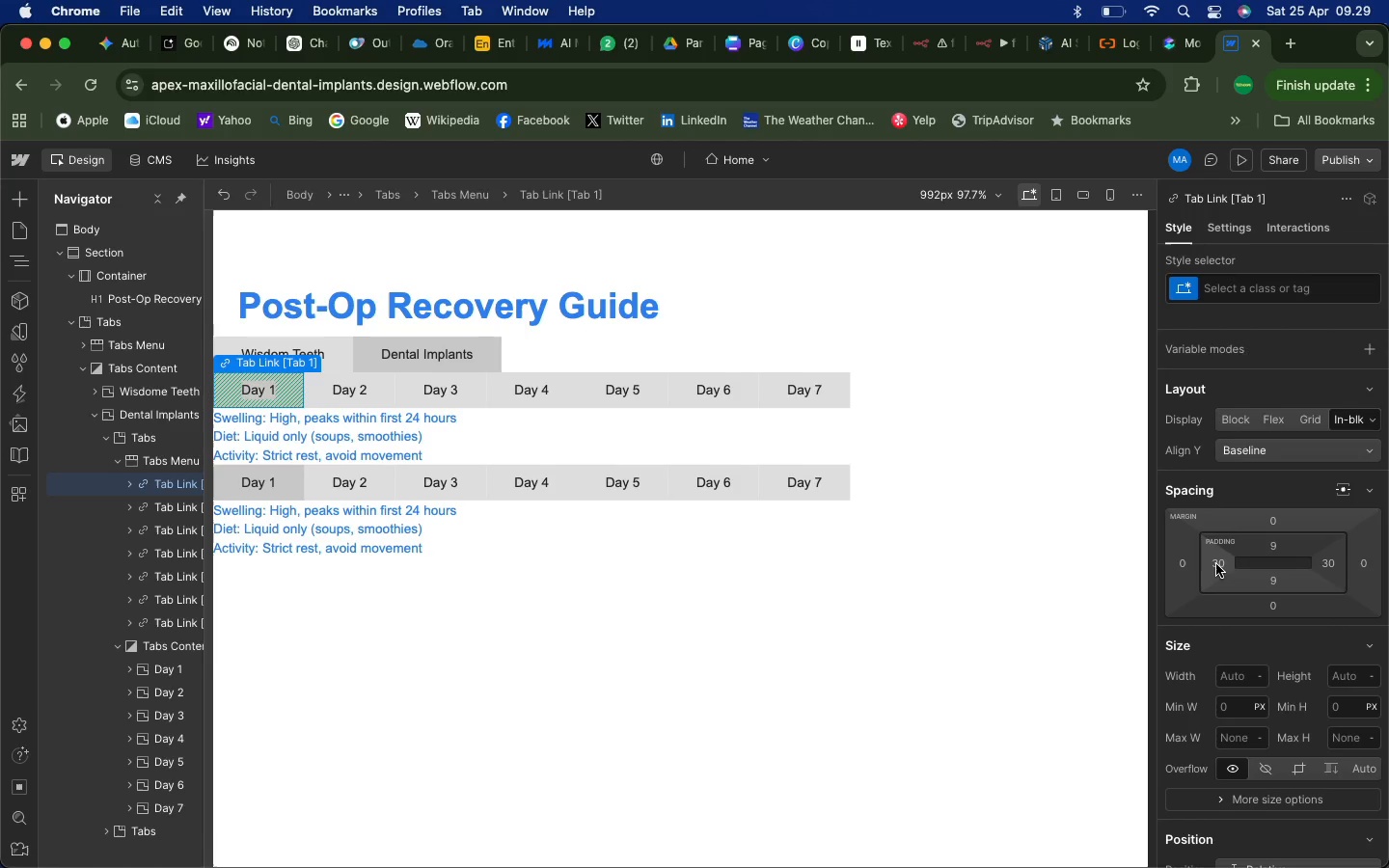 
left_click([1216, 564])
 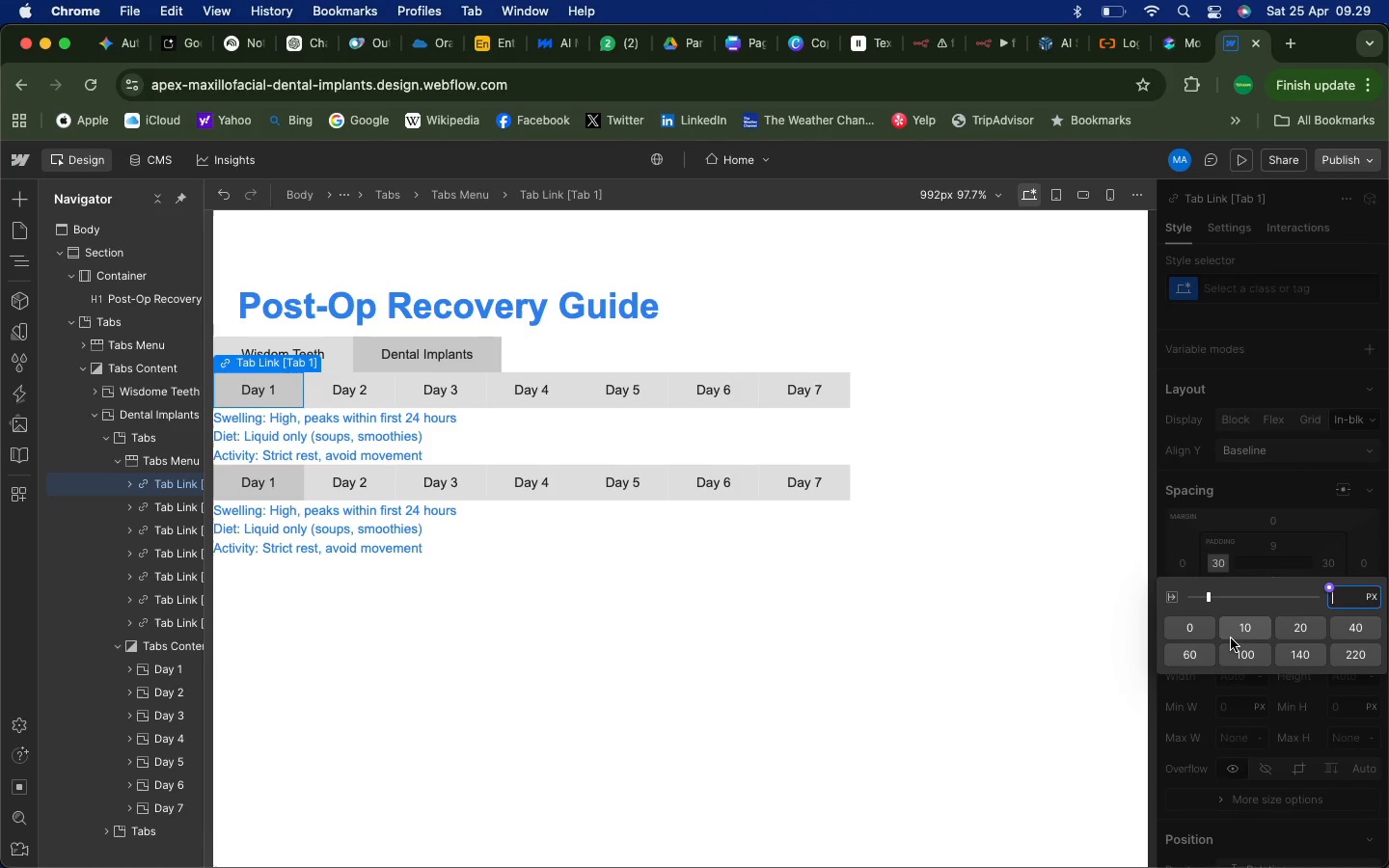 
left_click([1246, 632])
 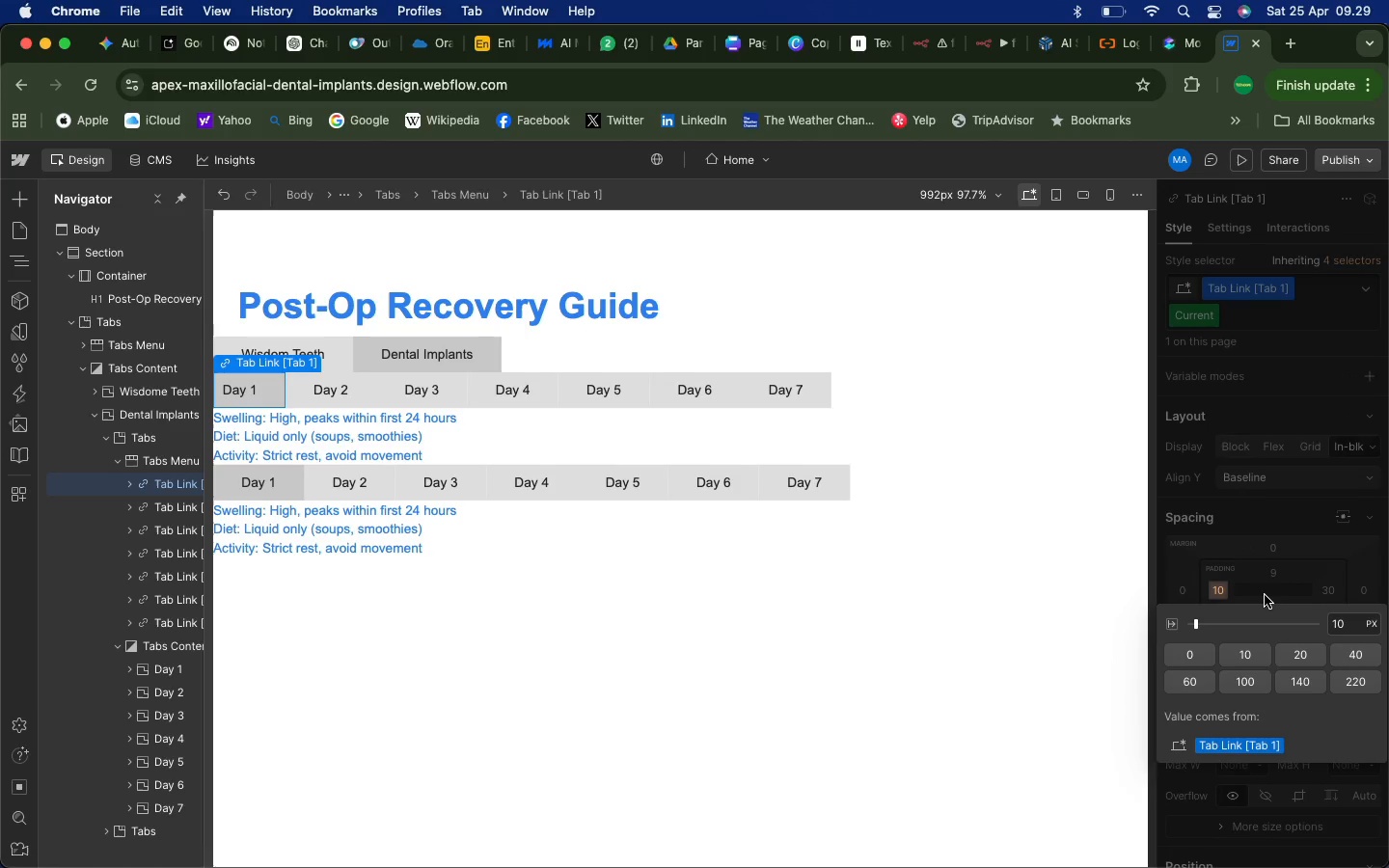 
left_click([1272, 577])
 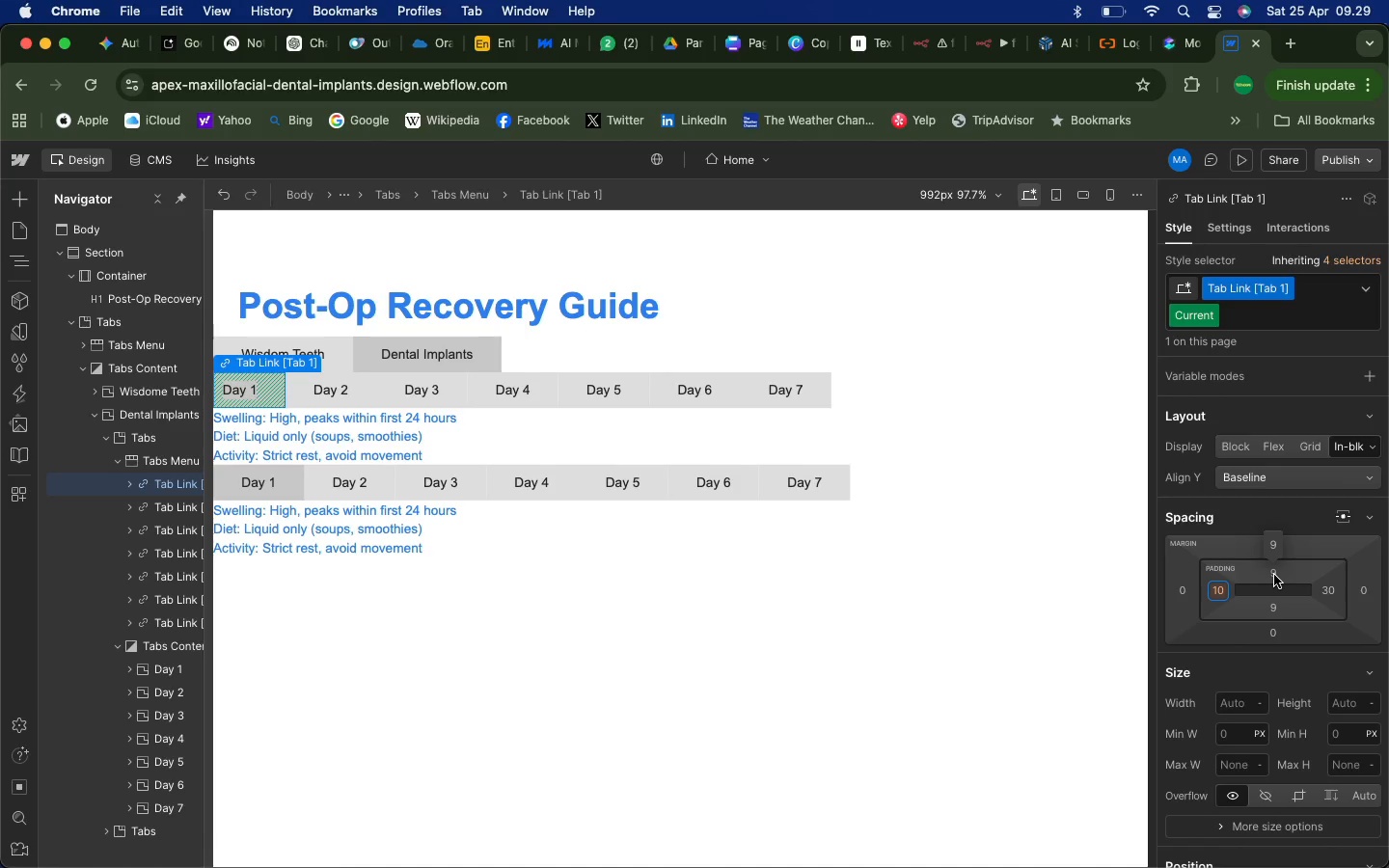 
left_click([1274, 575])
 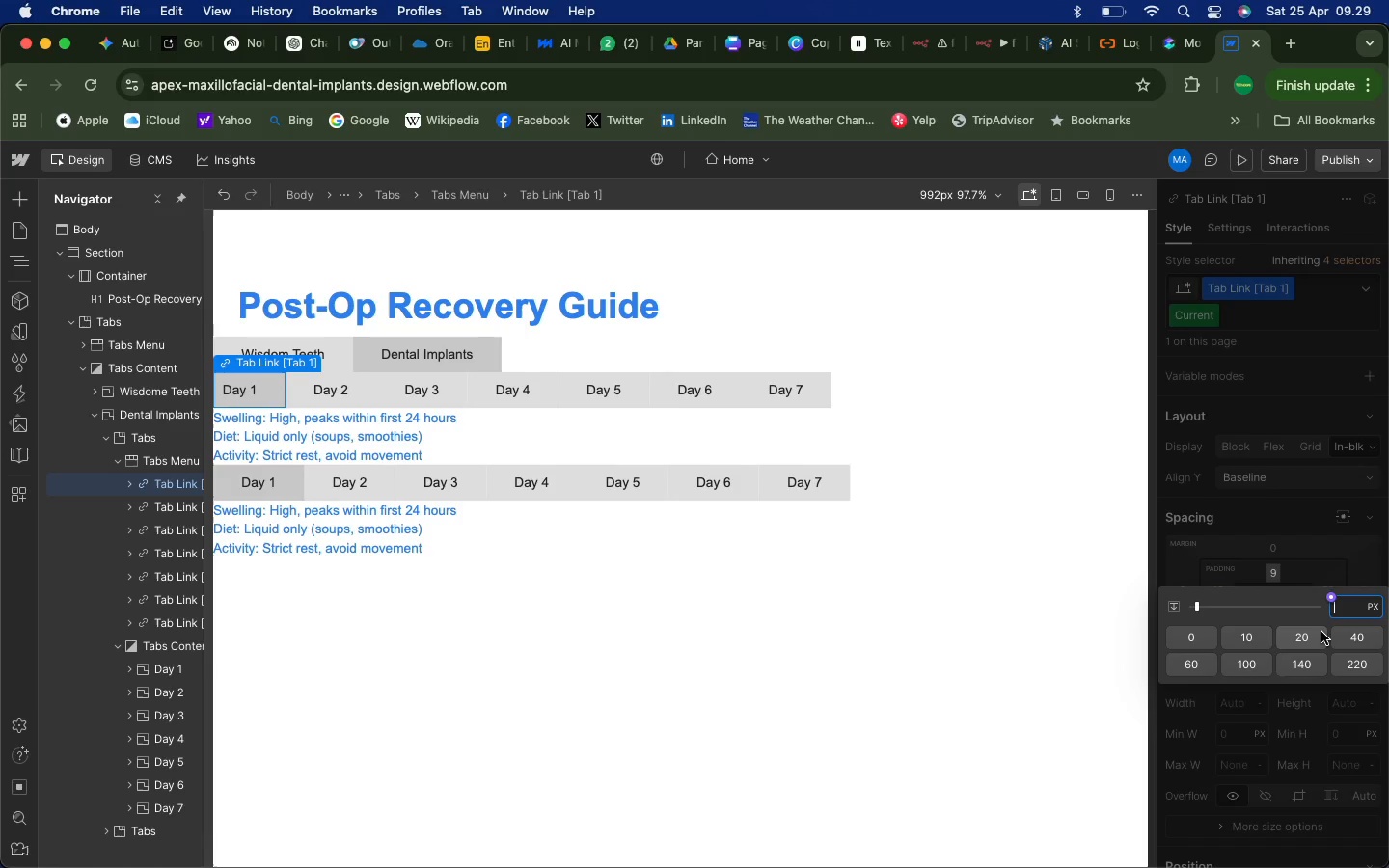 
type(16)
 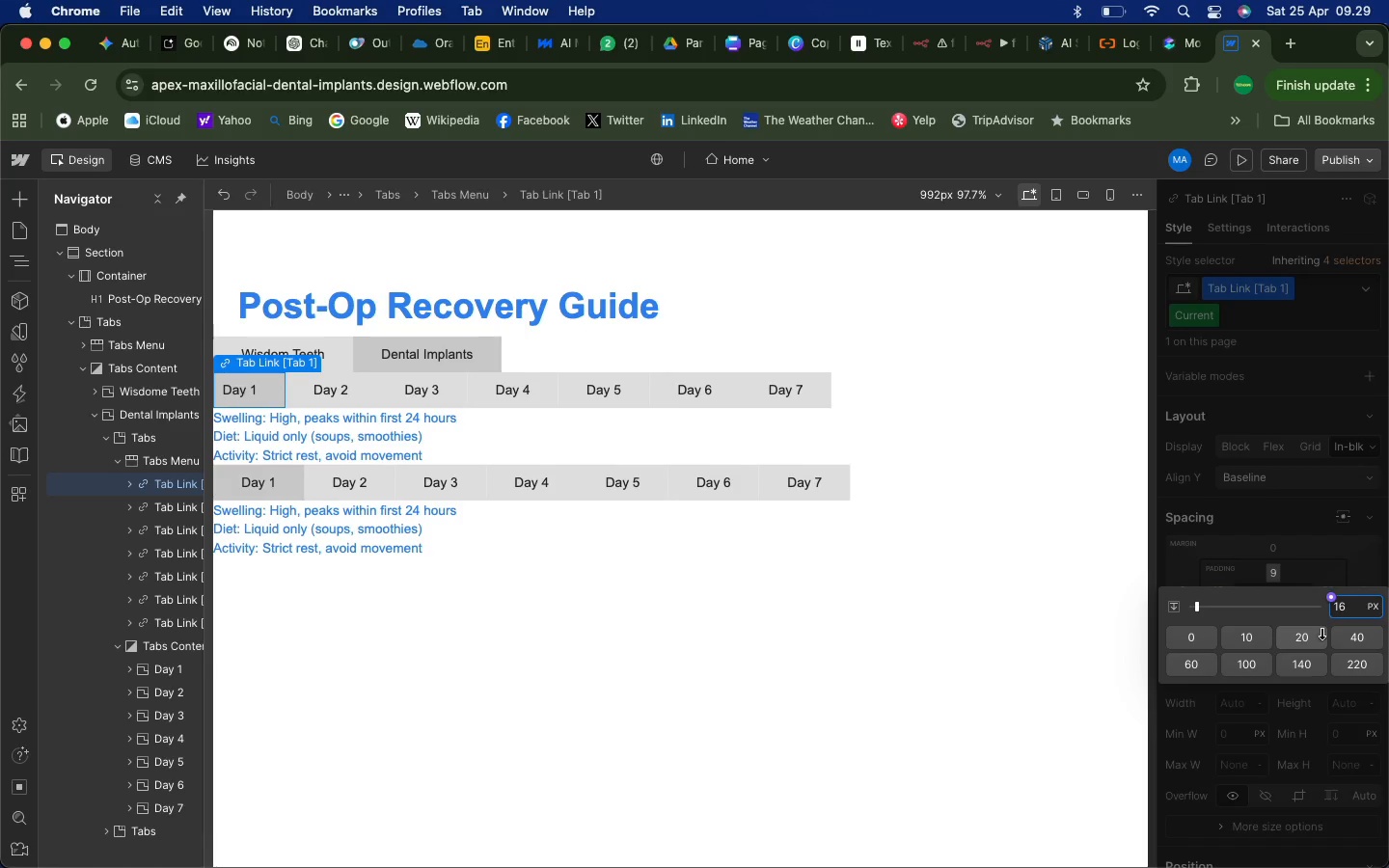 
key(Enter)
 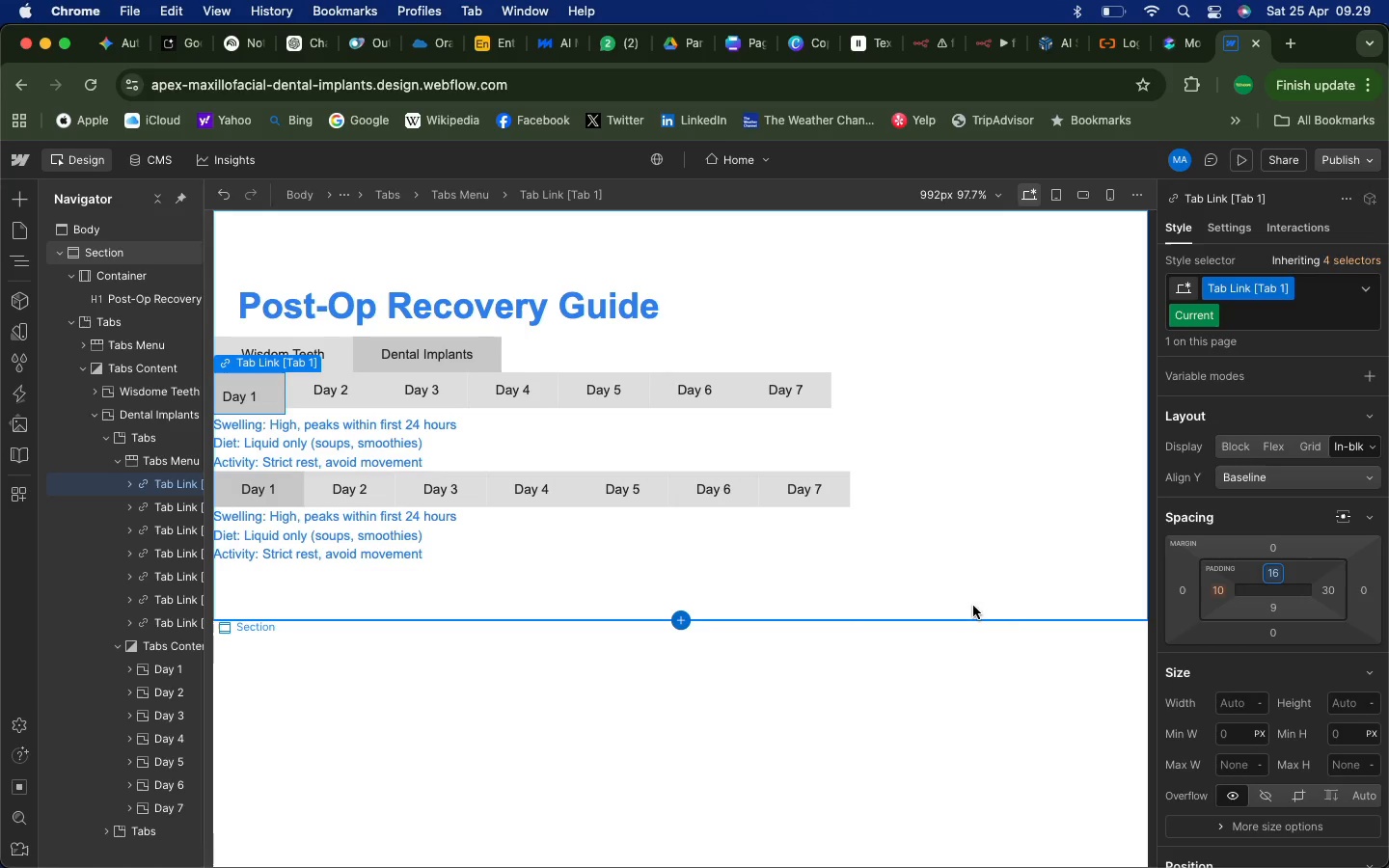 
mouse_move([1296, 614])
 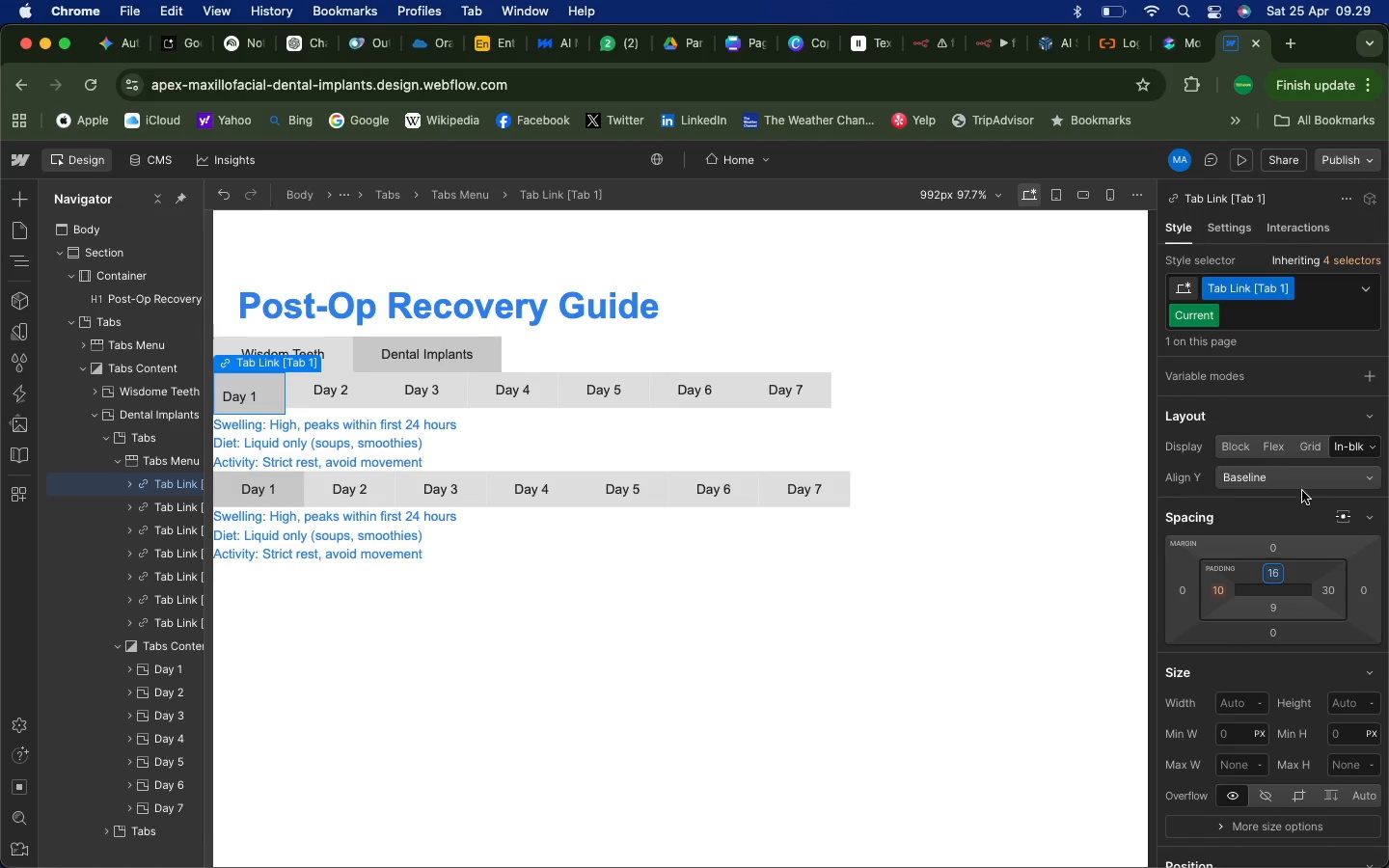 
wait(8.18)
 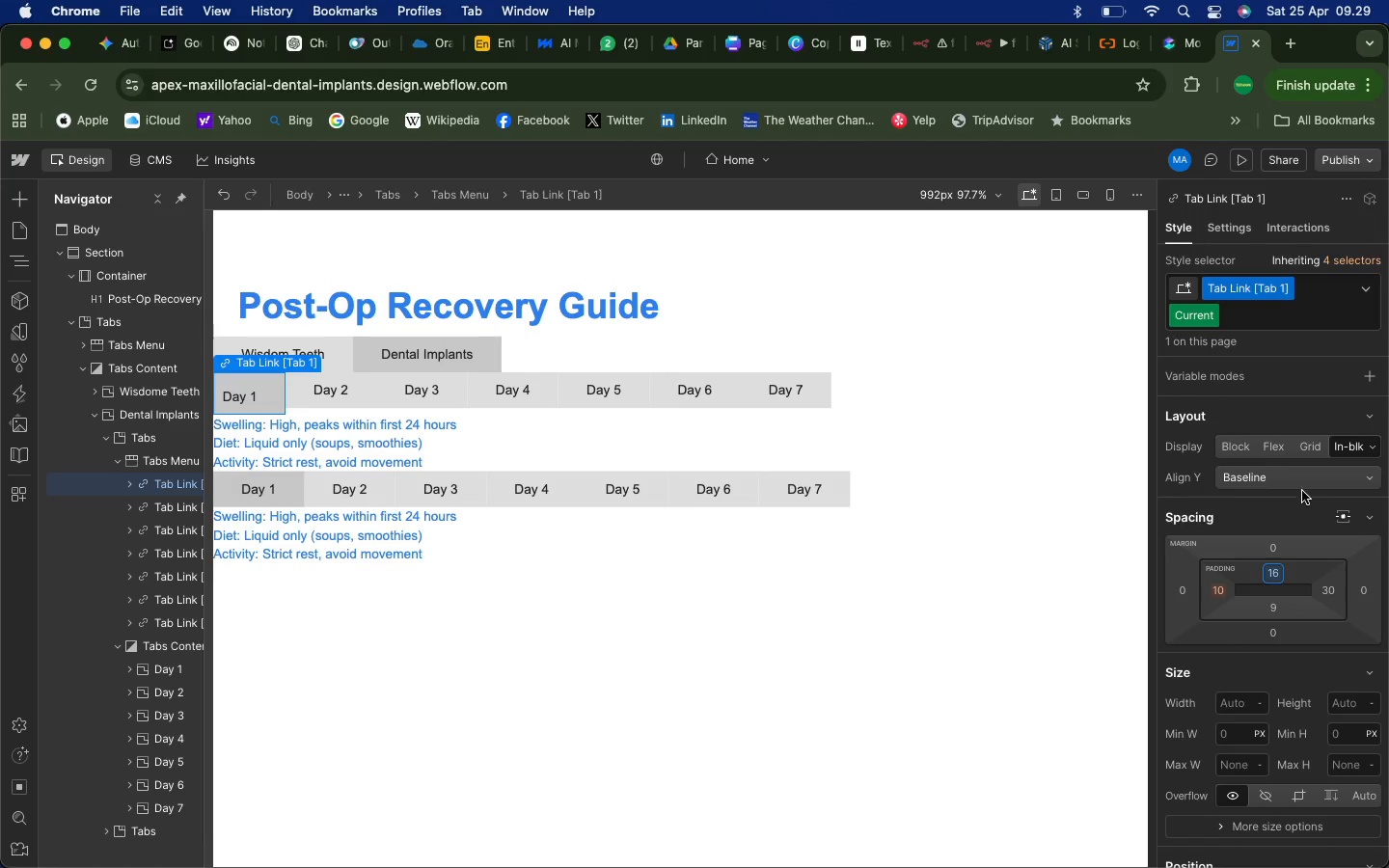 
left_click([1371, 518])
 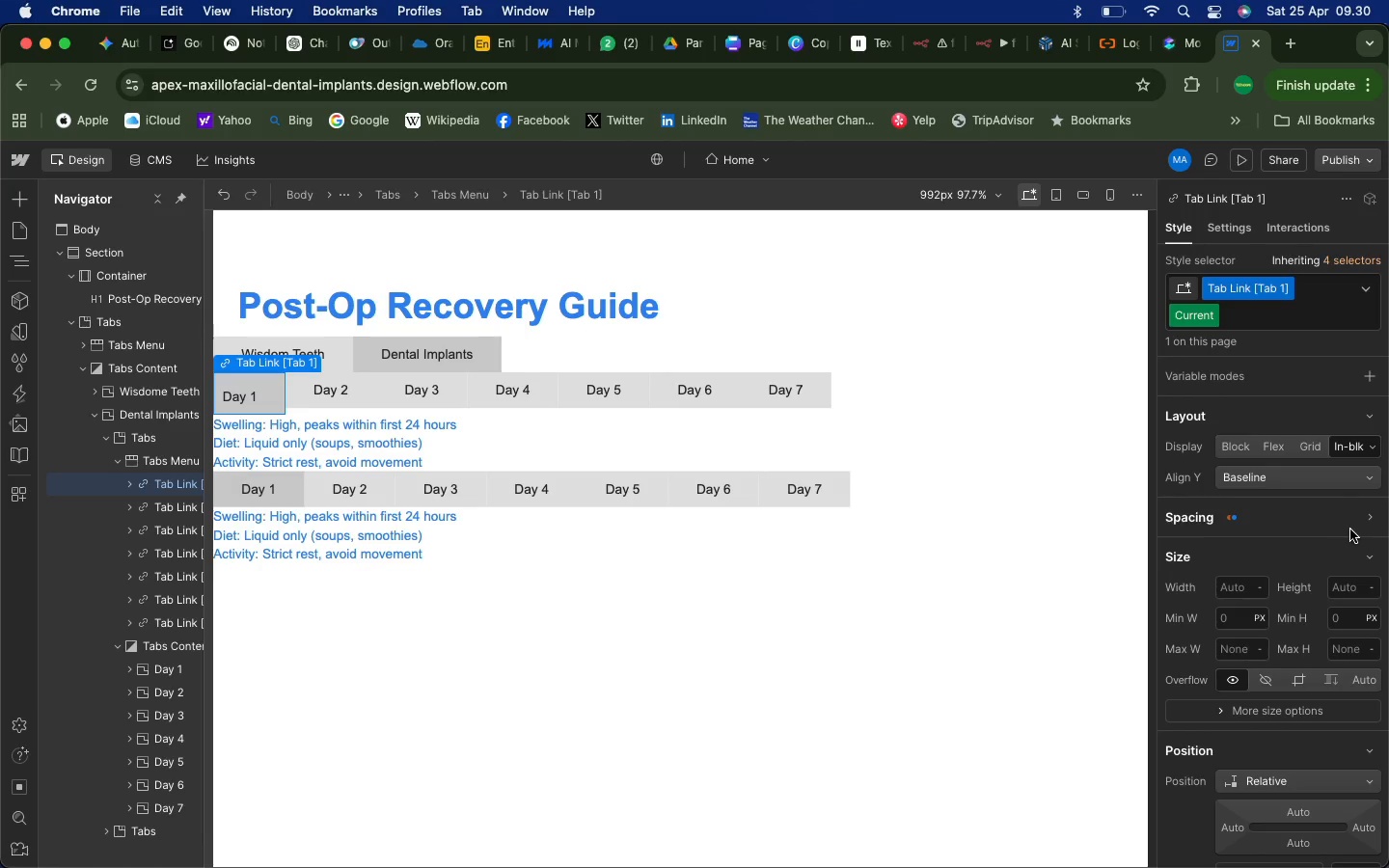 
wait(5.1)
 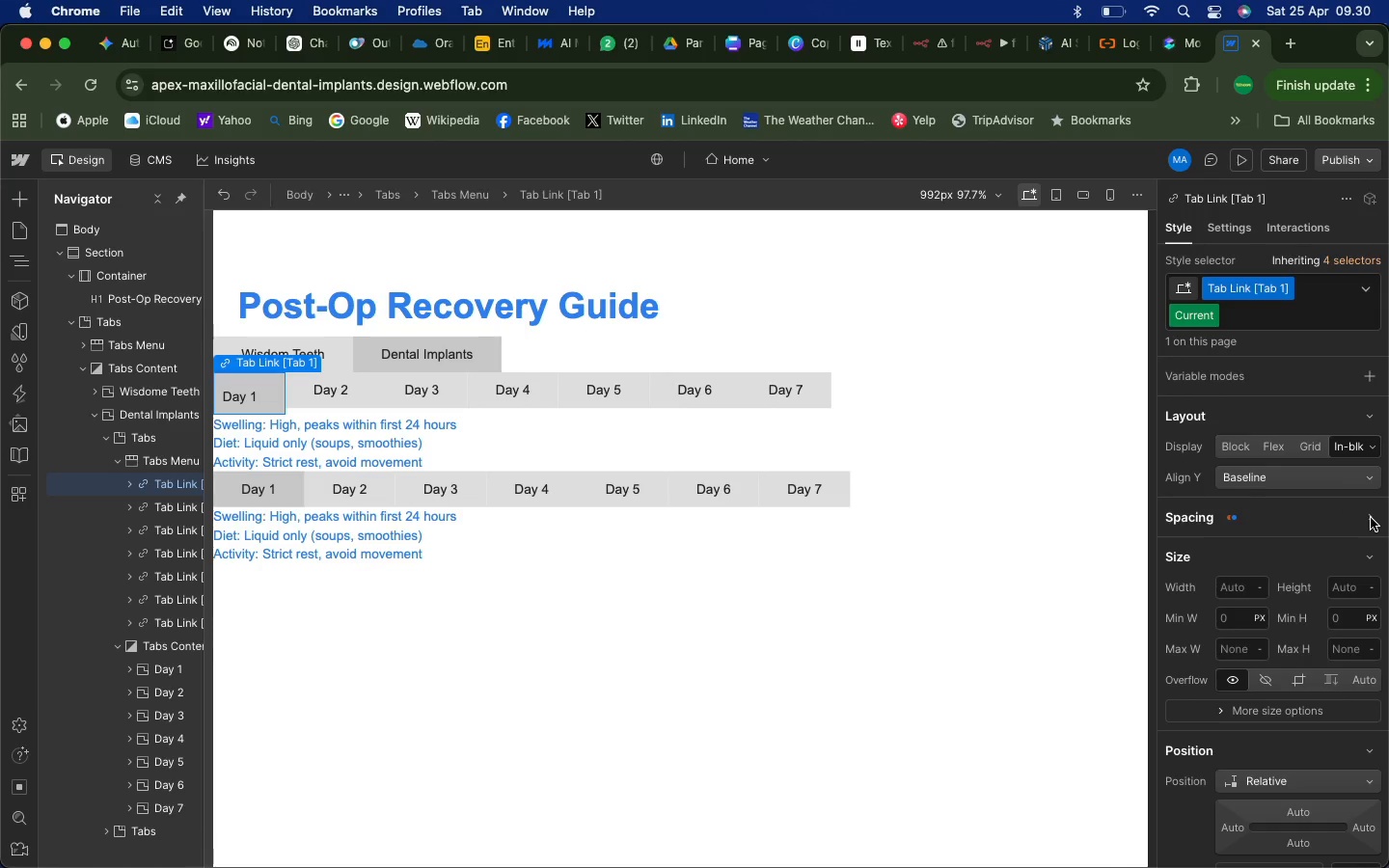 
left_click([1368, 518])
 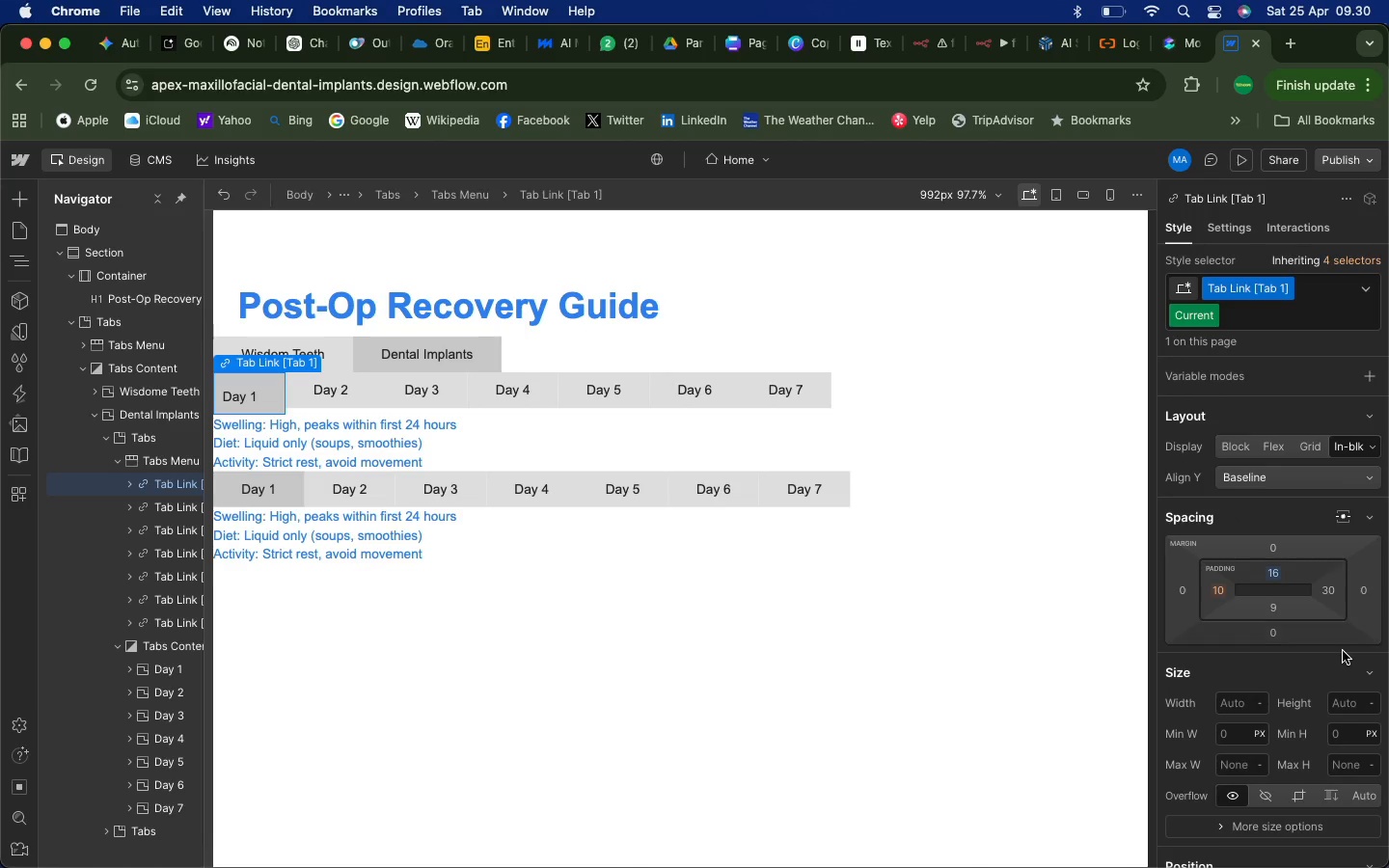 
scroll: coordinate [1289, 745], scroll_direction: up, amount: 3.0
 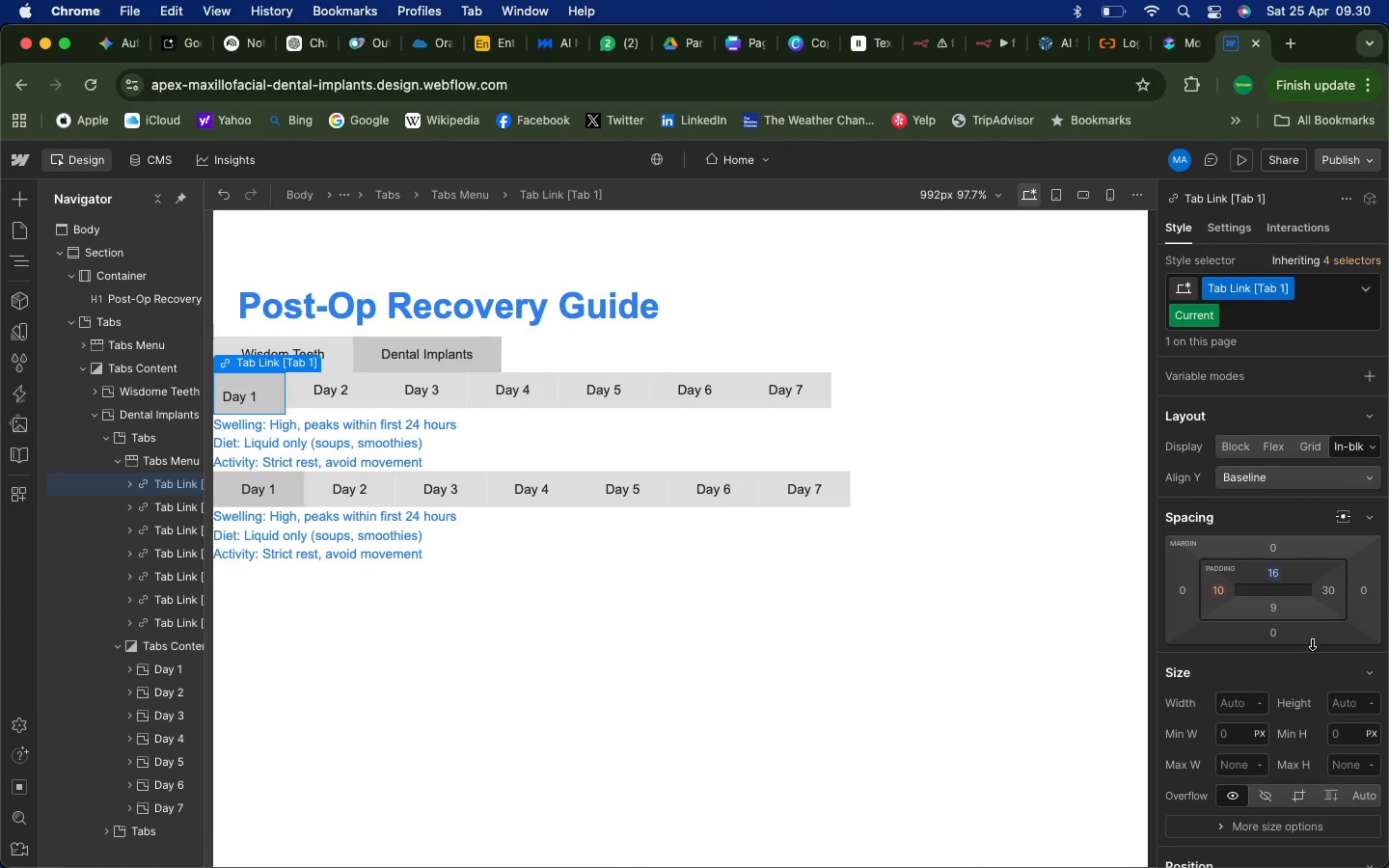 
scroll: coordinate [1327, 706], scroll_direction: down, amount: 15.0
 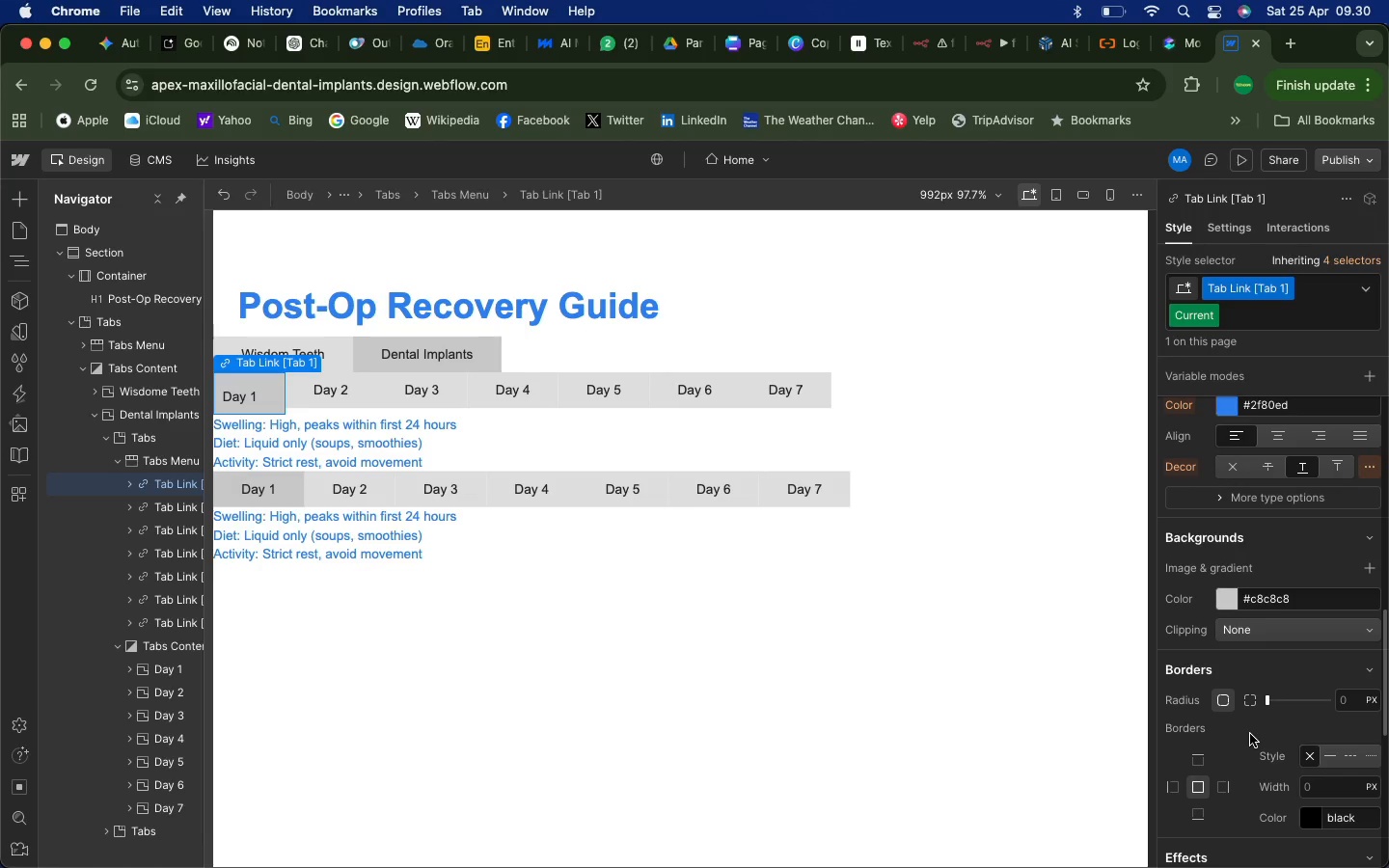 
left_click([1351, 699])
 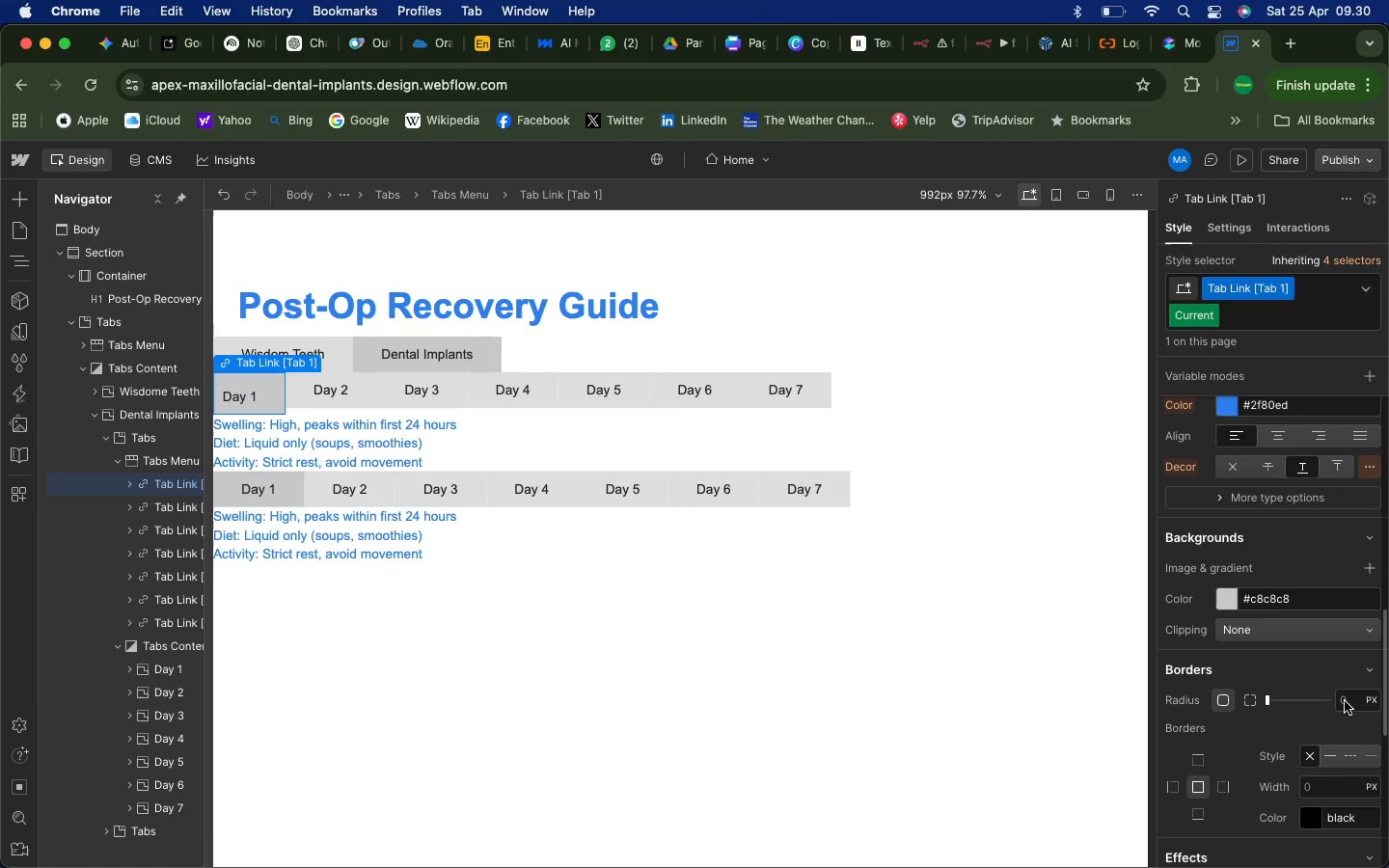 
left_click([1345, 701])
 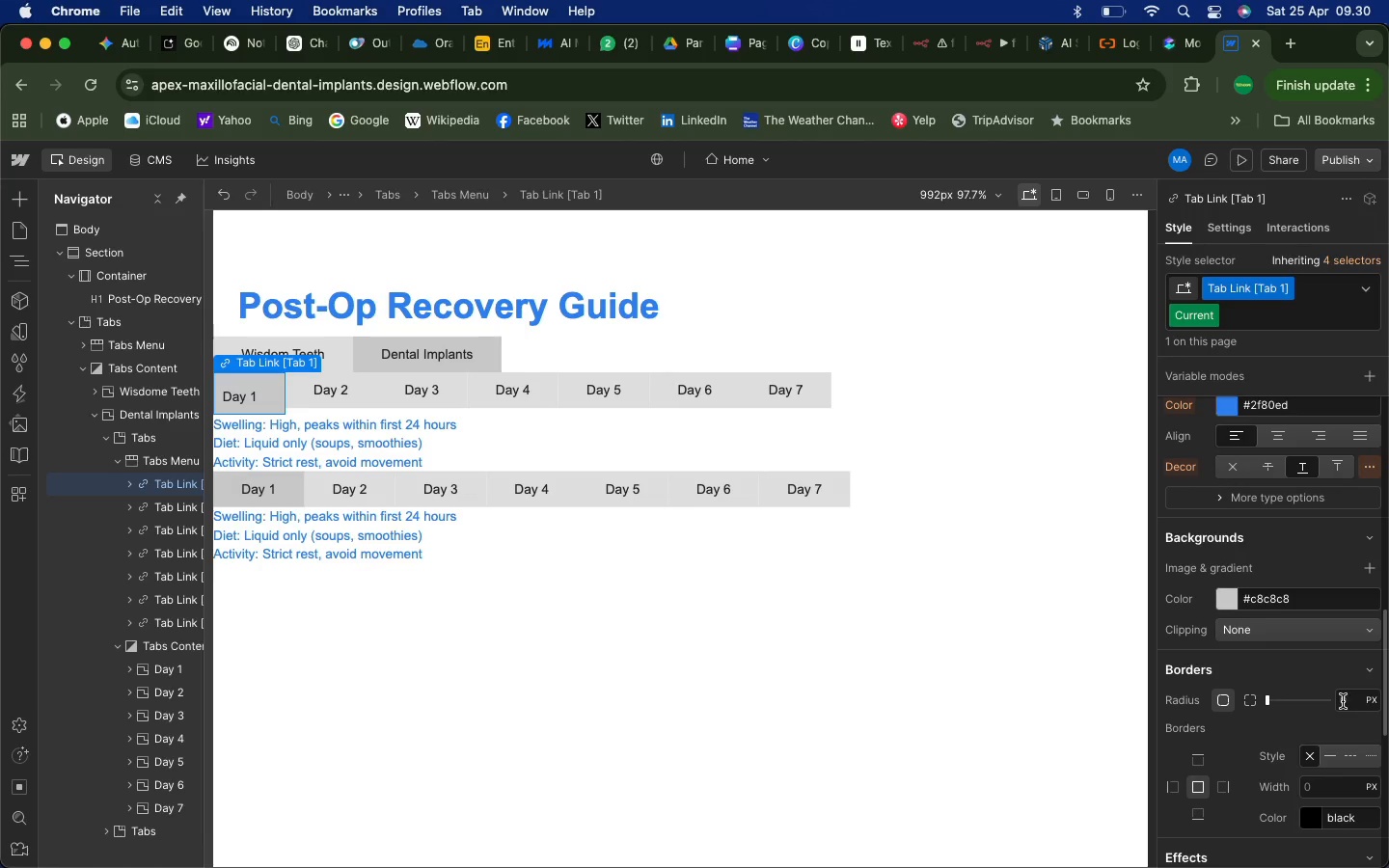 
double_click([1343, 701])
 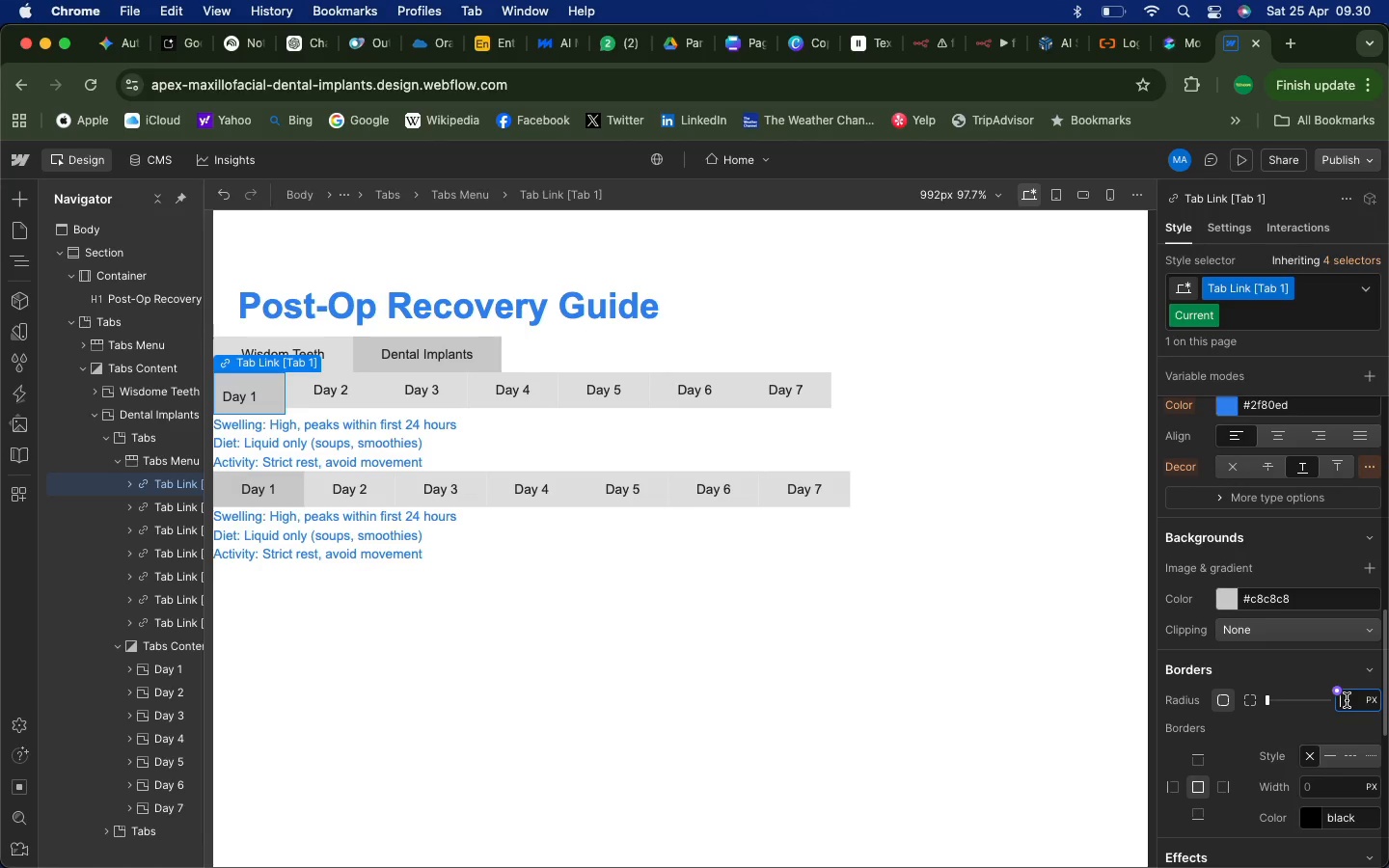 
left_click([1347, 700])
 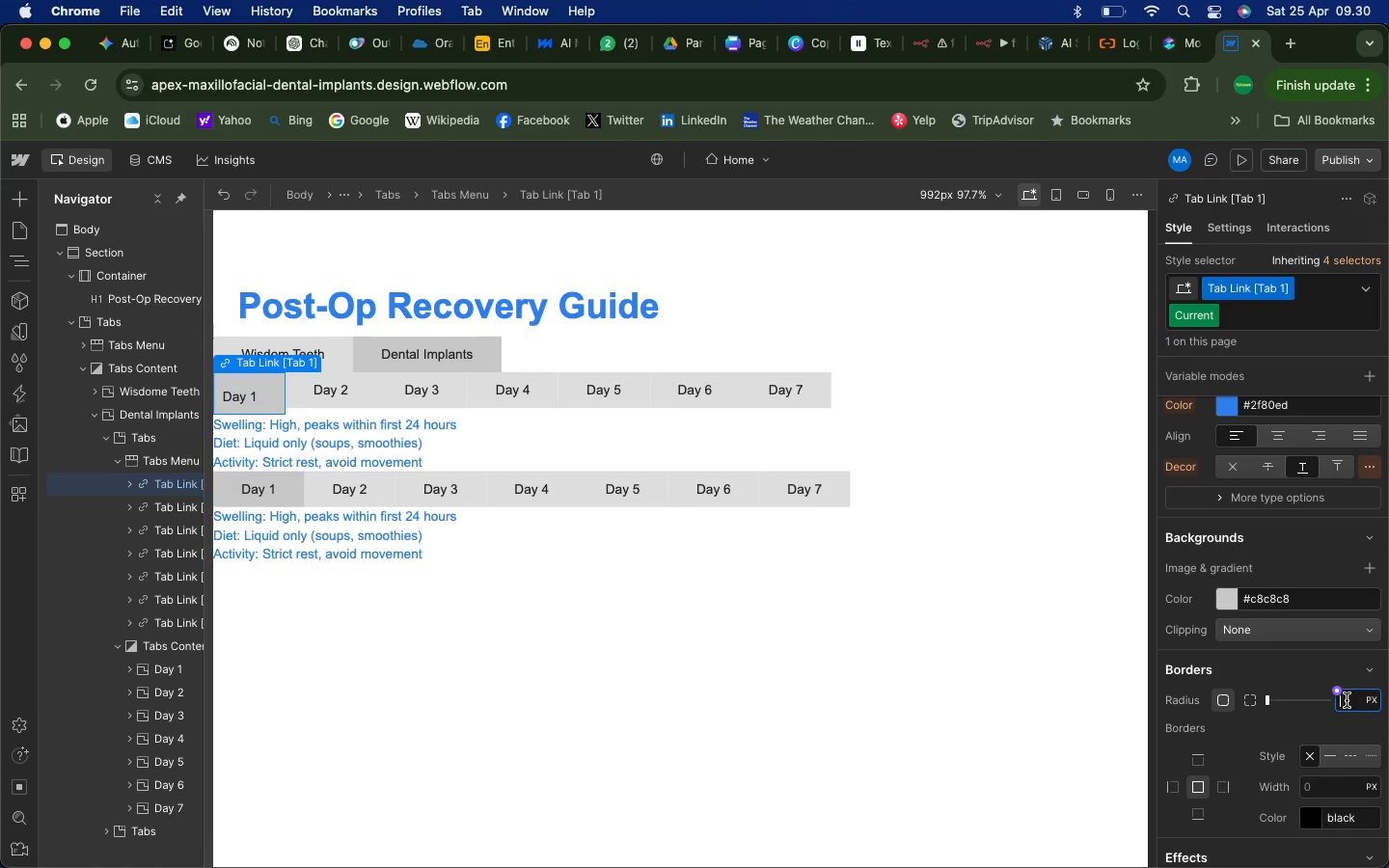 
key(8)
 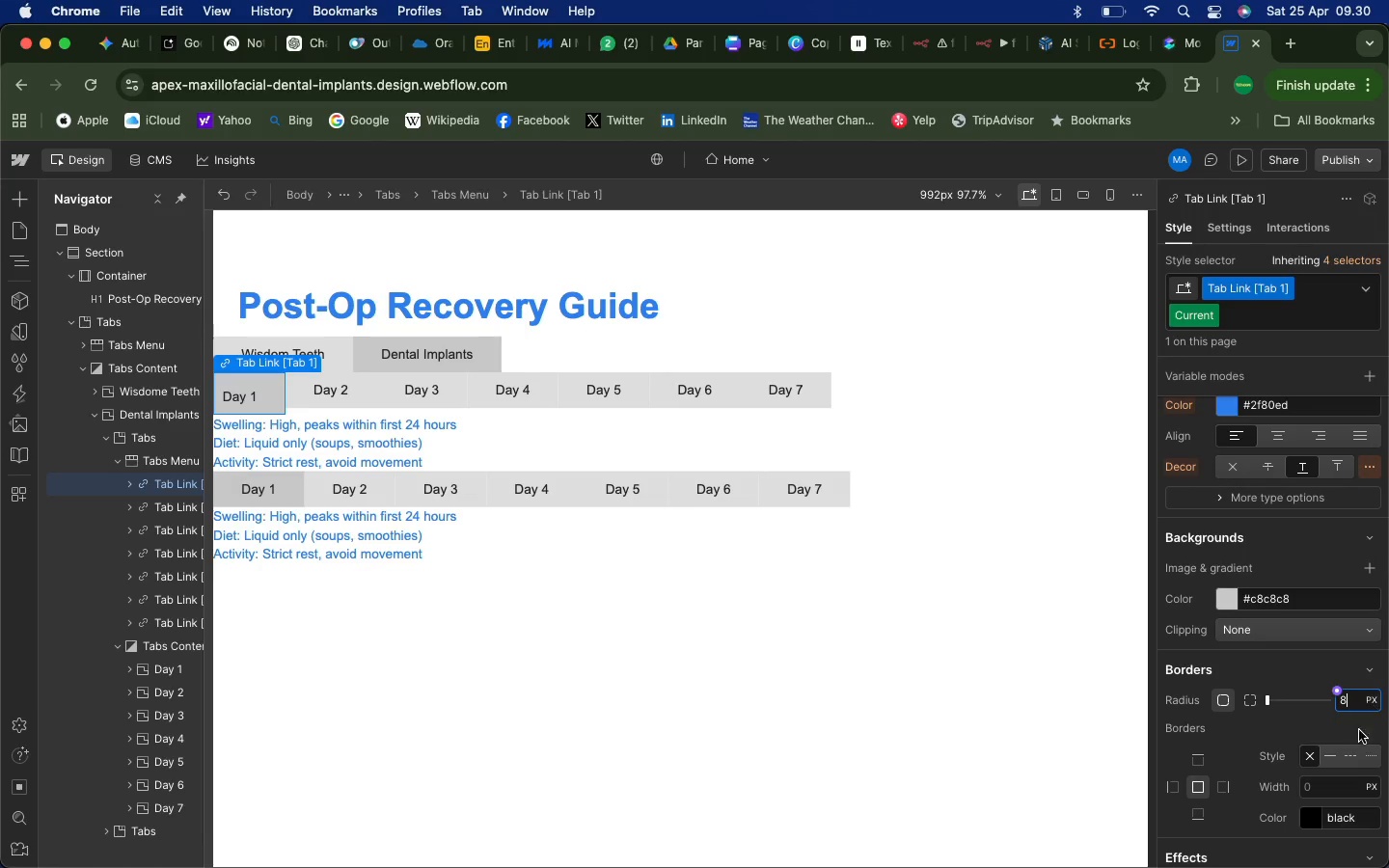 
left_click([1279, 719])
 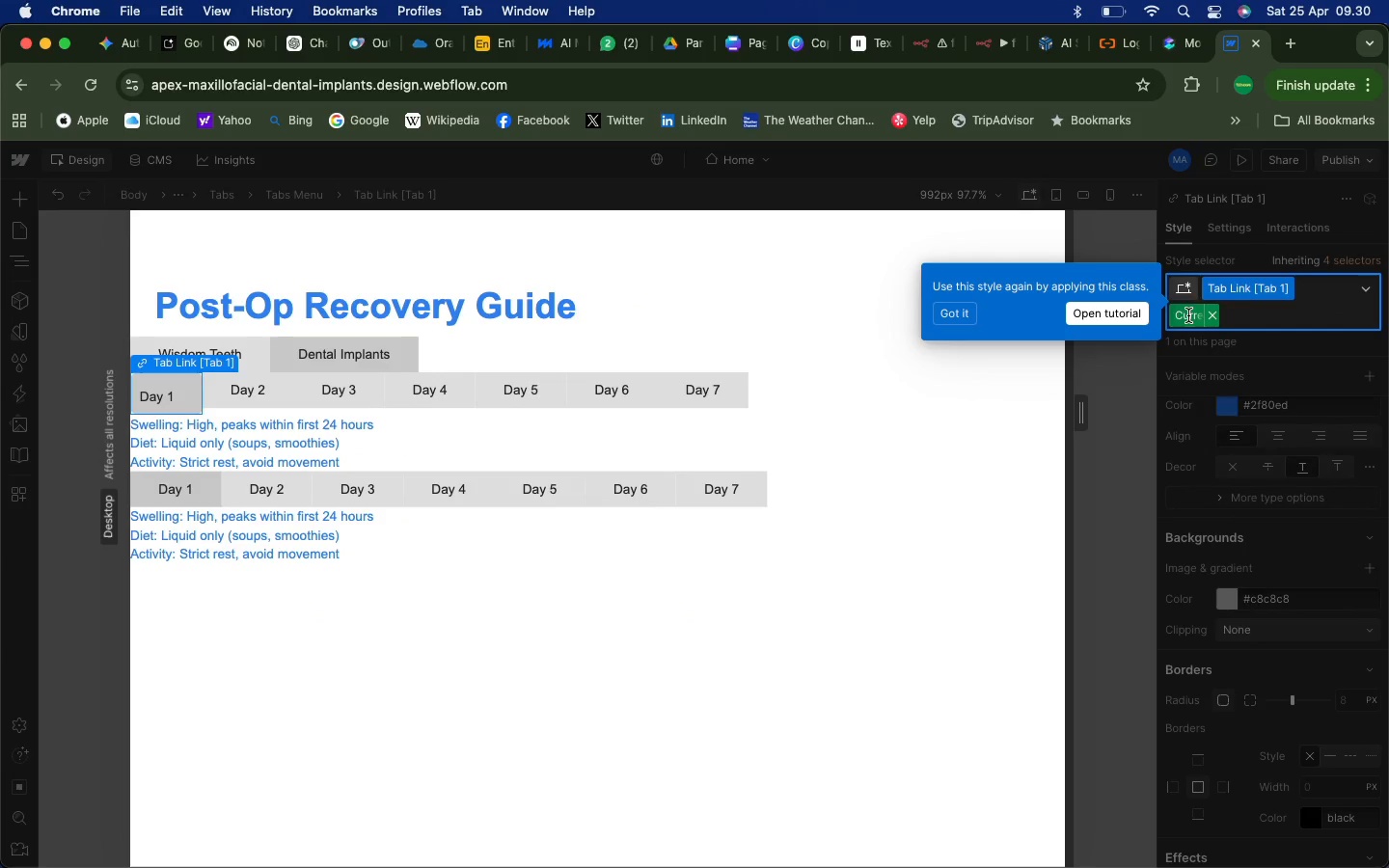 
wait(7.28)
 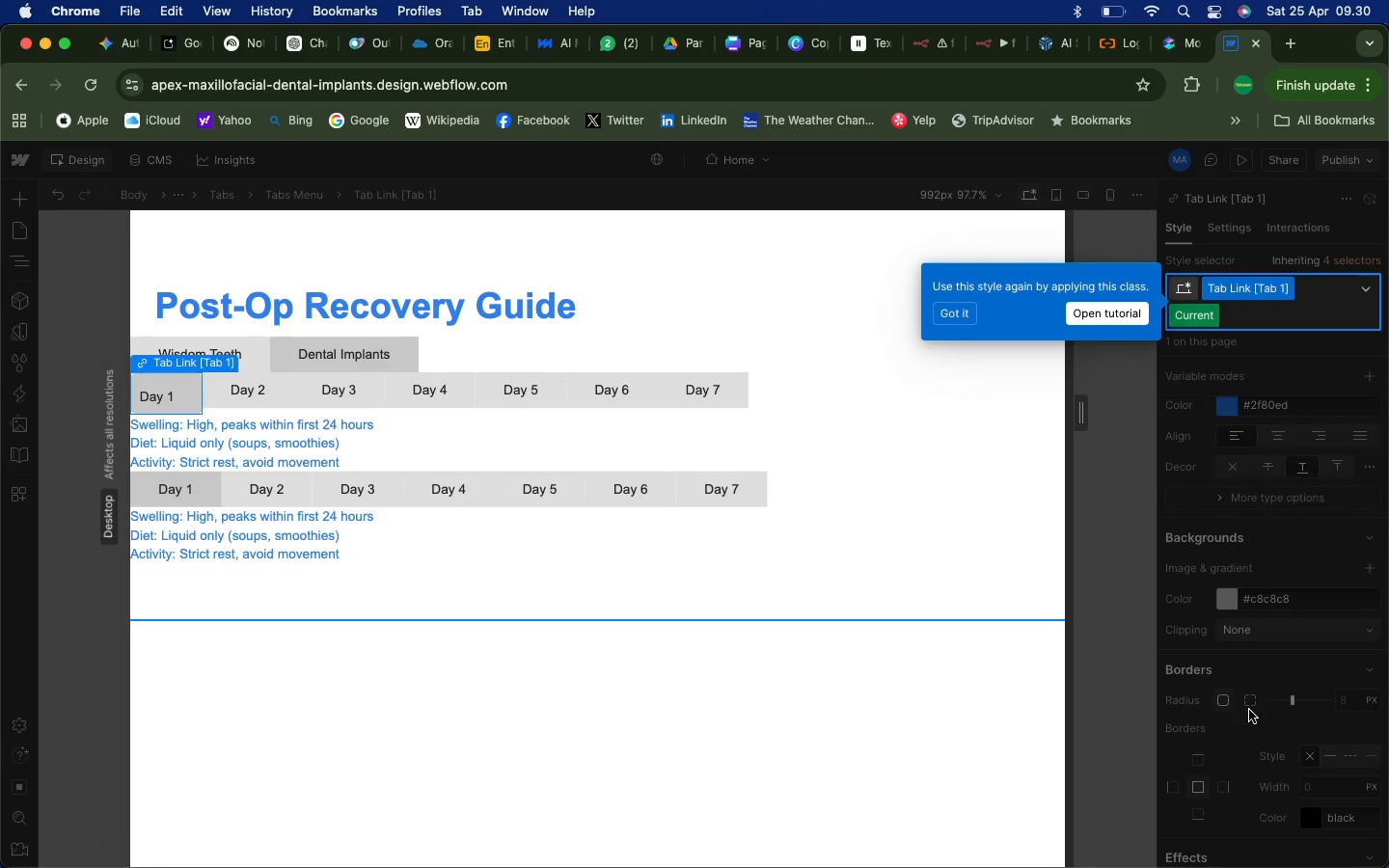 
left_click([944, 315])
 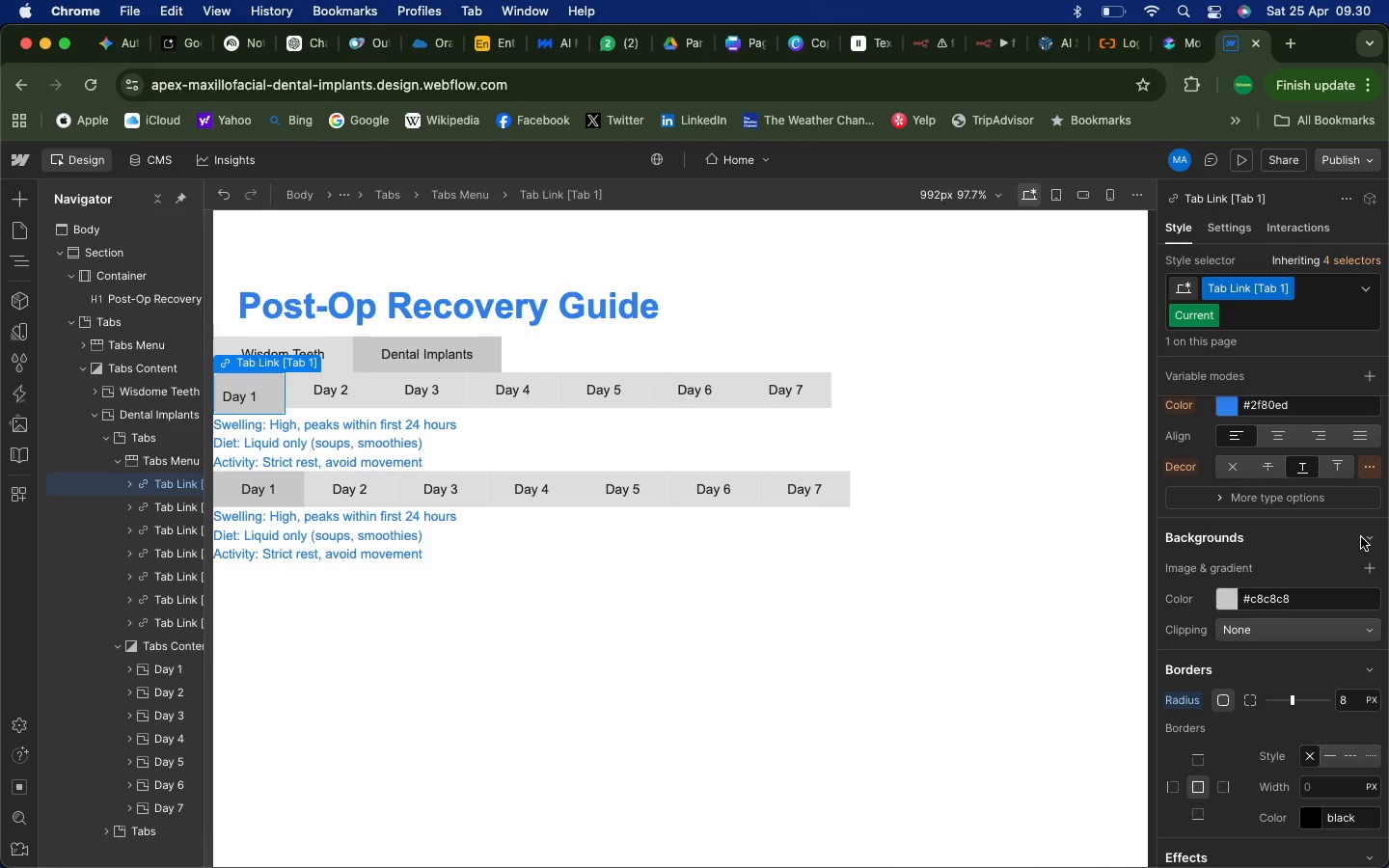 
wait(22.48)
 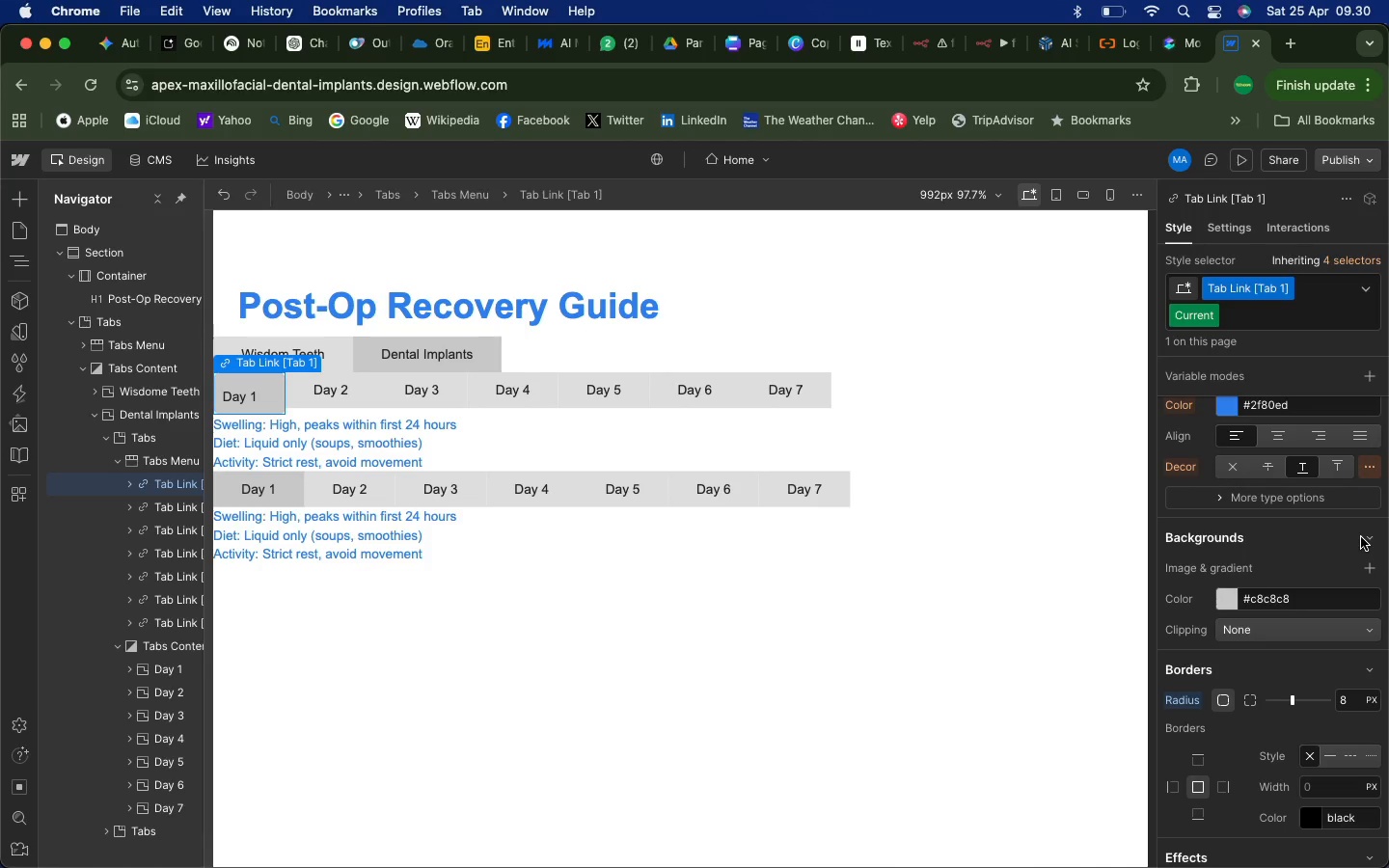 
left_click([1225, 601])
 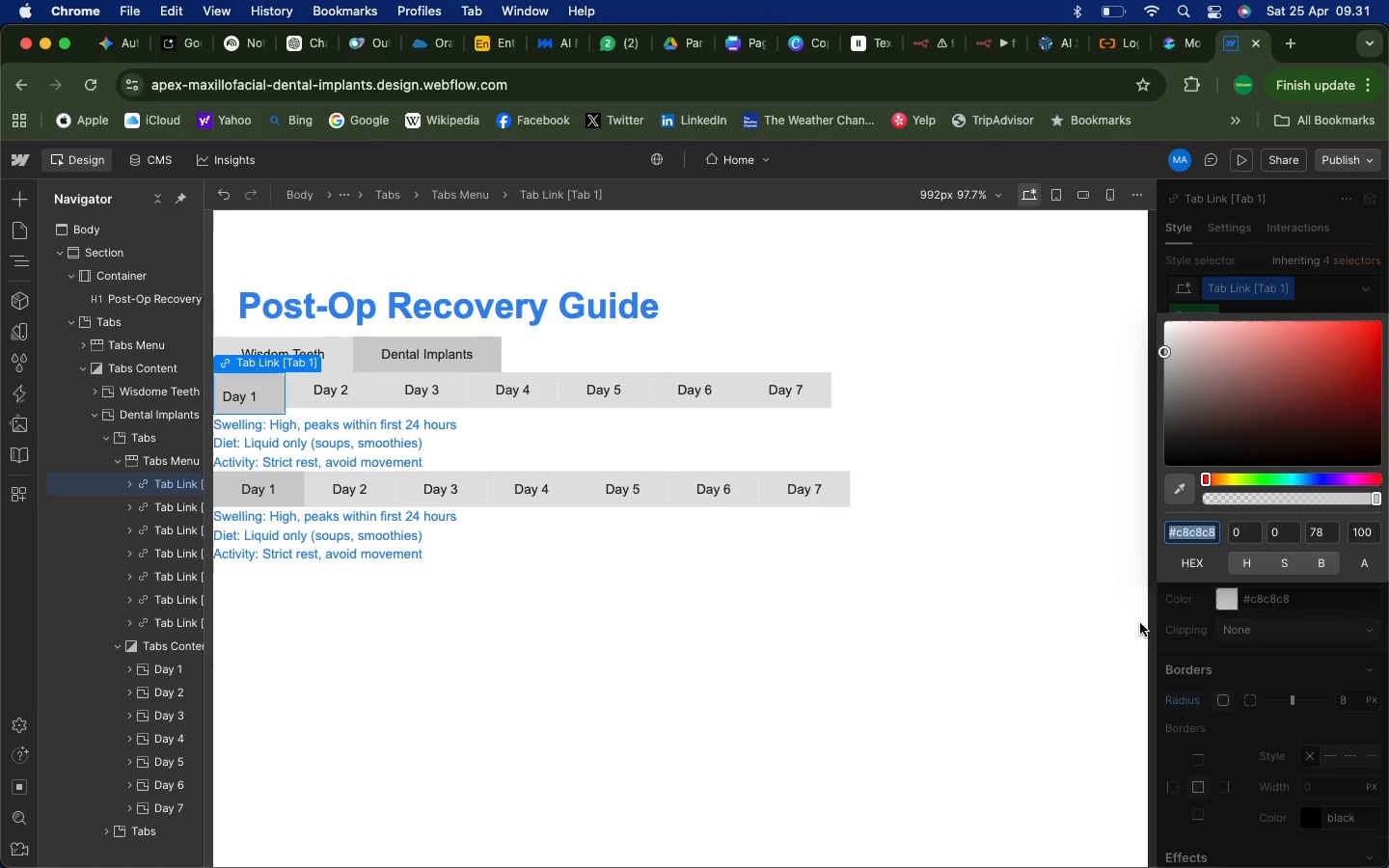 
left_click([1131, 623])
 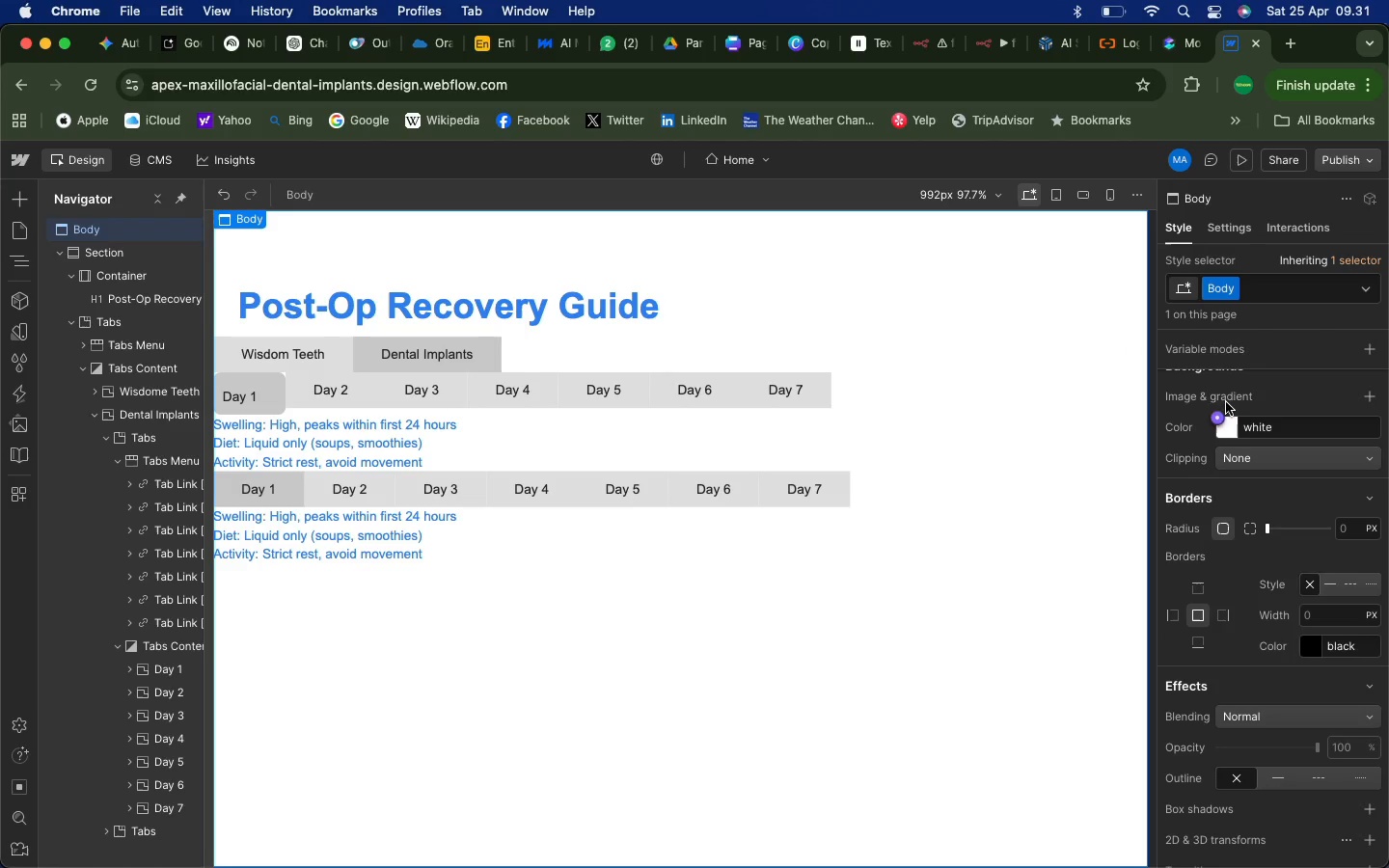 
scroll: coordinate [1269, 528], scroll_direction: down, amount: 2.0
 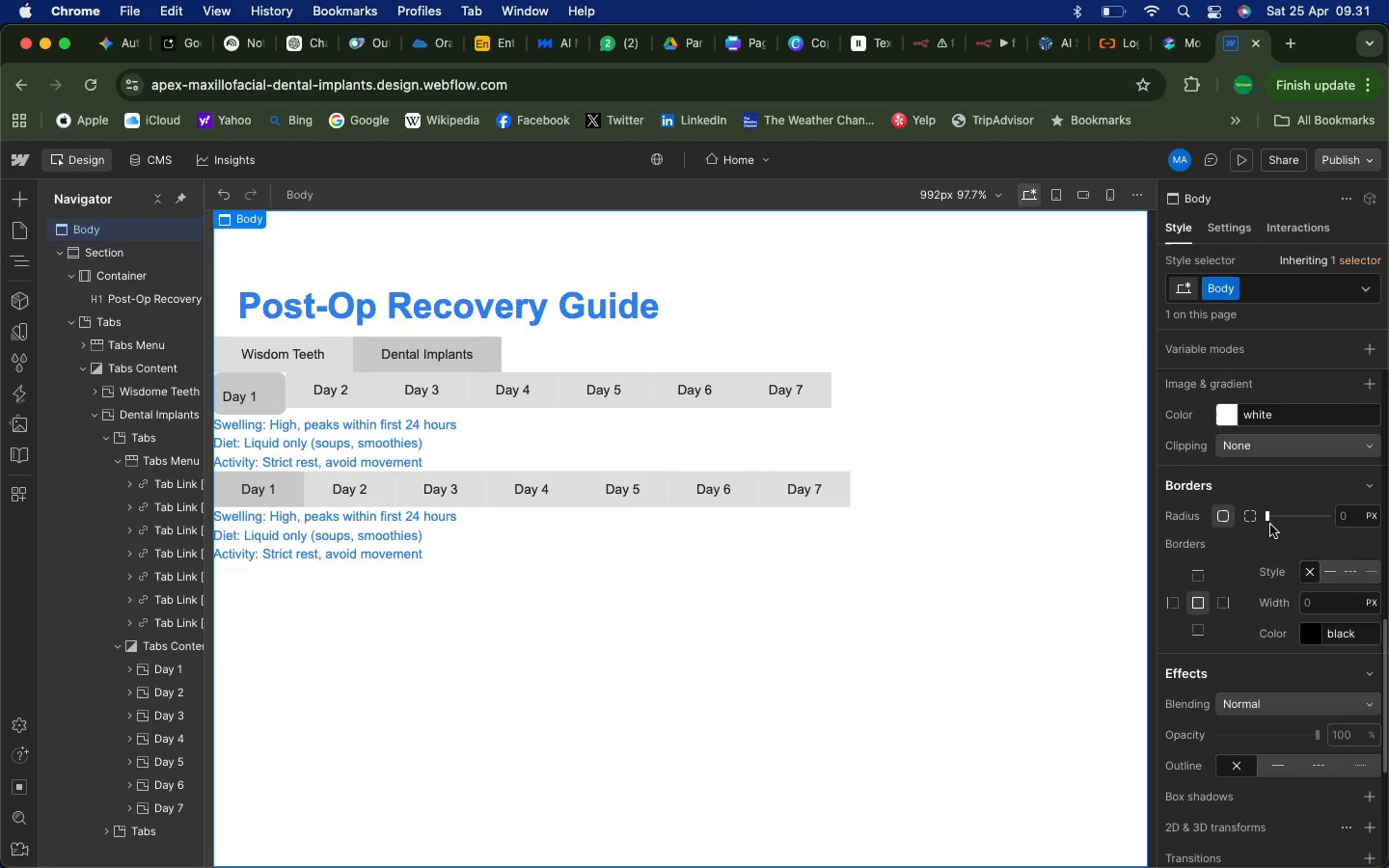 
scroll: coordinate [1270, 525], scroll_direction: up, amount: 5.0
 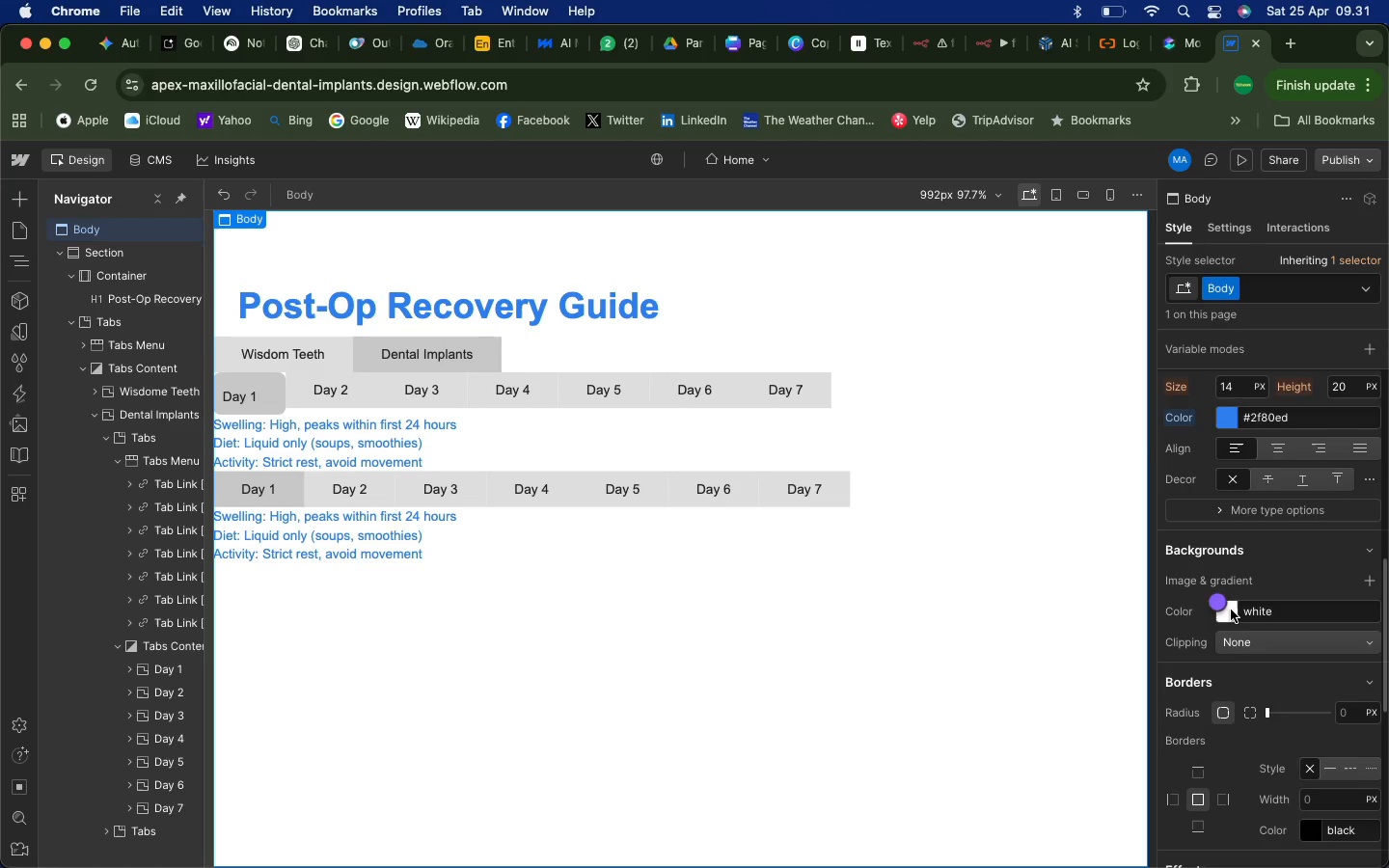 
wait(6.51)
 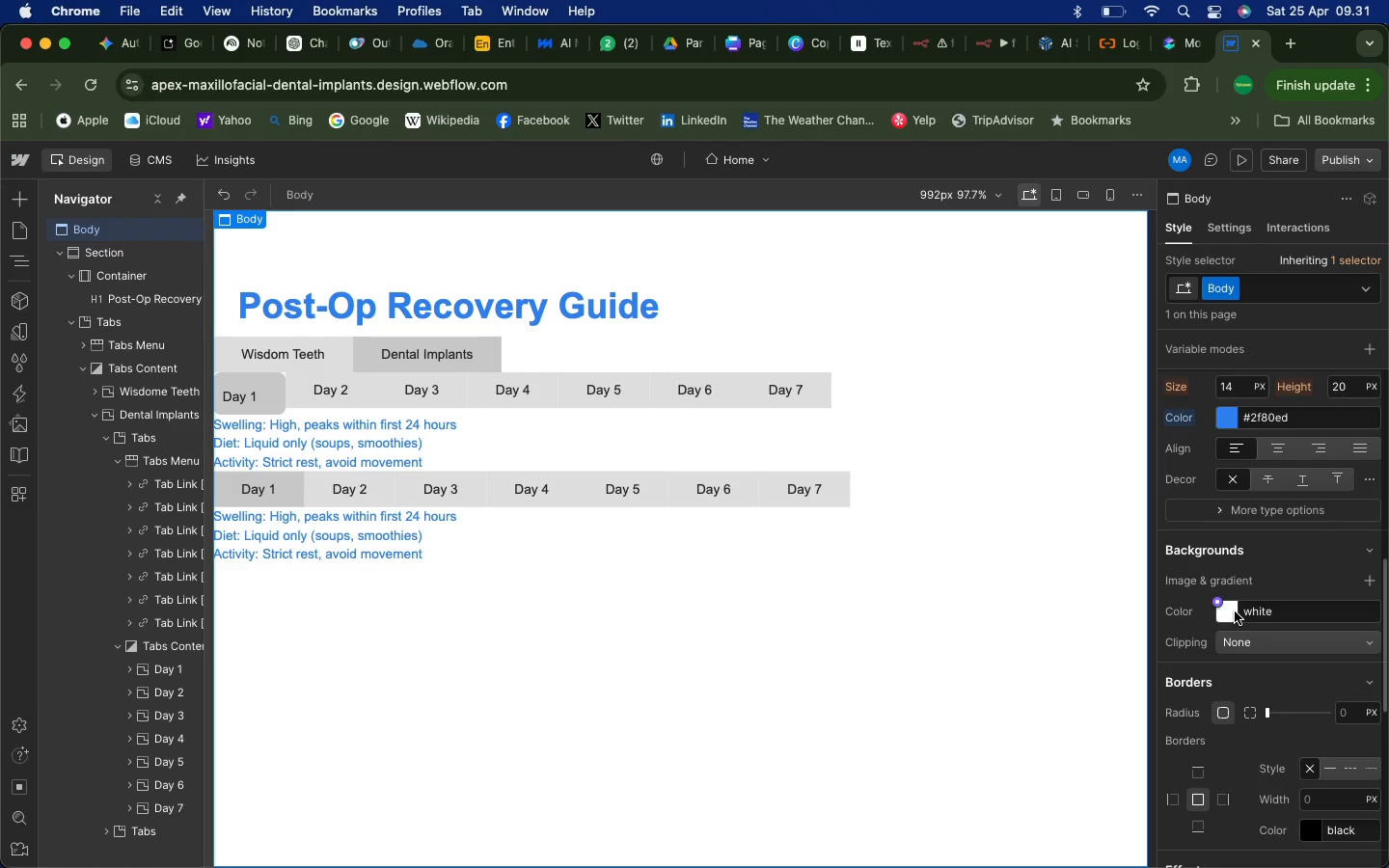 
left_click_drag(start_coordinate=[1274, 611], to_coordinate=[1255, 610])
 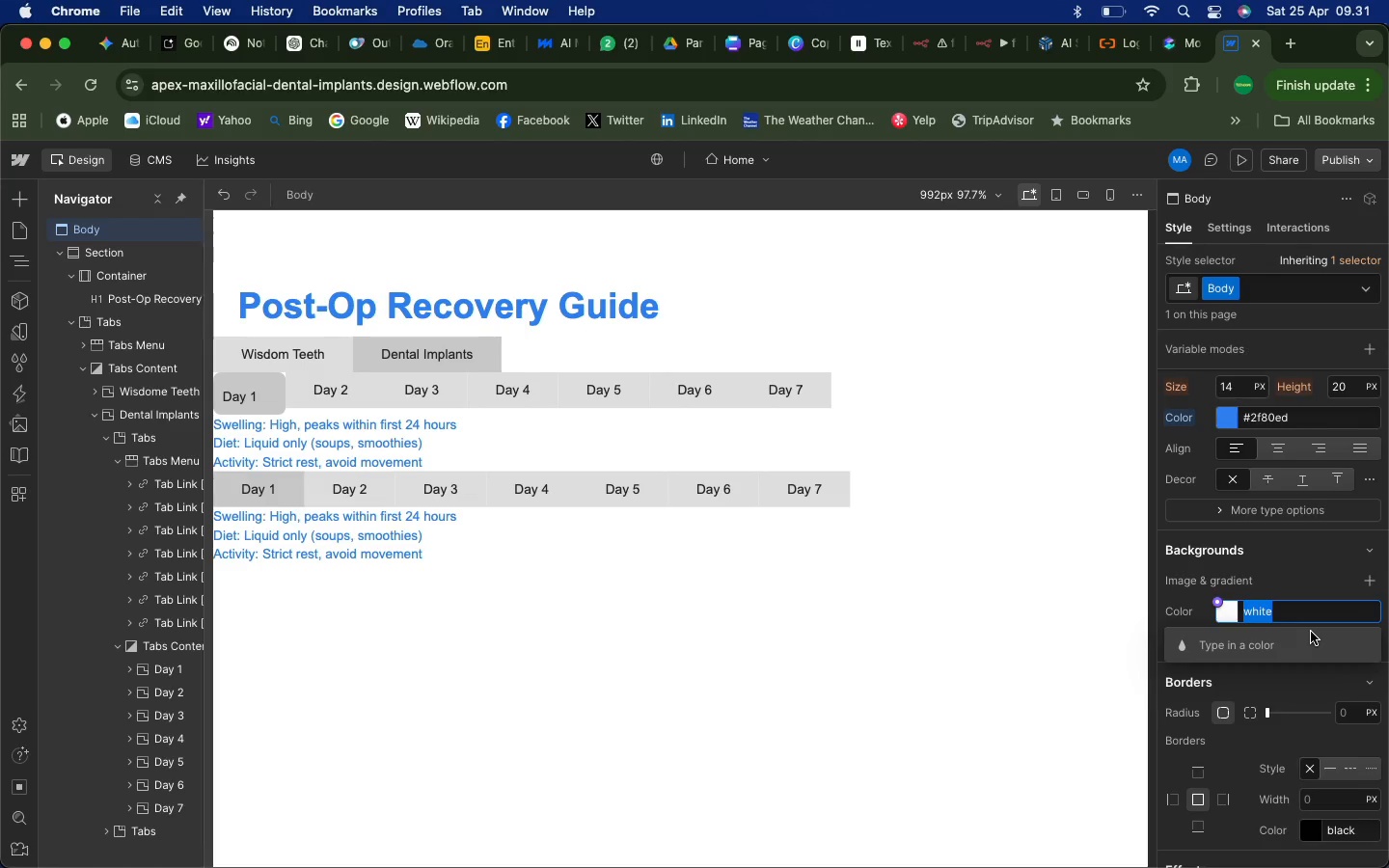 
type(light grey)
 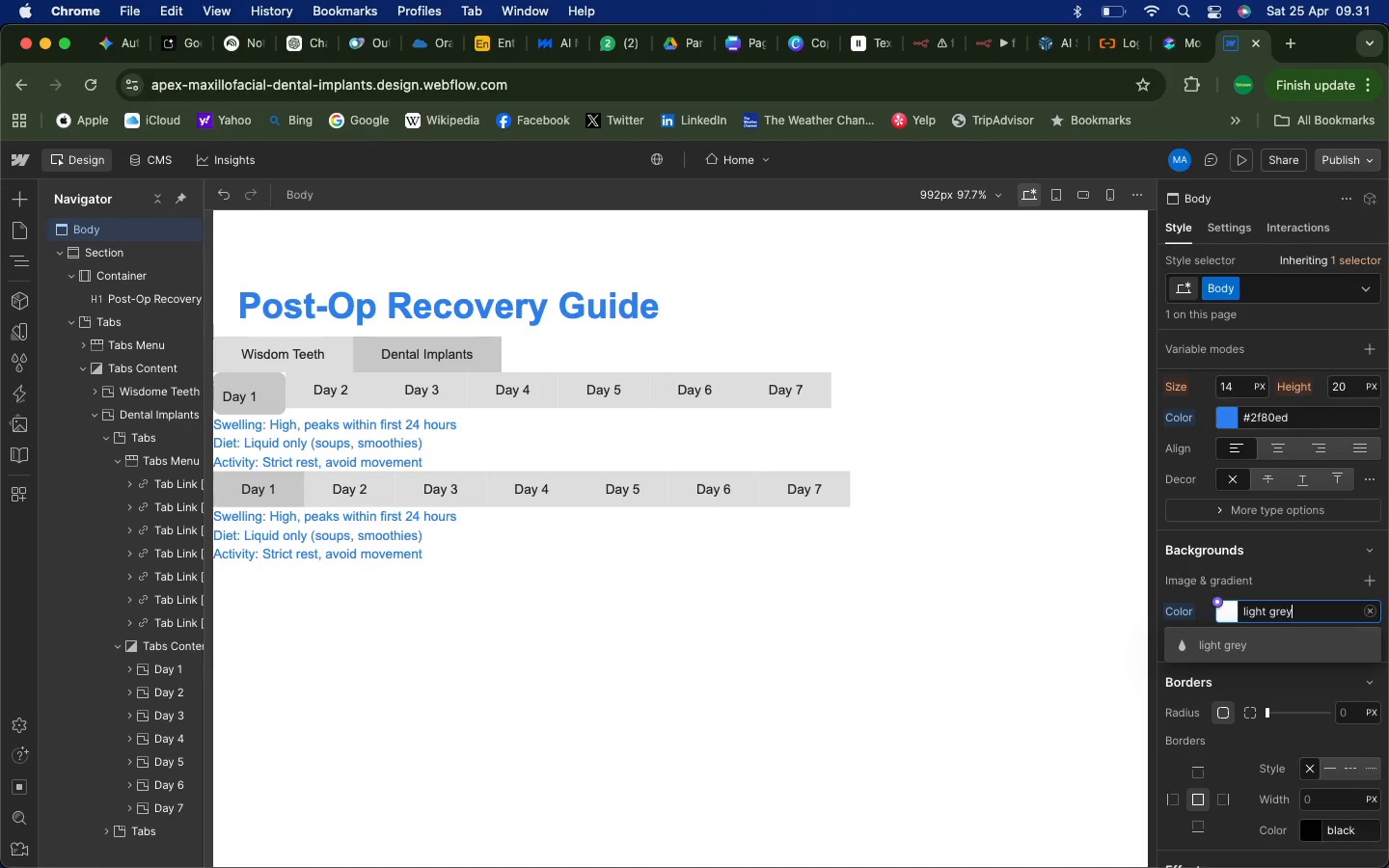 
key(Enter)
 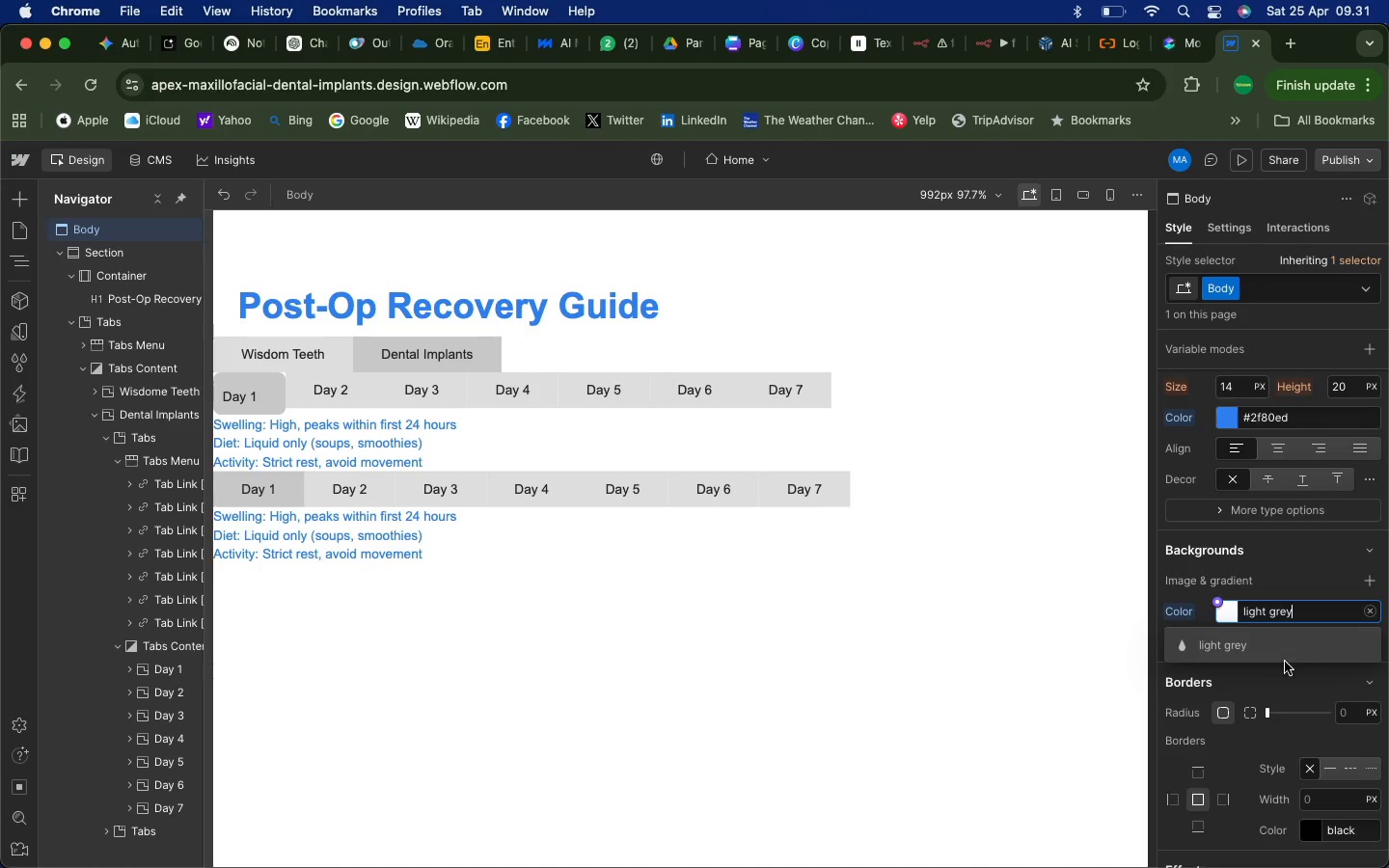 
left_click([1235, 648])
 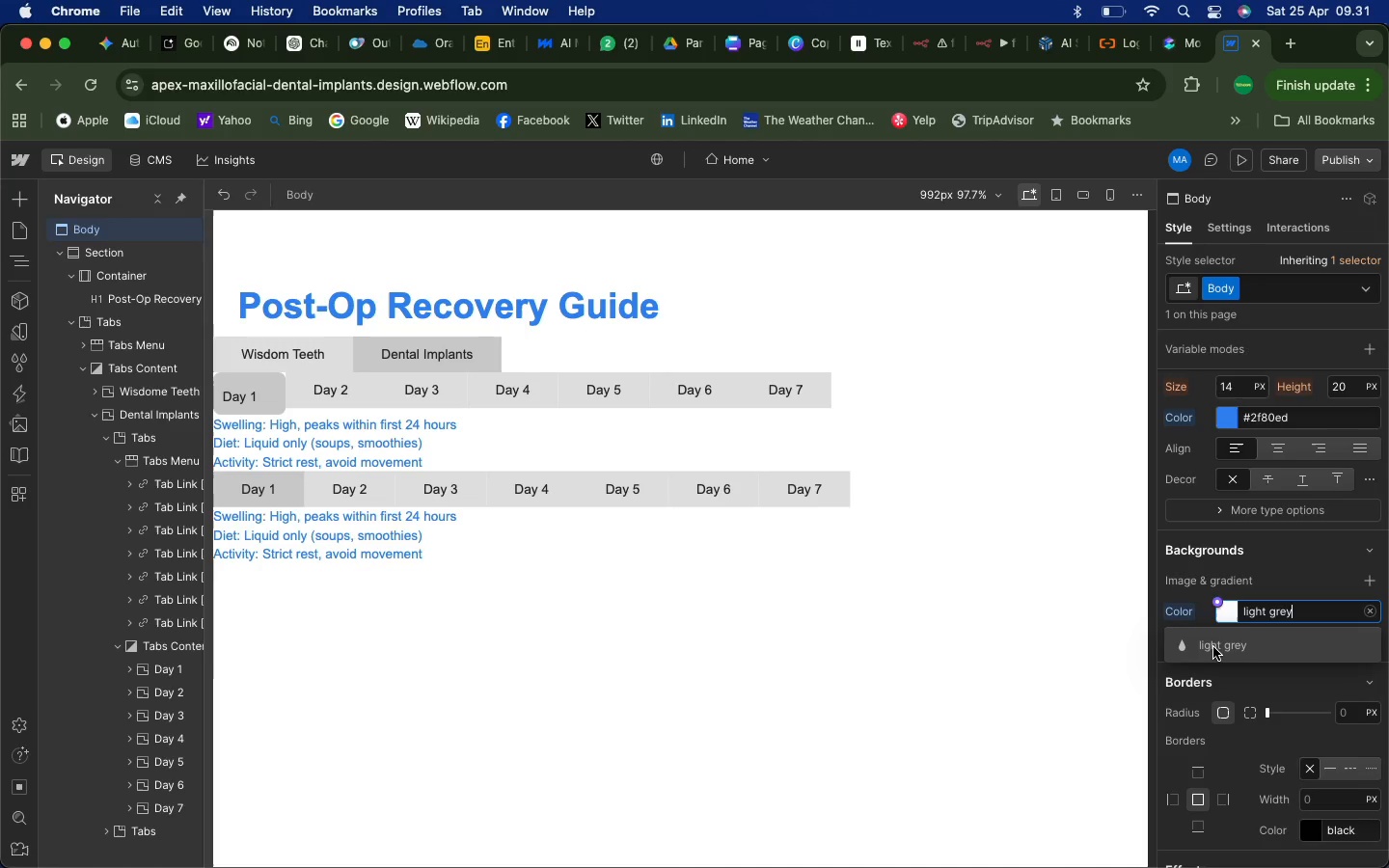 
double_click([1213, 647])
 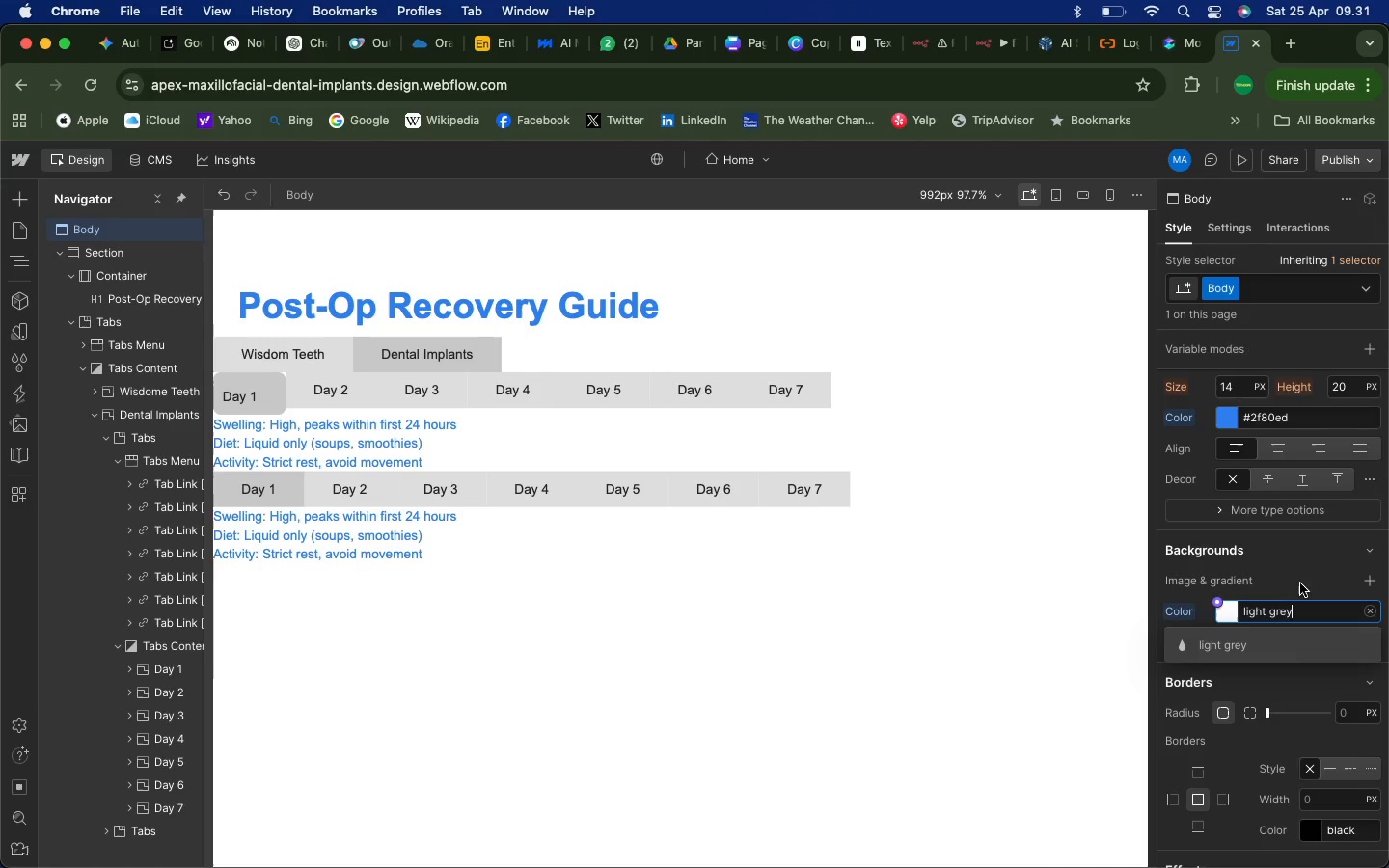 
left_click([1295, 582])
 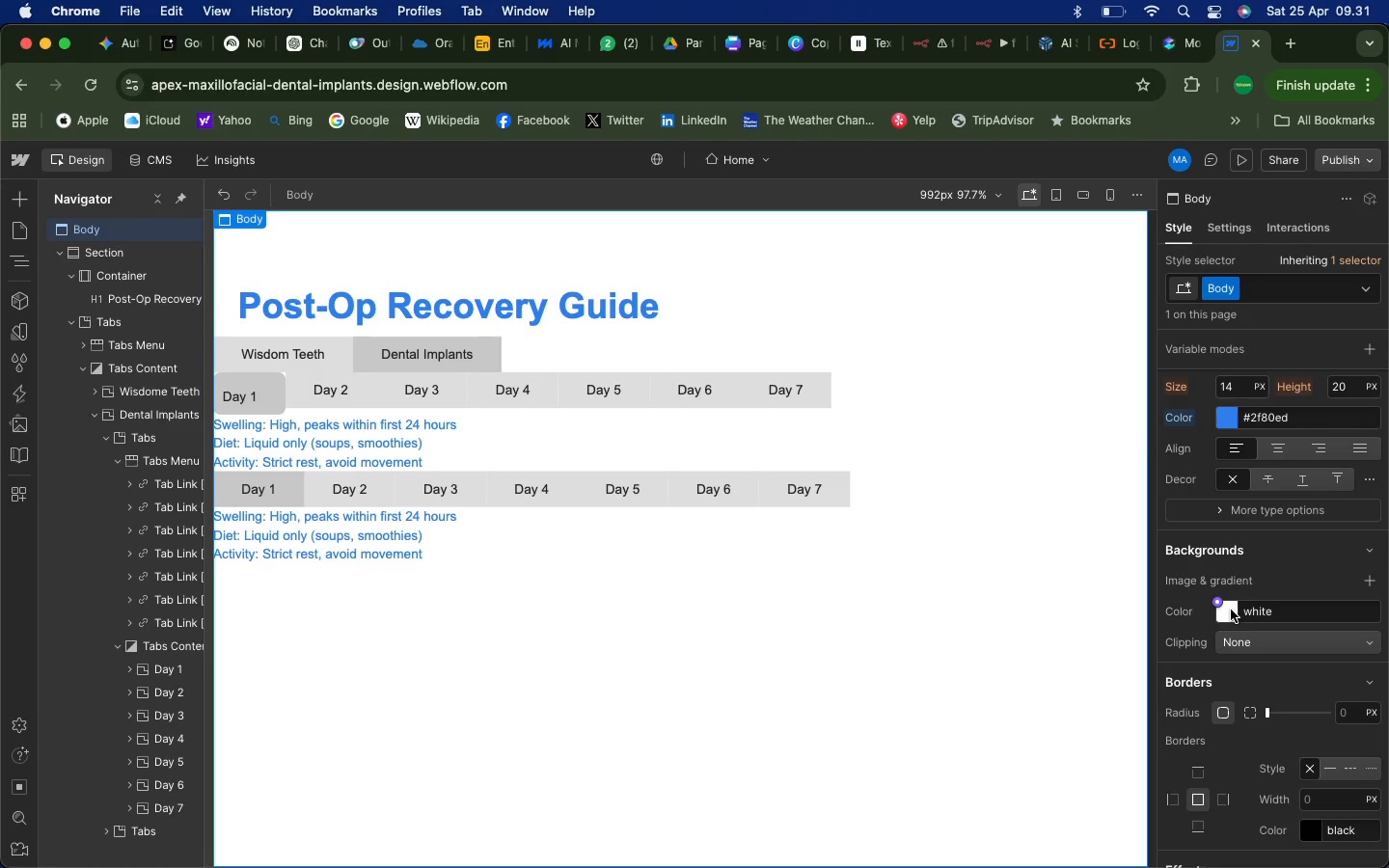 
wait(9.56)
 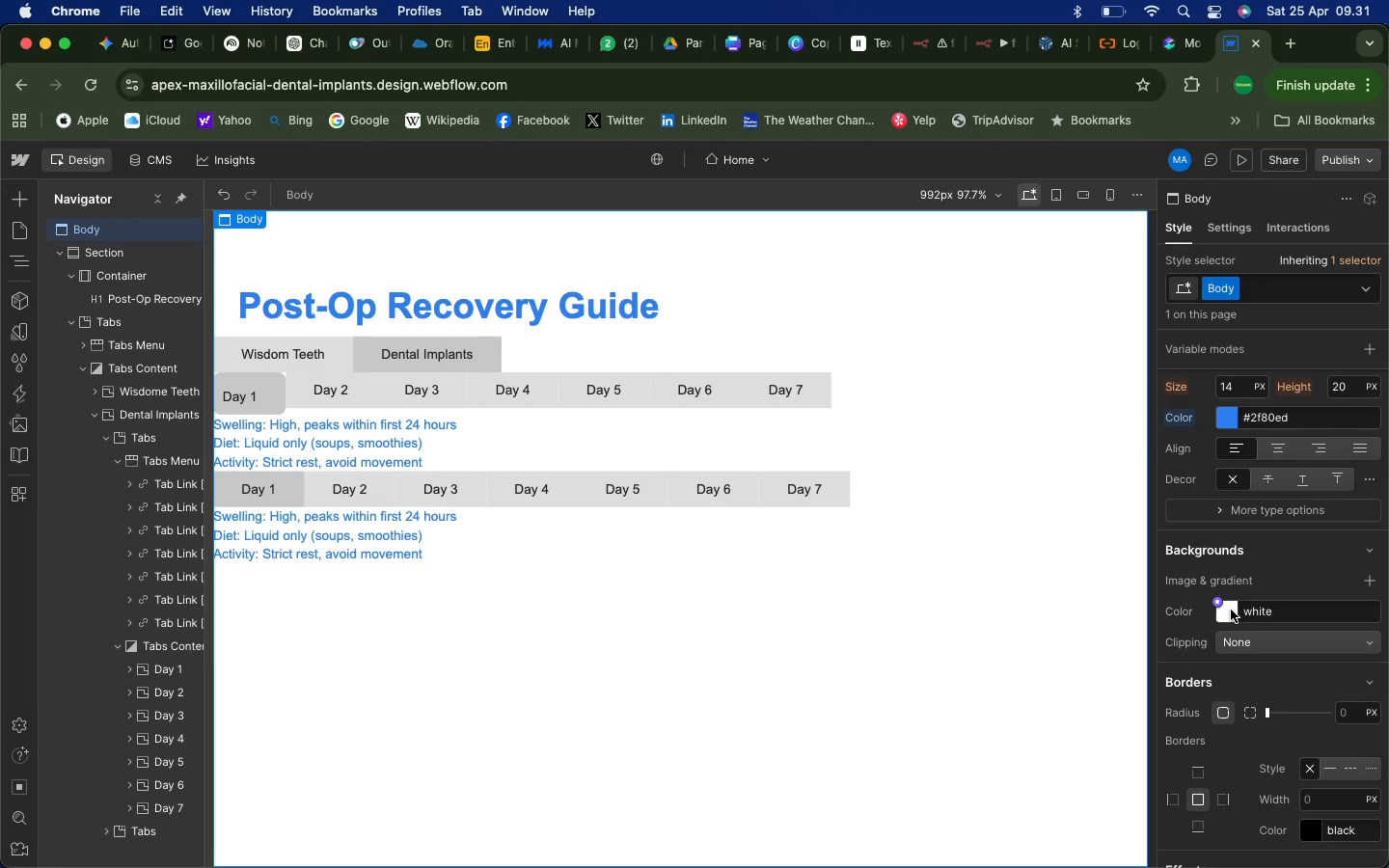 
type(light grey)
 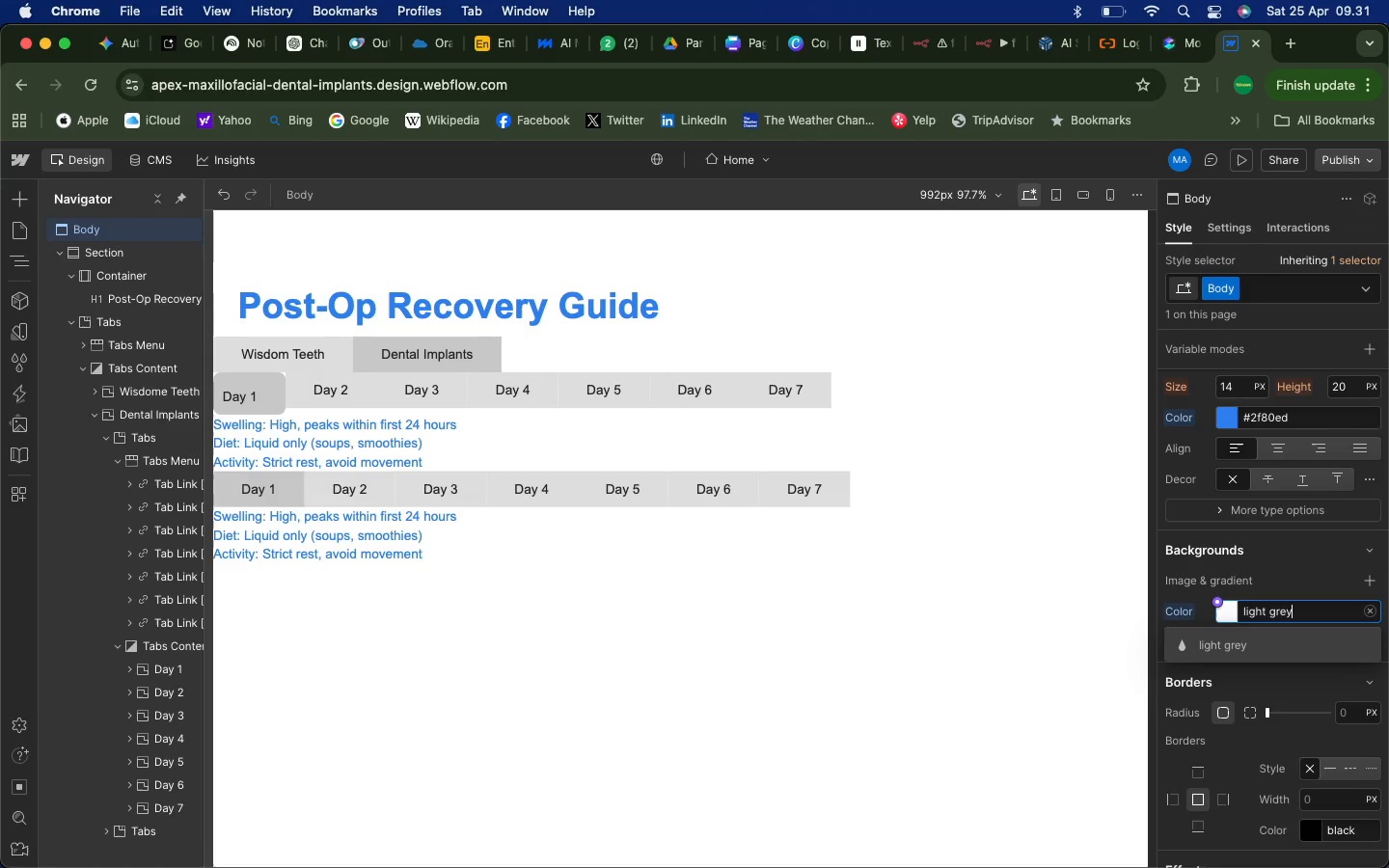 
key(Enter)
 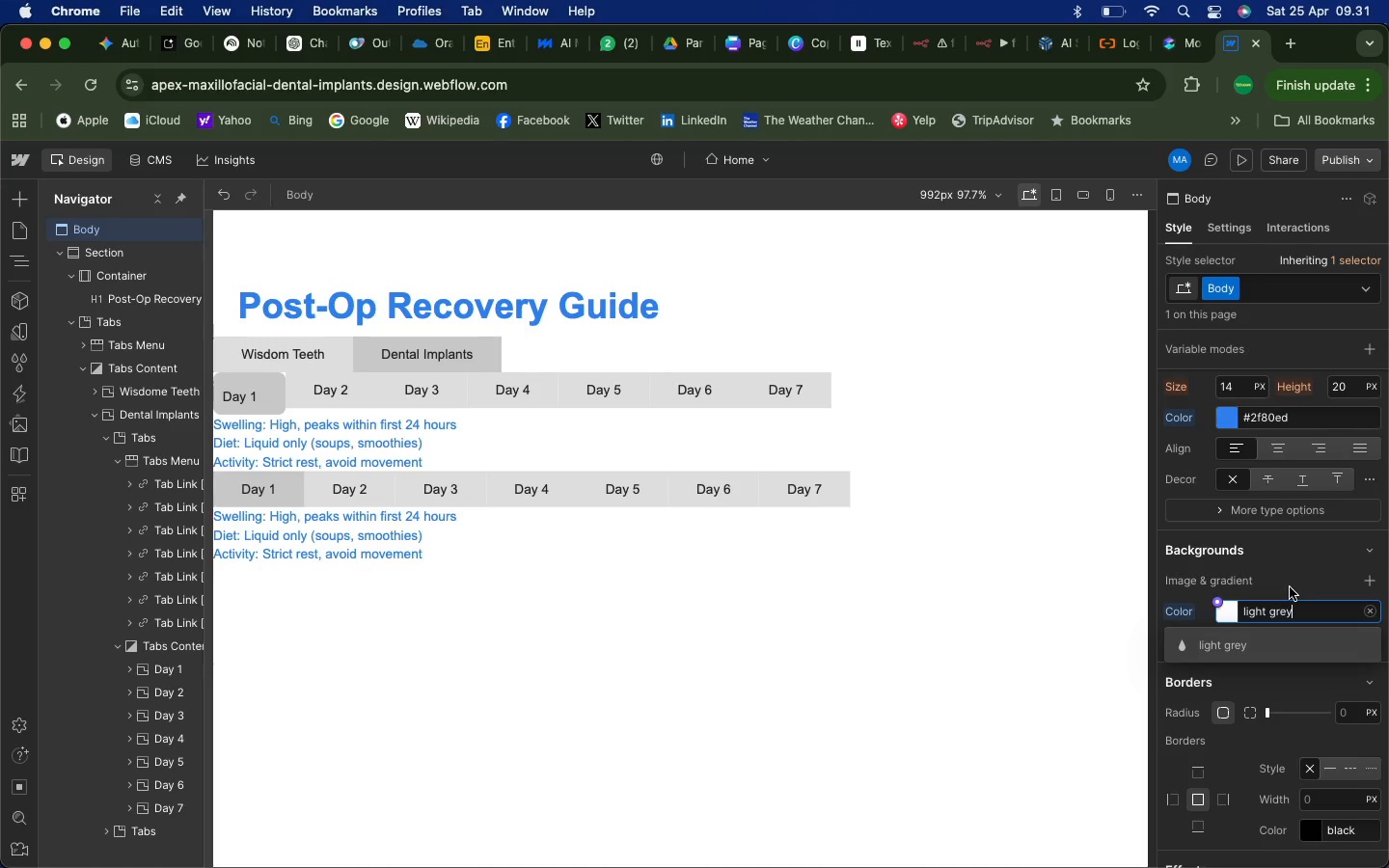 
left_click([1290, 587])
 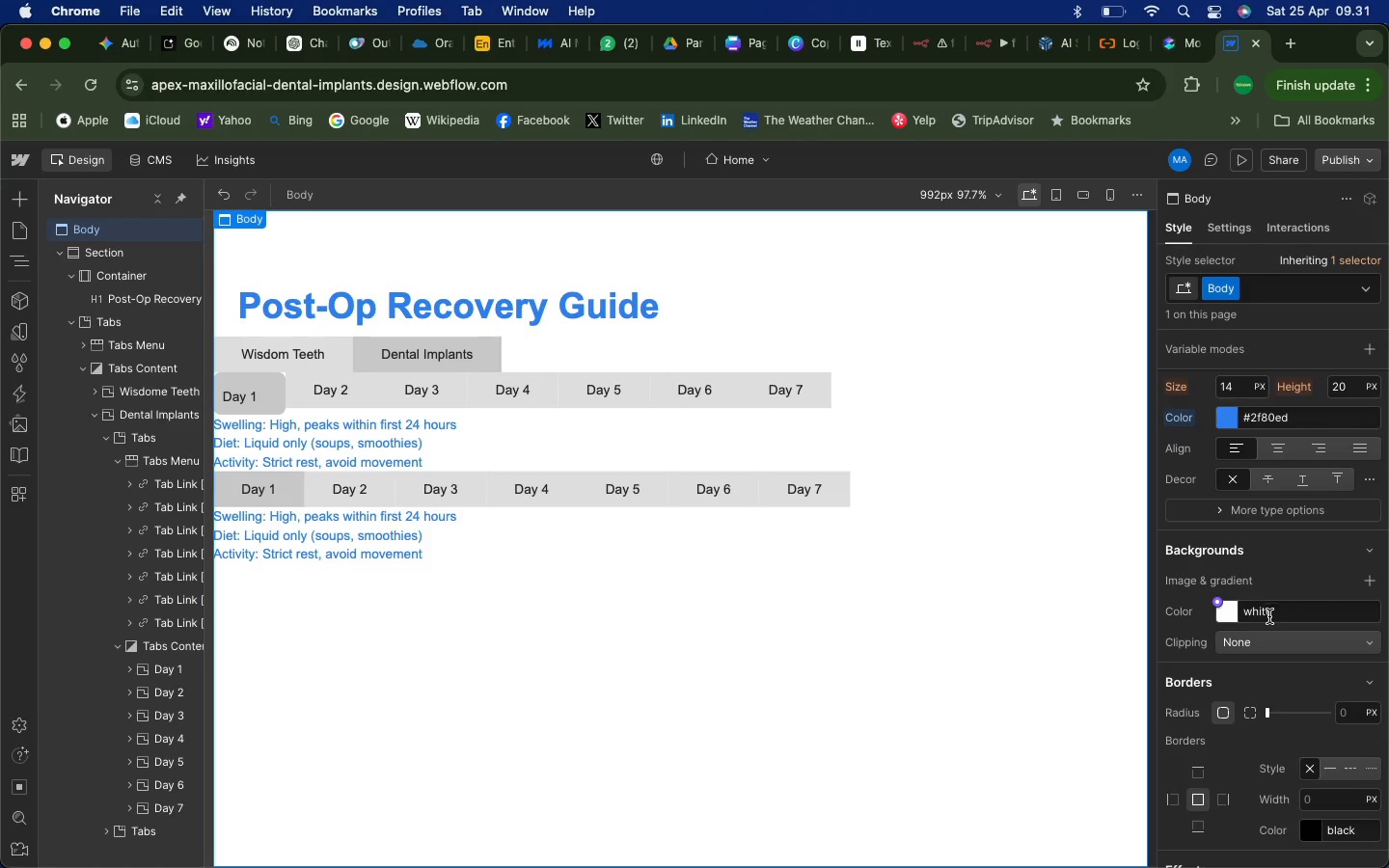 
mouse_move([1263, 638])
 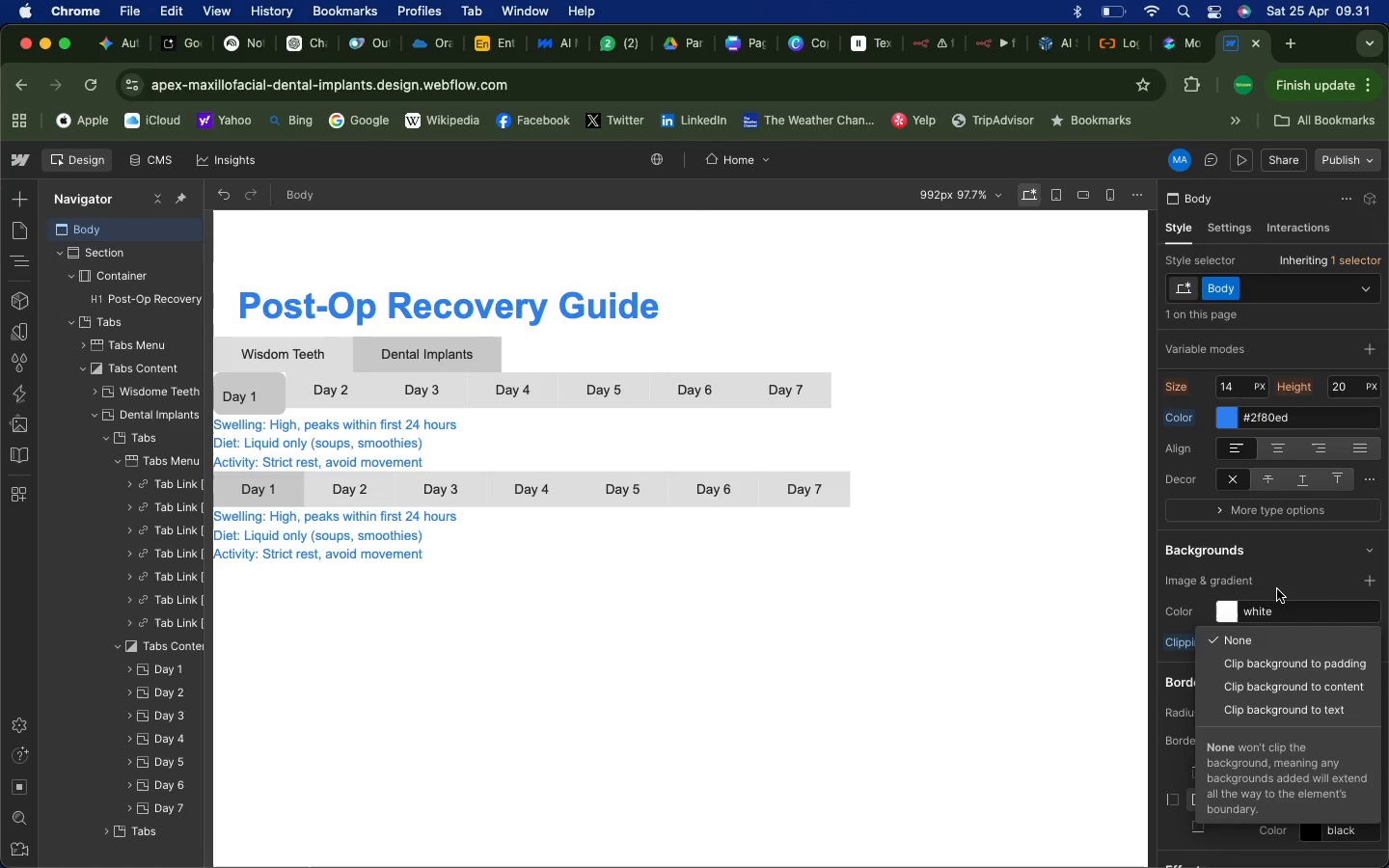 
left_click([1277, 589])
 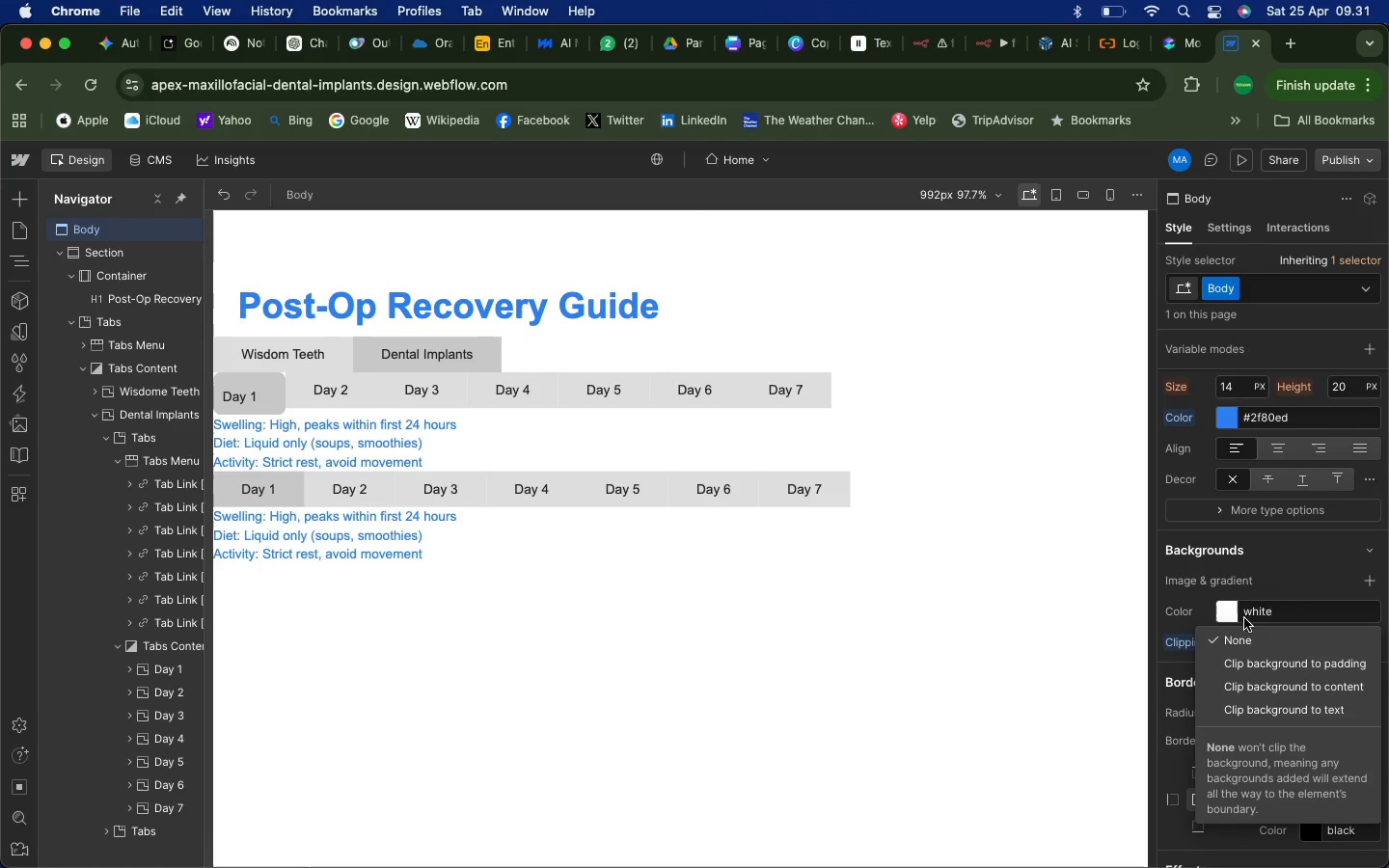 
left_click([1233, 613])
 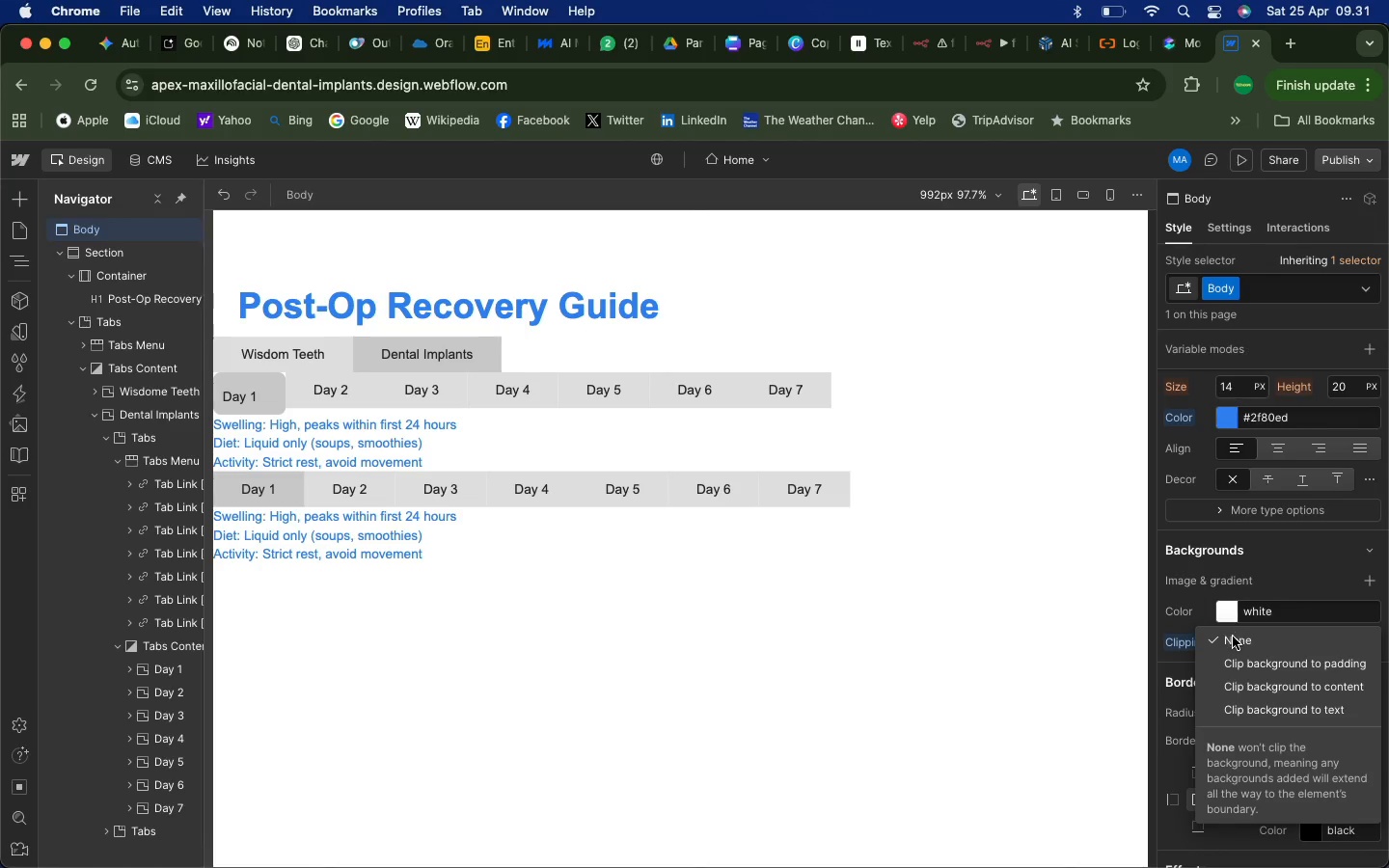 
left_click([1233, 637])
 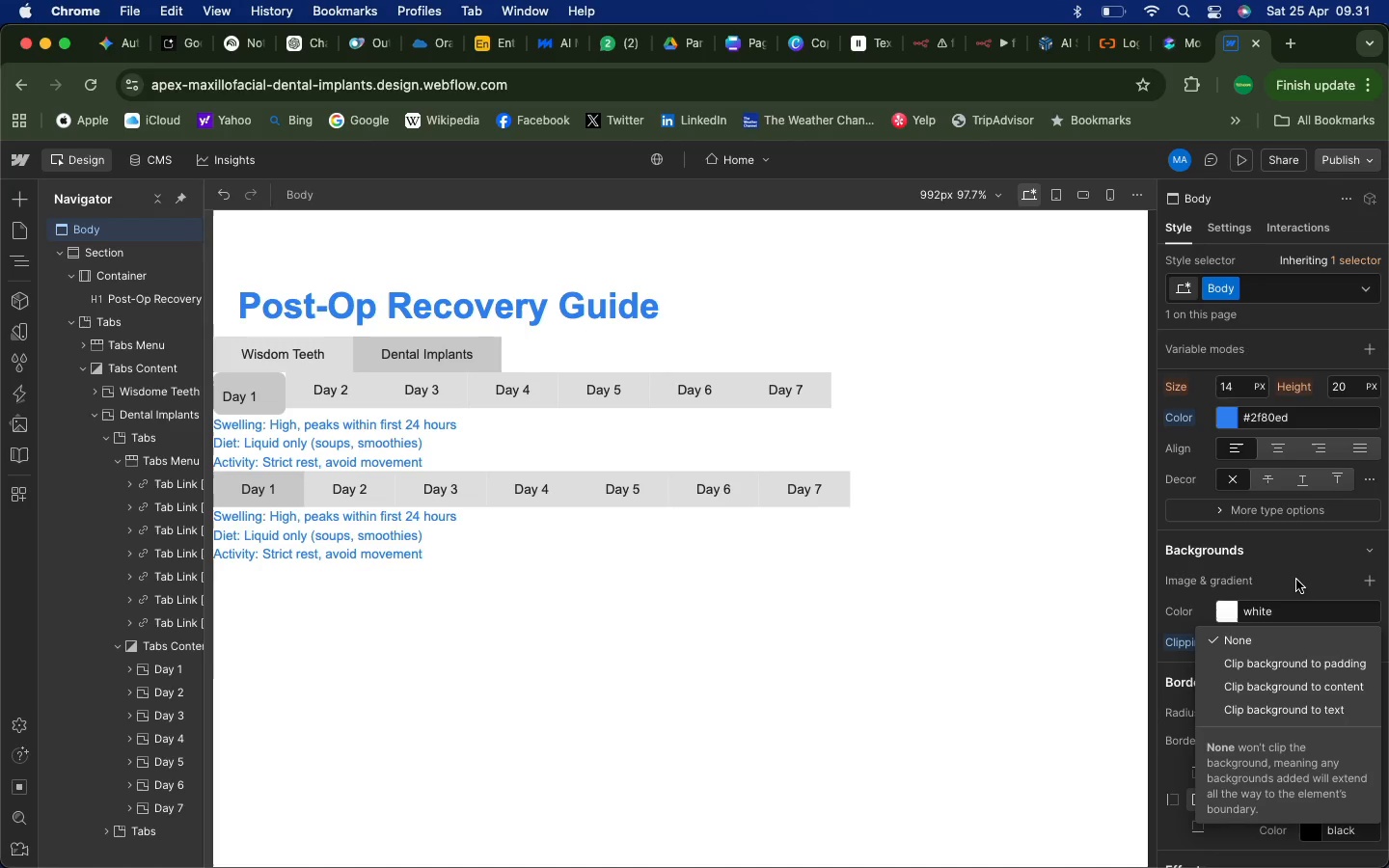 
left_click([1296, 580])
 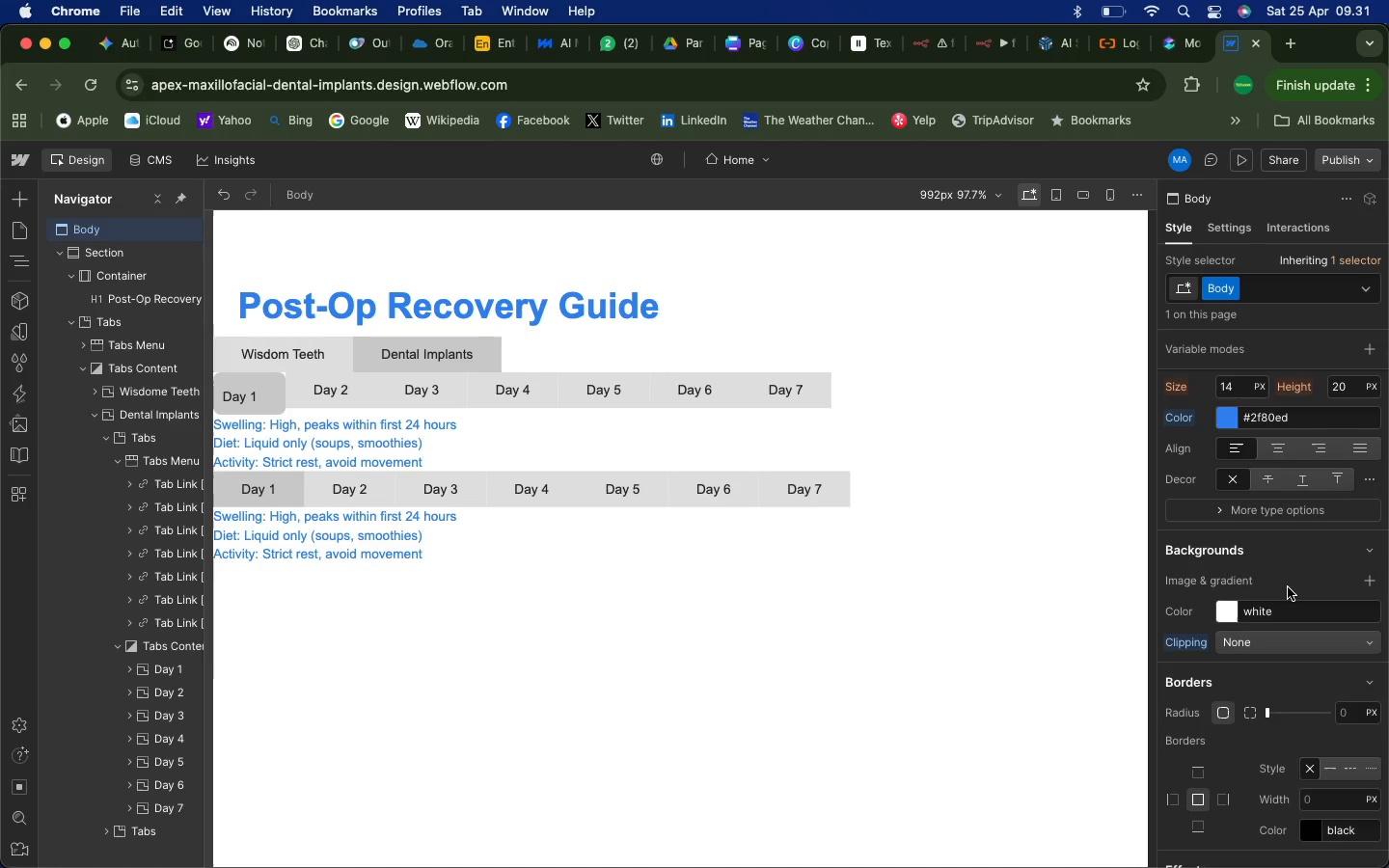 
left_click([1288, 587])
 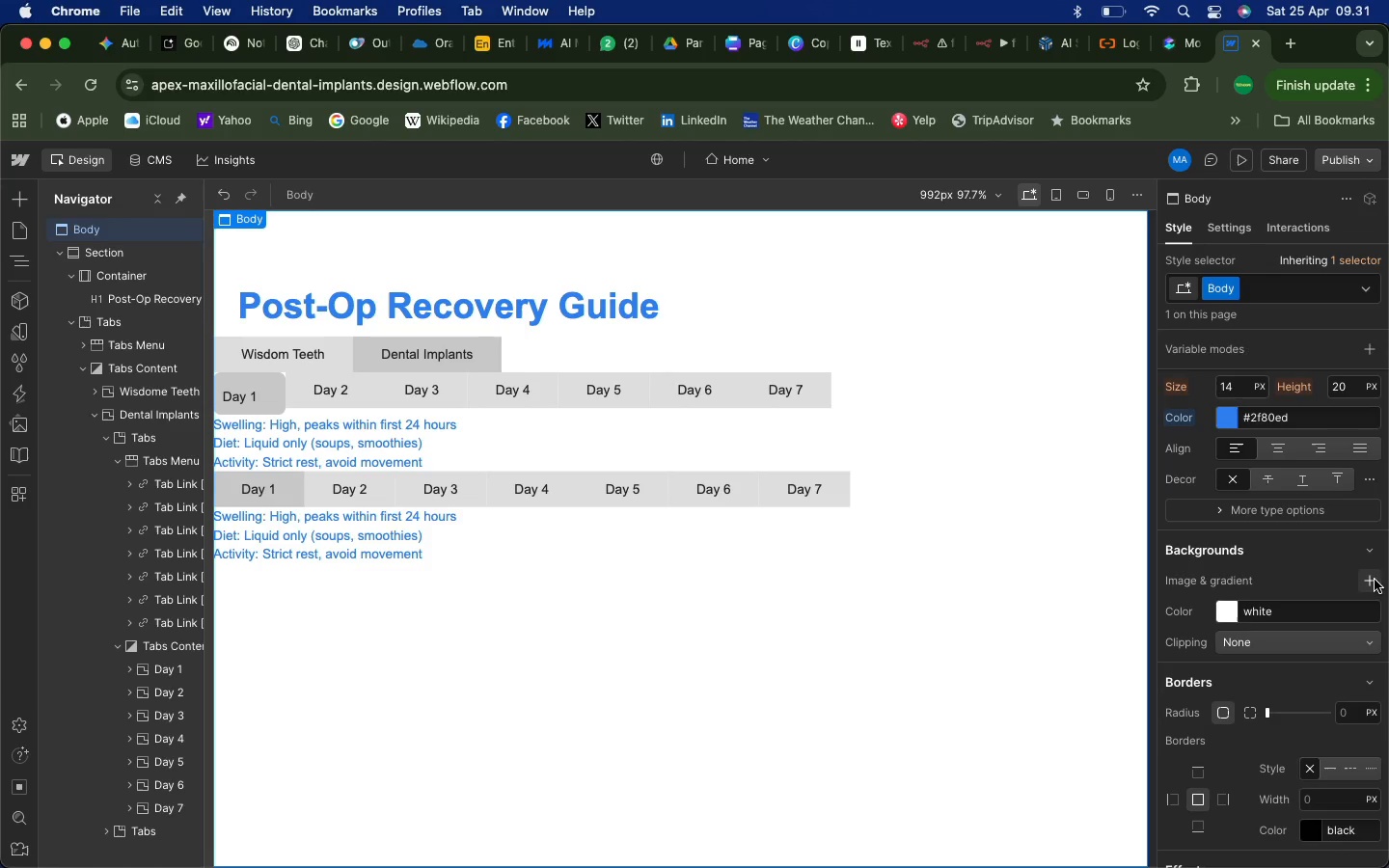 
left_click([1373, 581])
 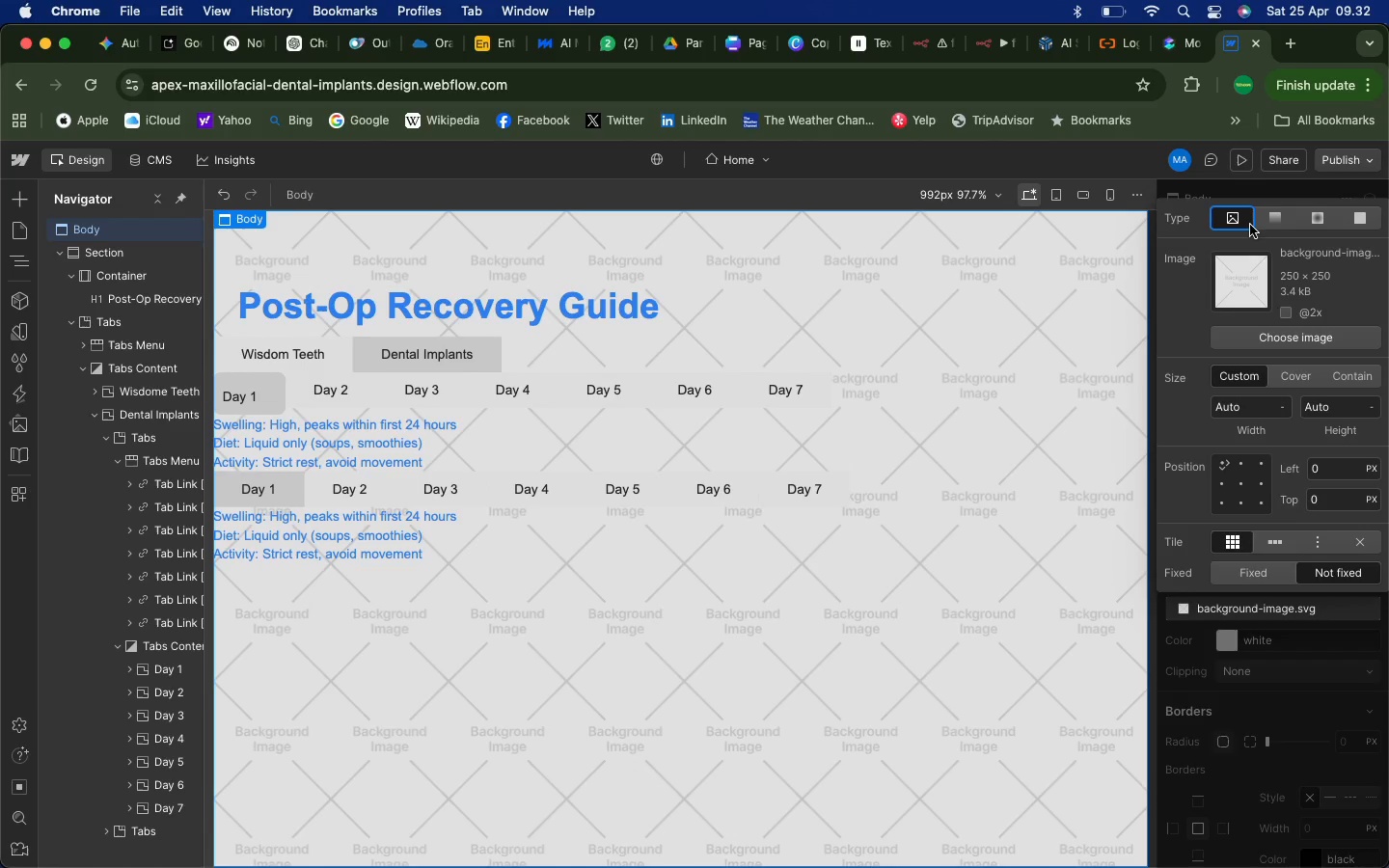 
wait(15.1)
 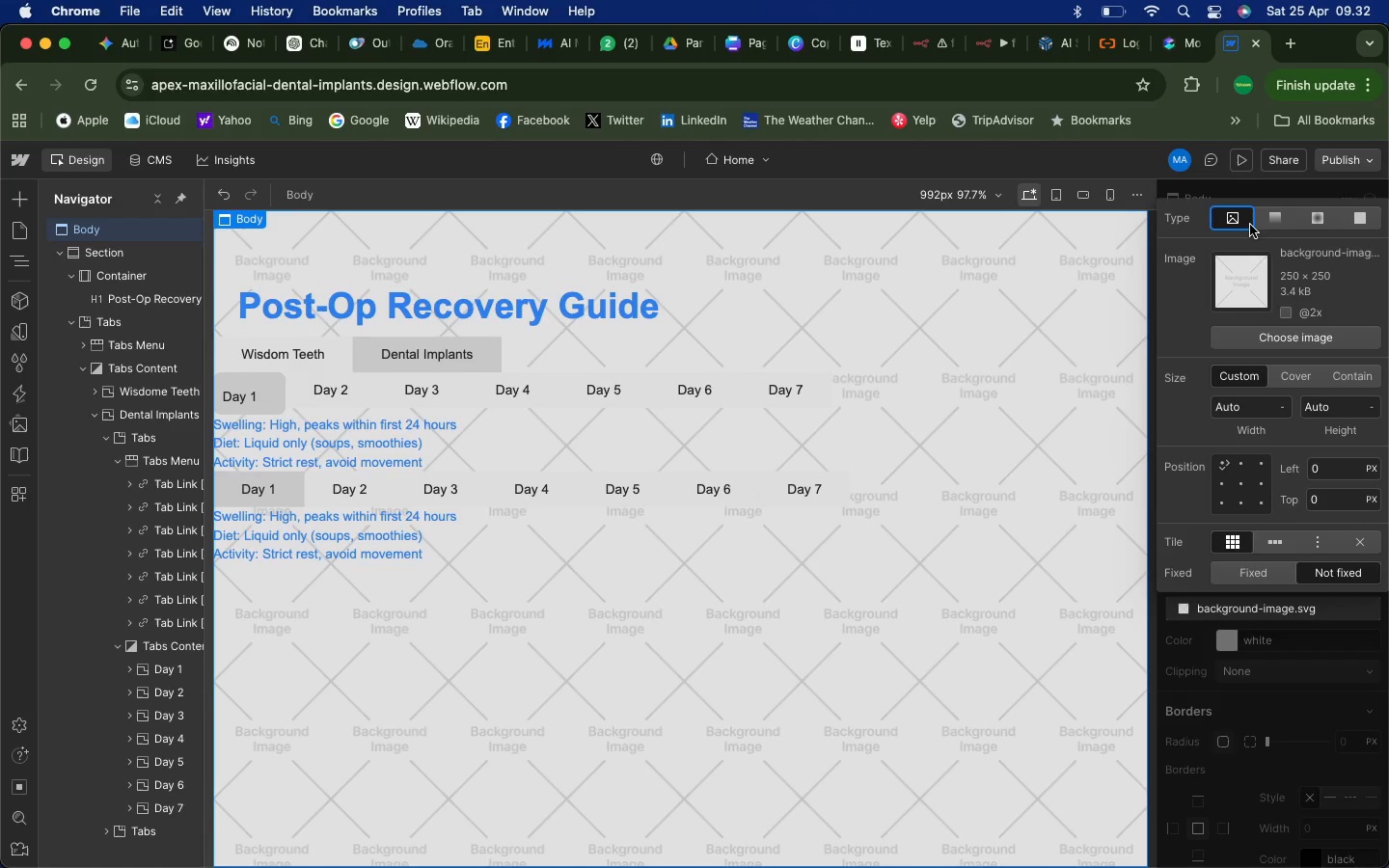 
left_click([1316, 643])
 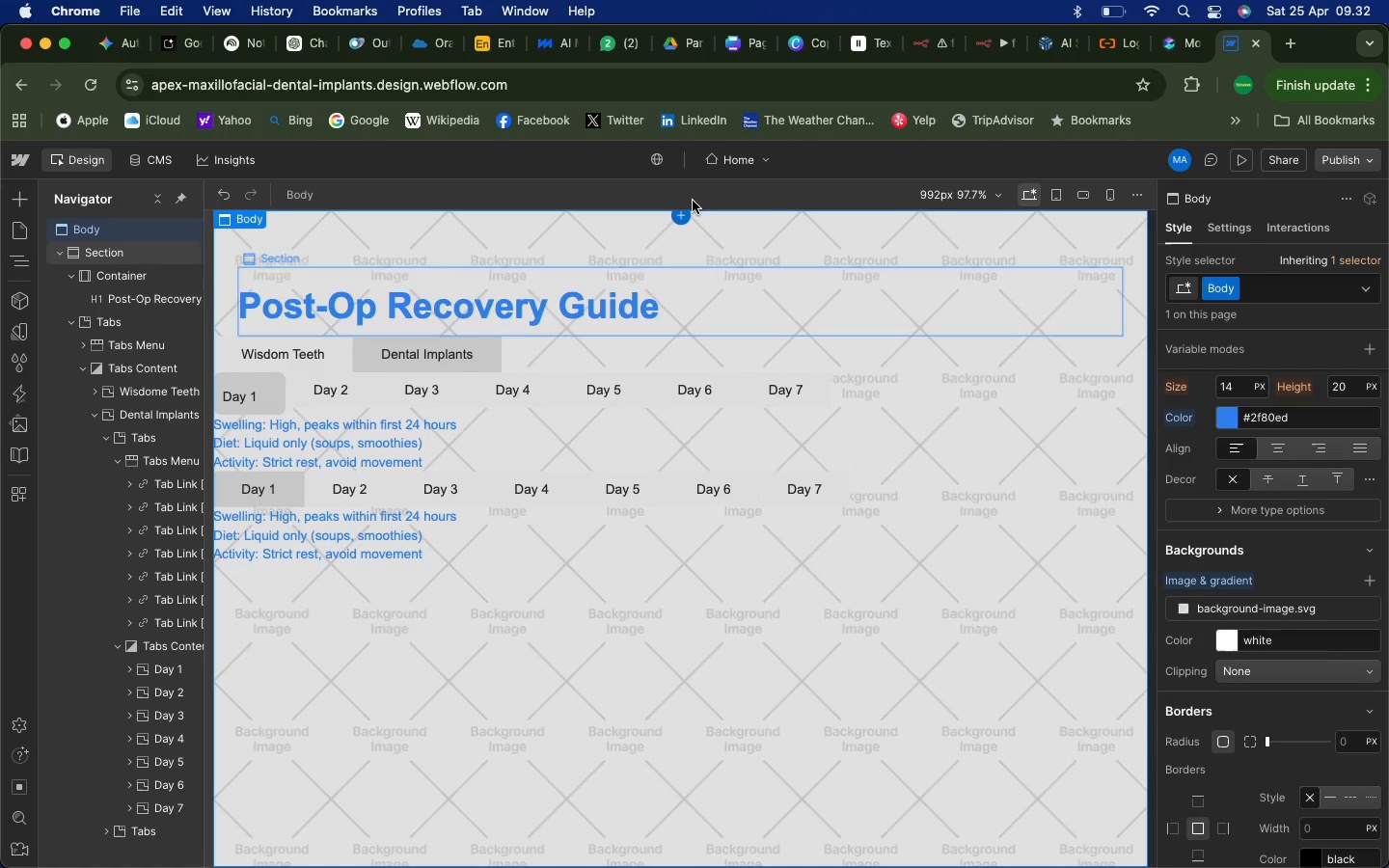 
left_click([694, 195])
 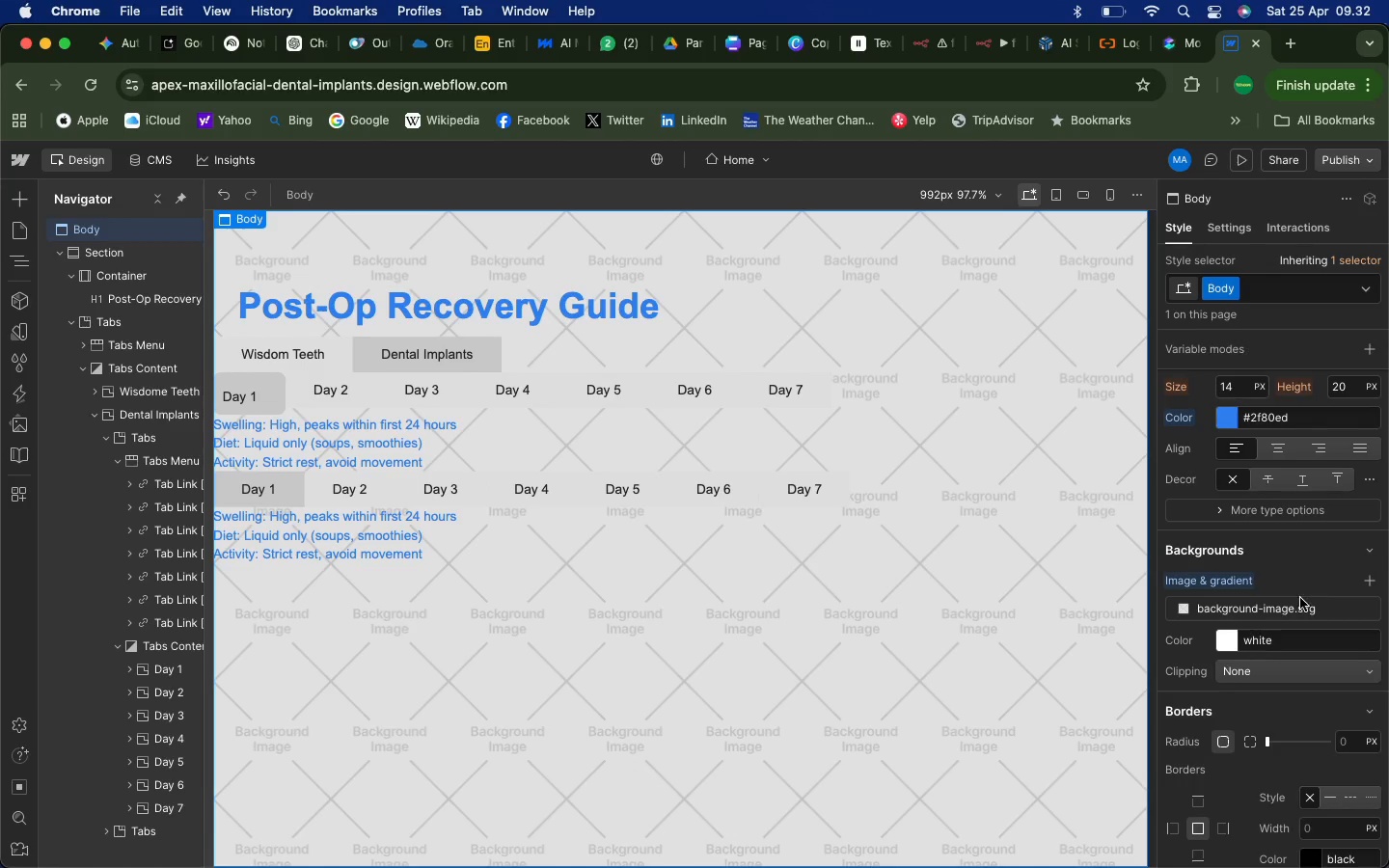 
left_click([1317, 610])
 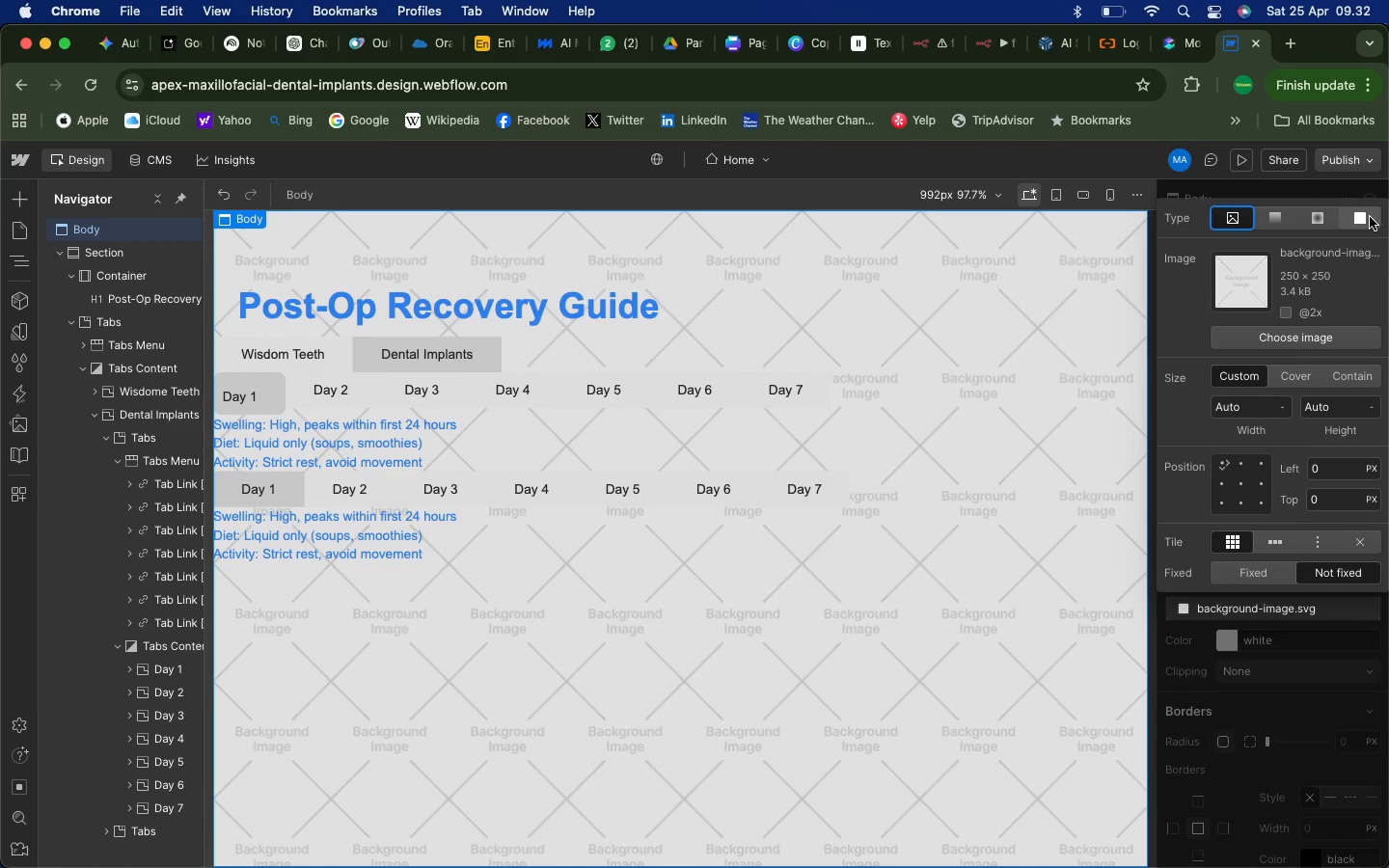 
left_click([1365, 218])
 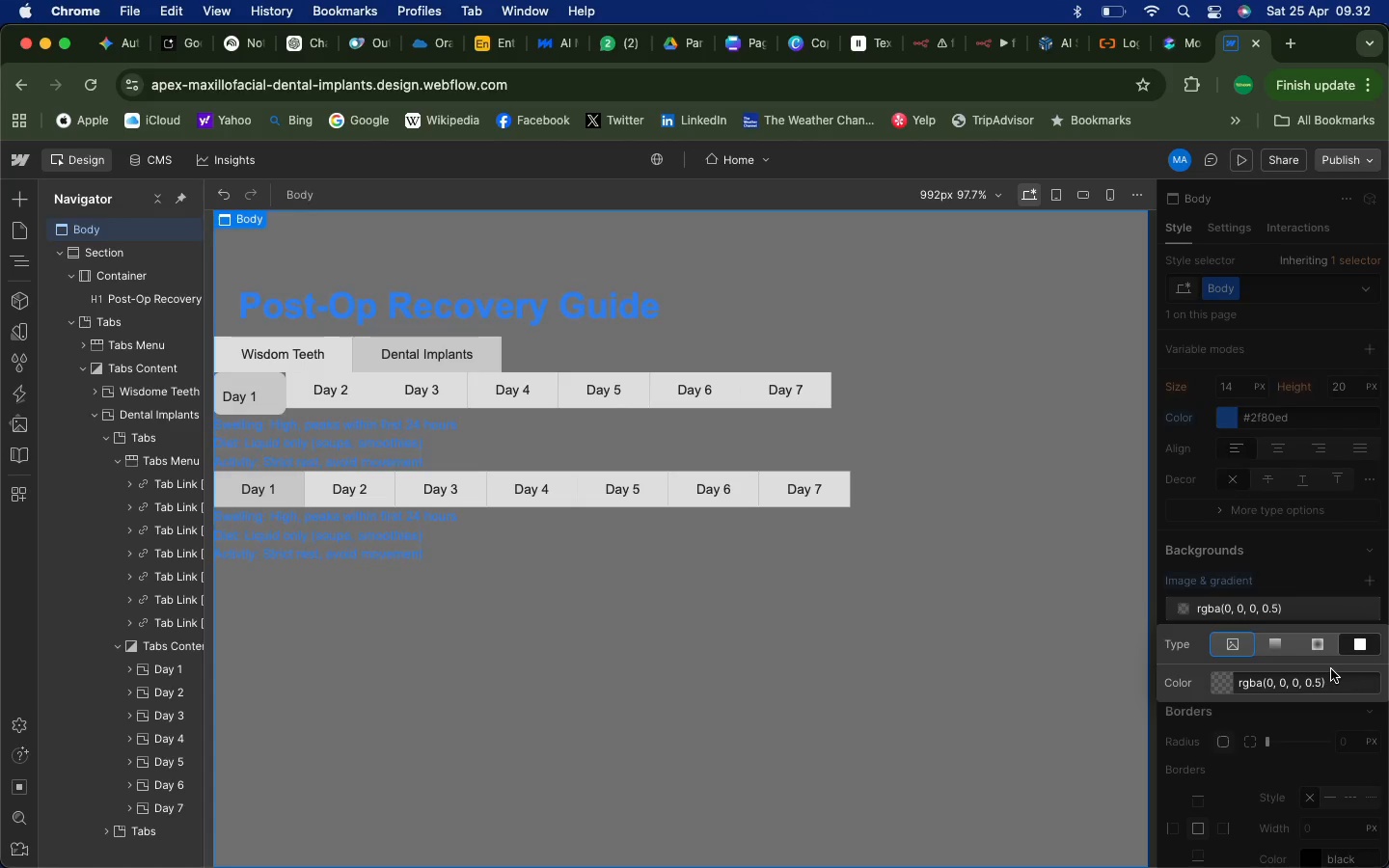 
left_click([1276, 649])
 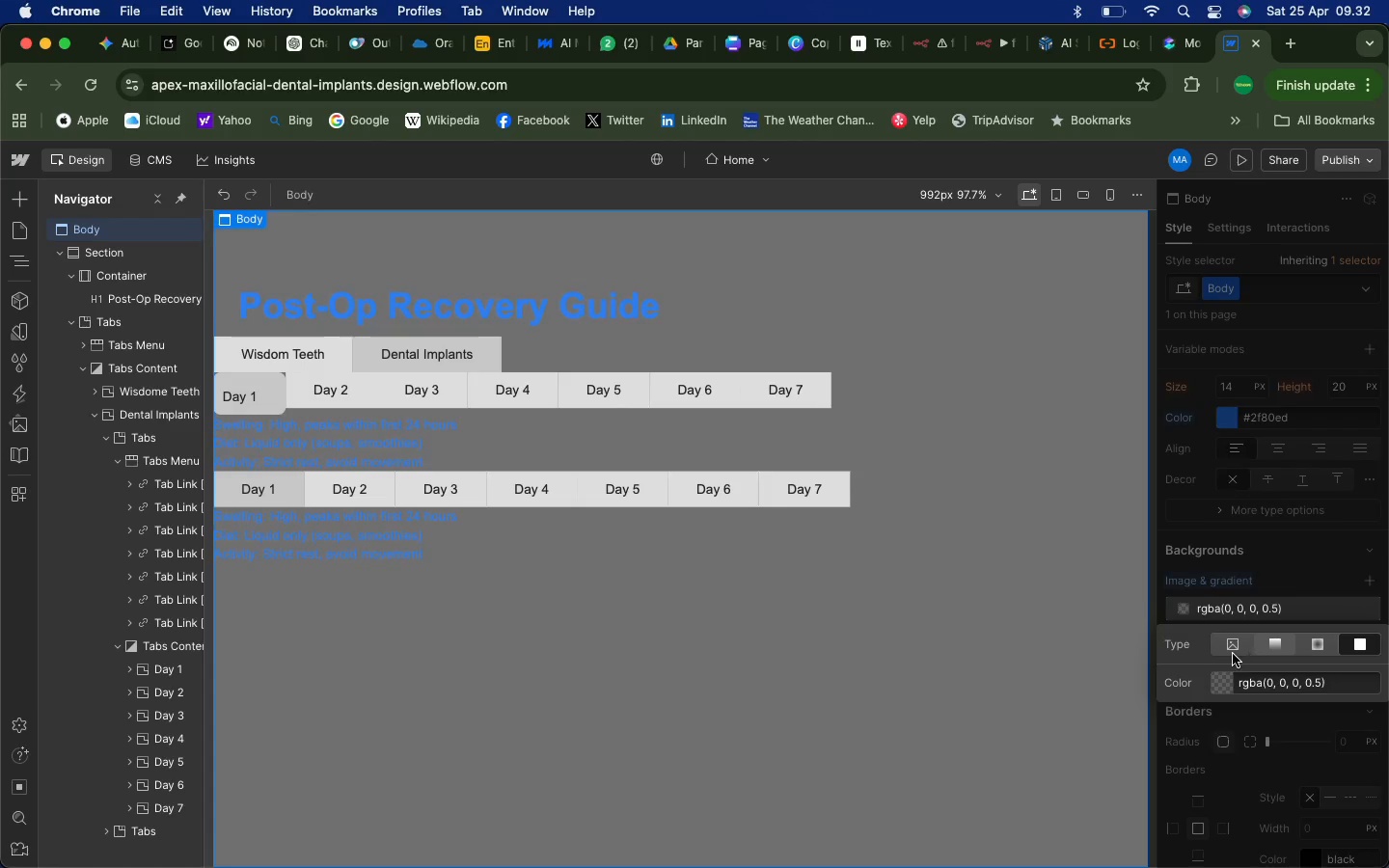 
mouse_move([1261, 649])
 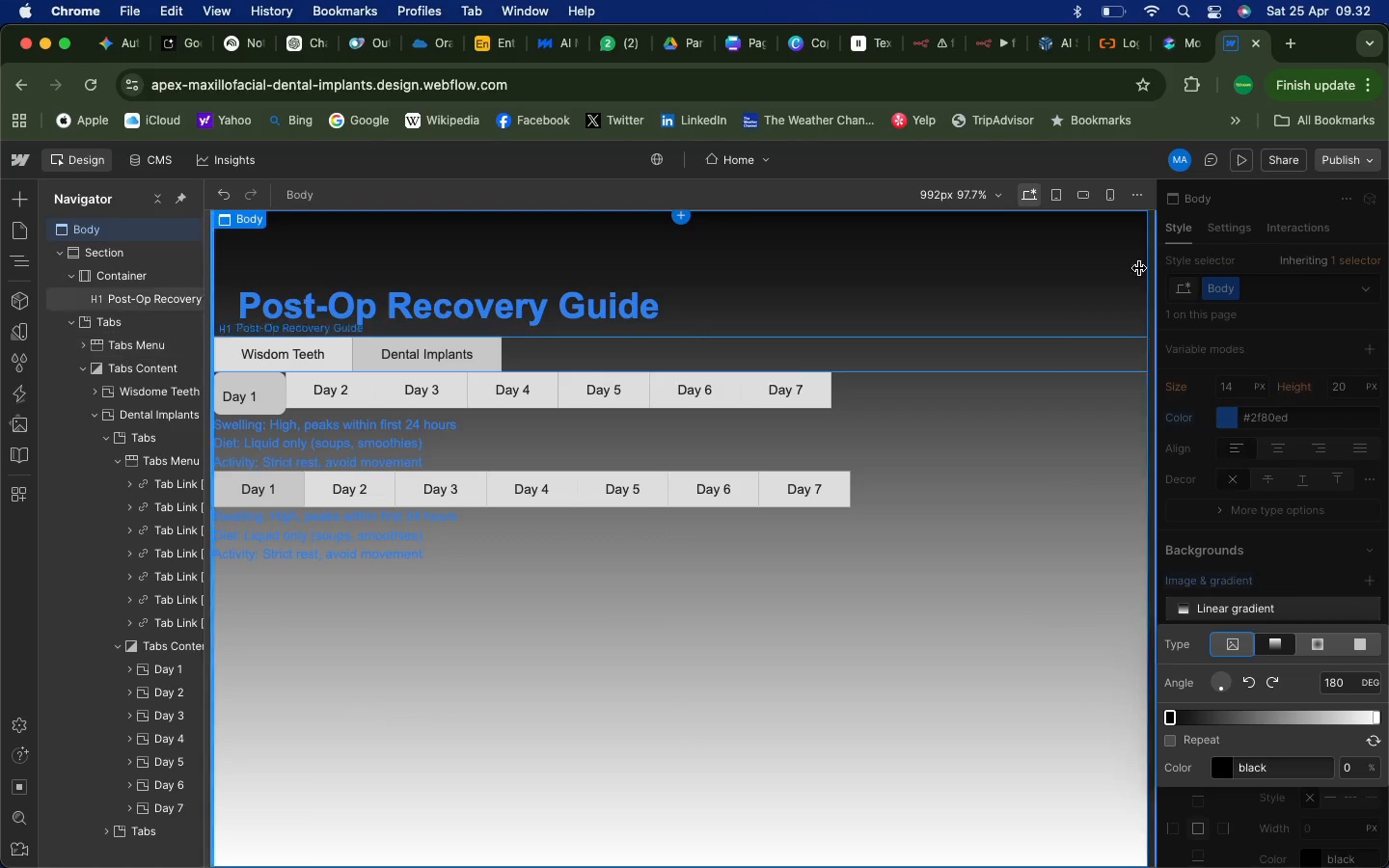 
wait(7.89)
 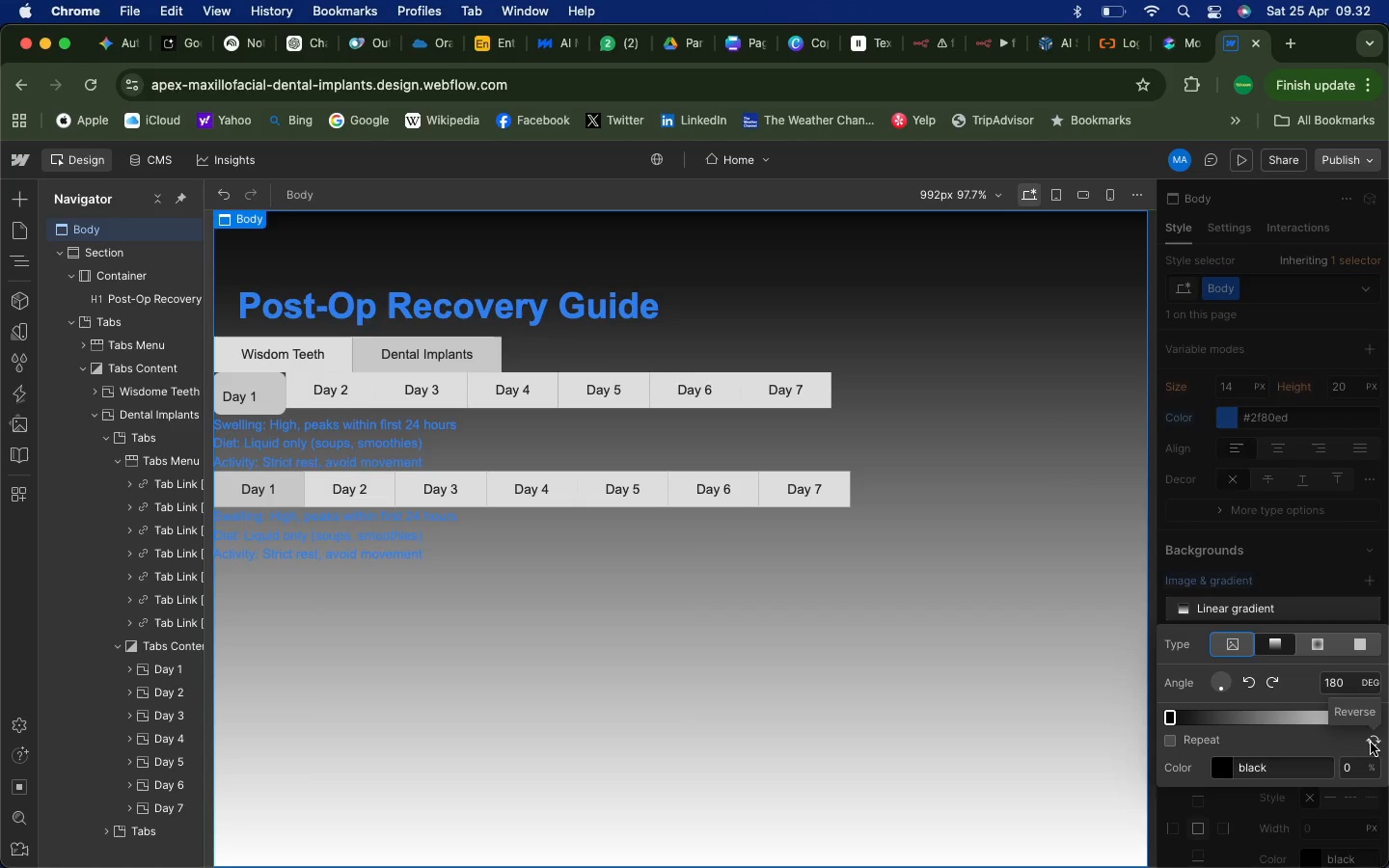 
left_click([1295, 559])
 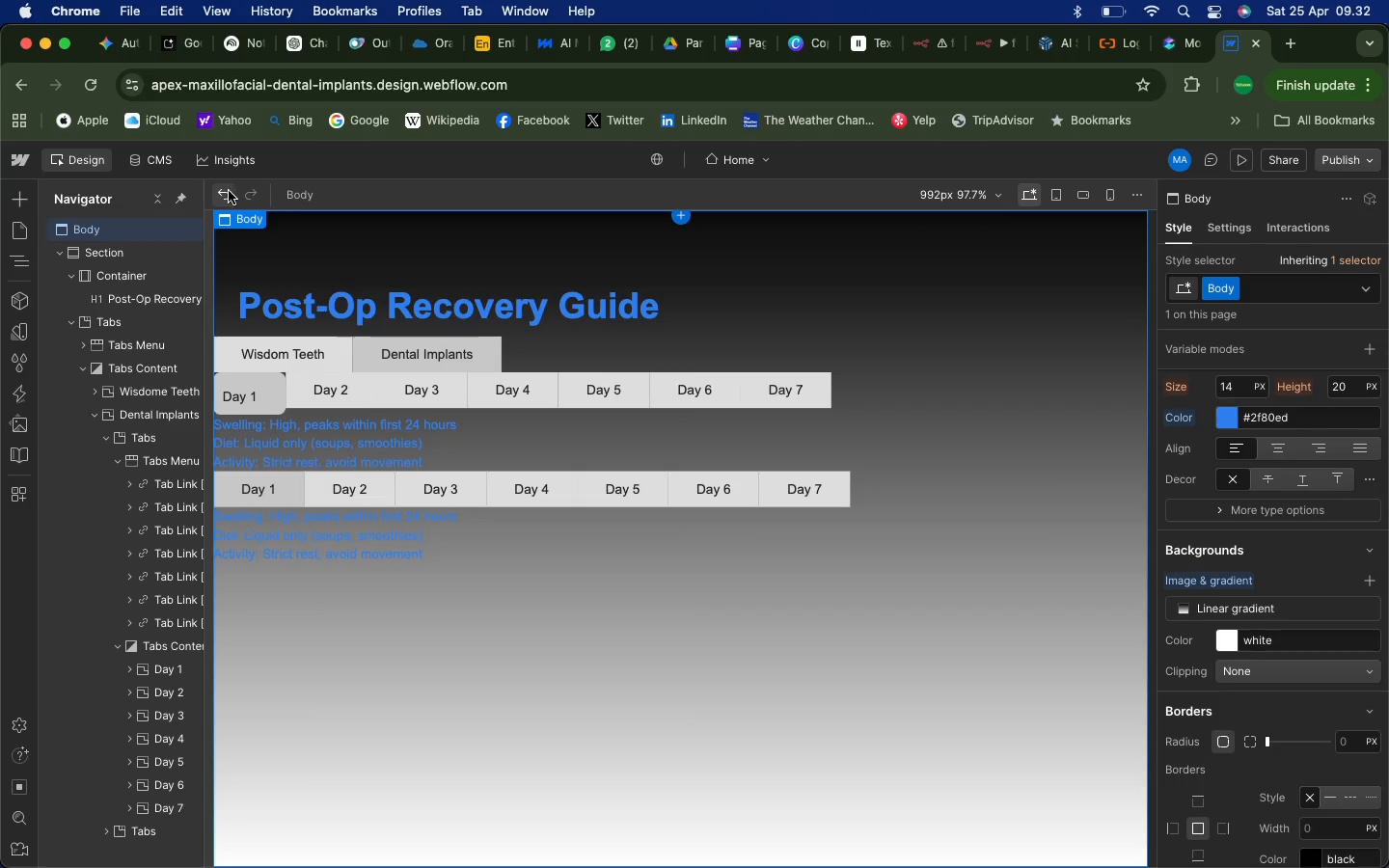 
left_click([228, 191])
 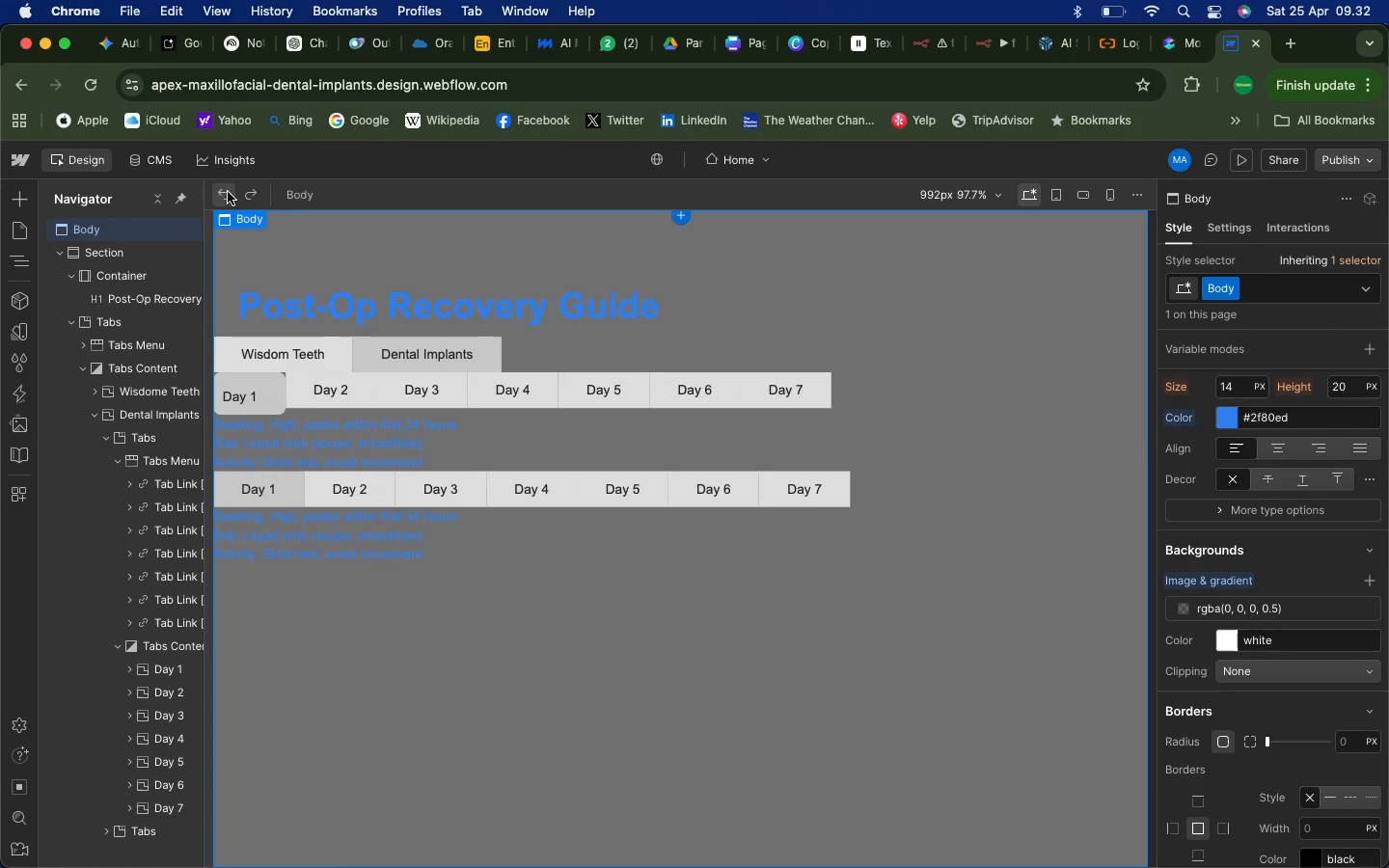 
left_click([228, 192])
 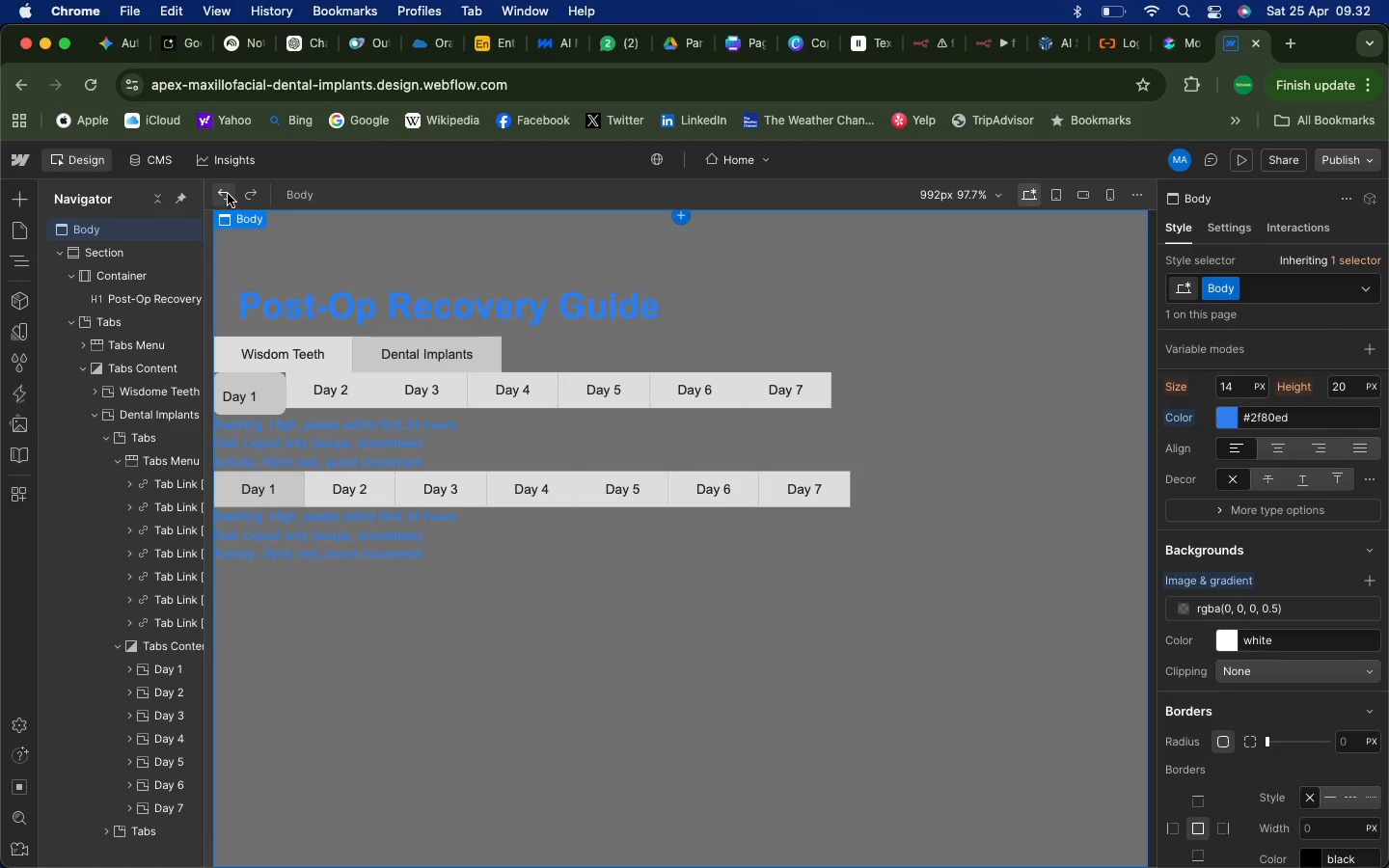 
left_click([227, 194])
 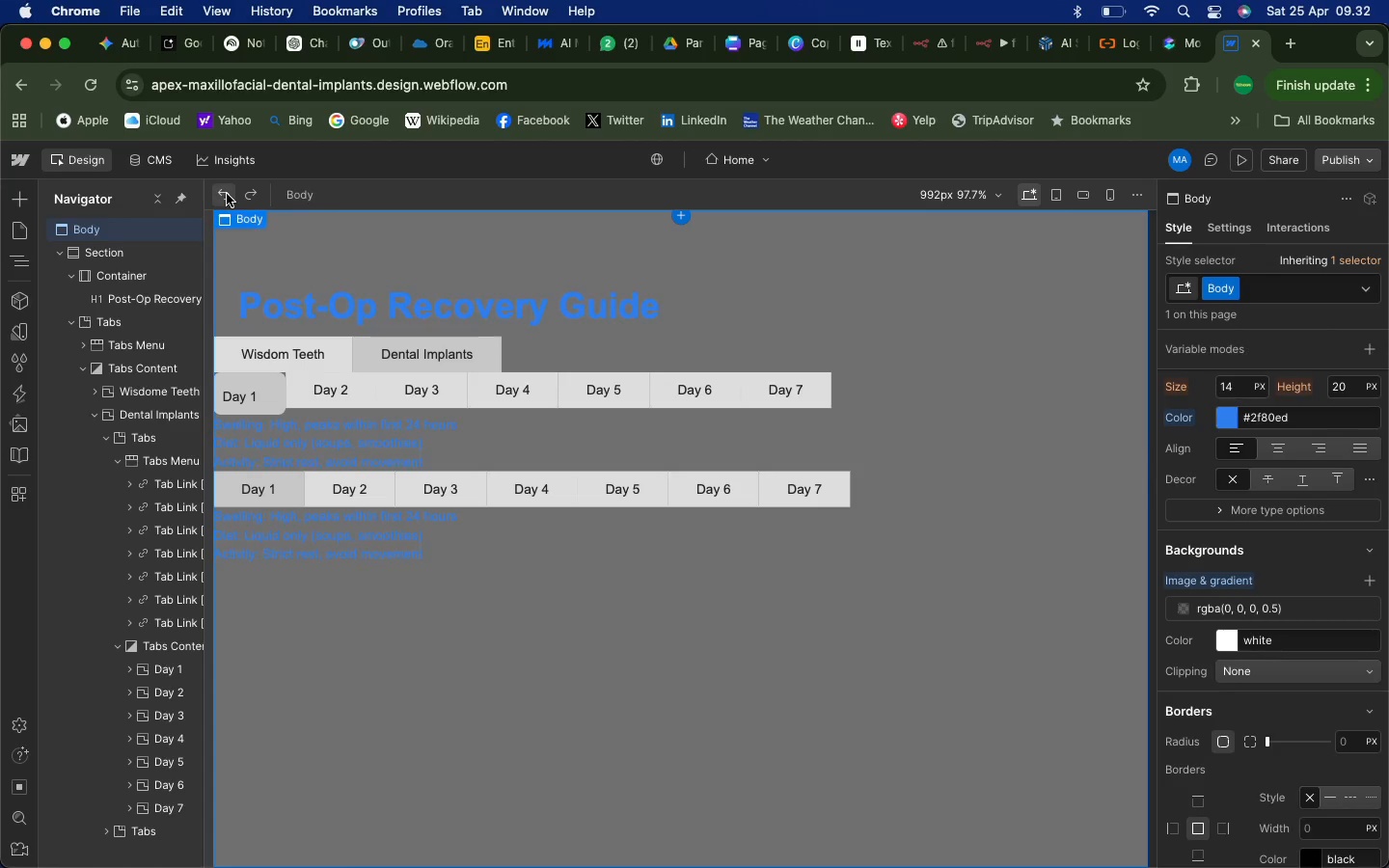 
left_click([227, 194])
 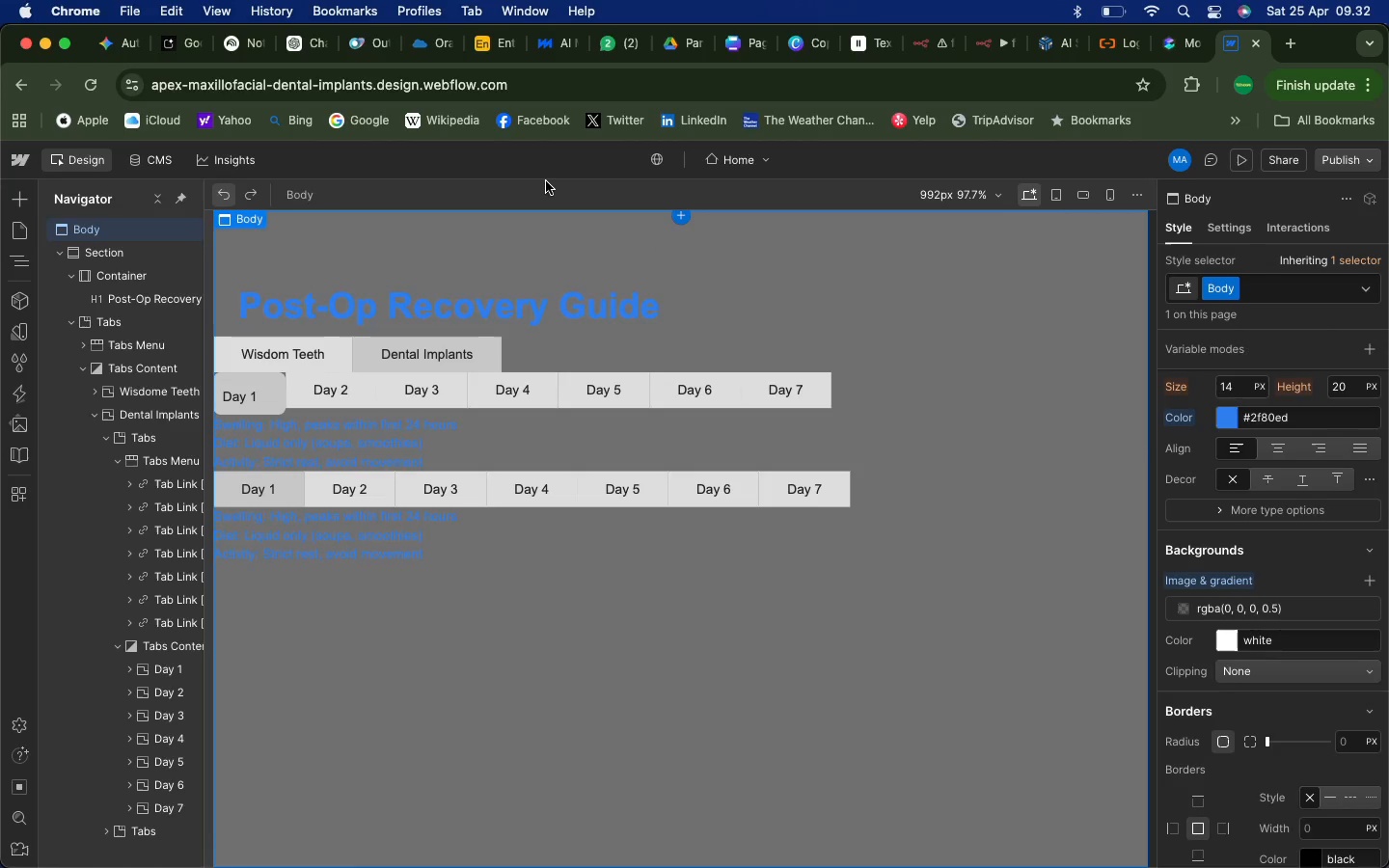 
left_click([545, 181])
 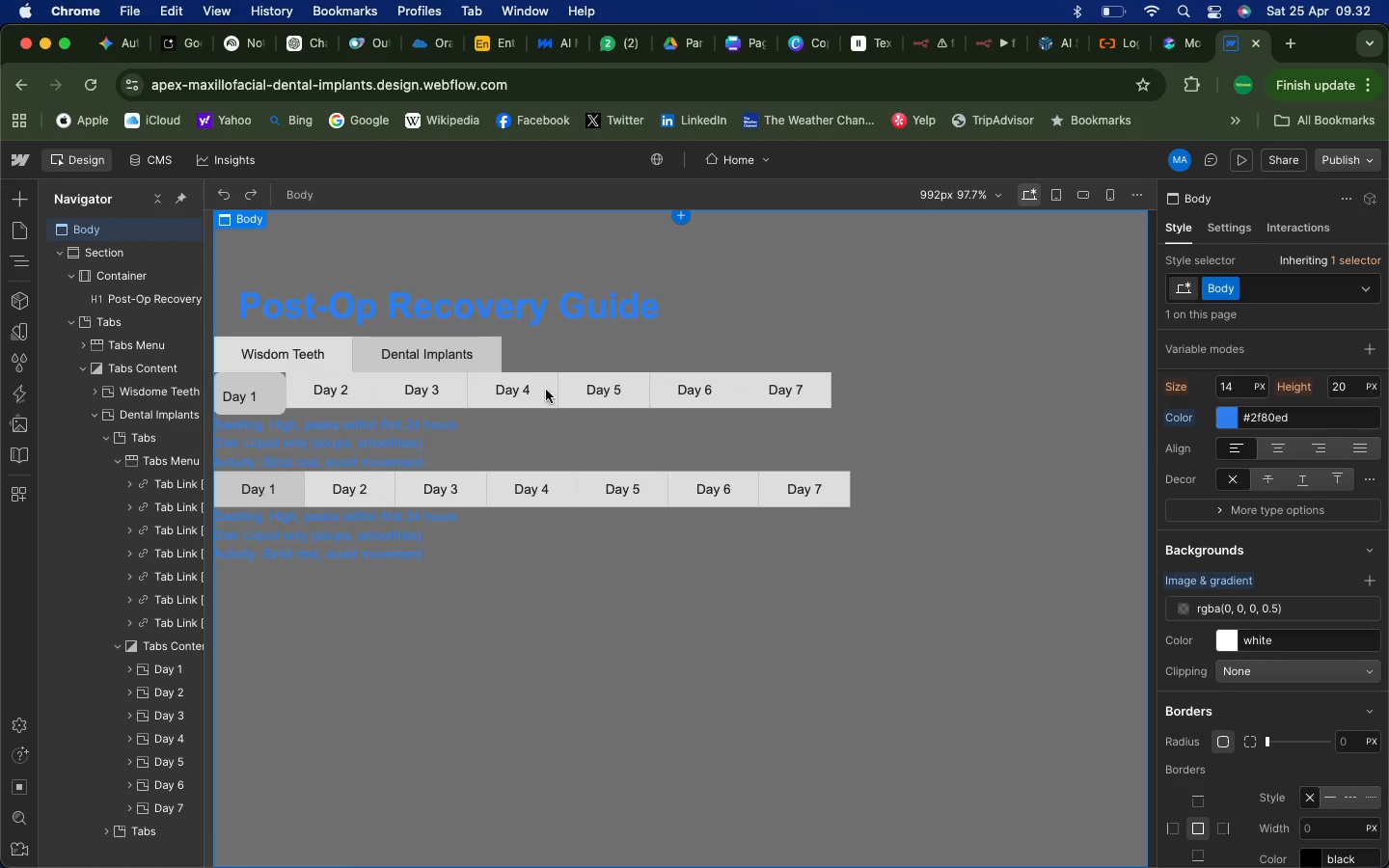 
left_click([259, 387])
 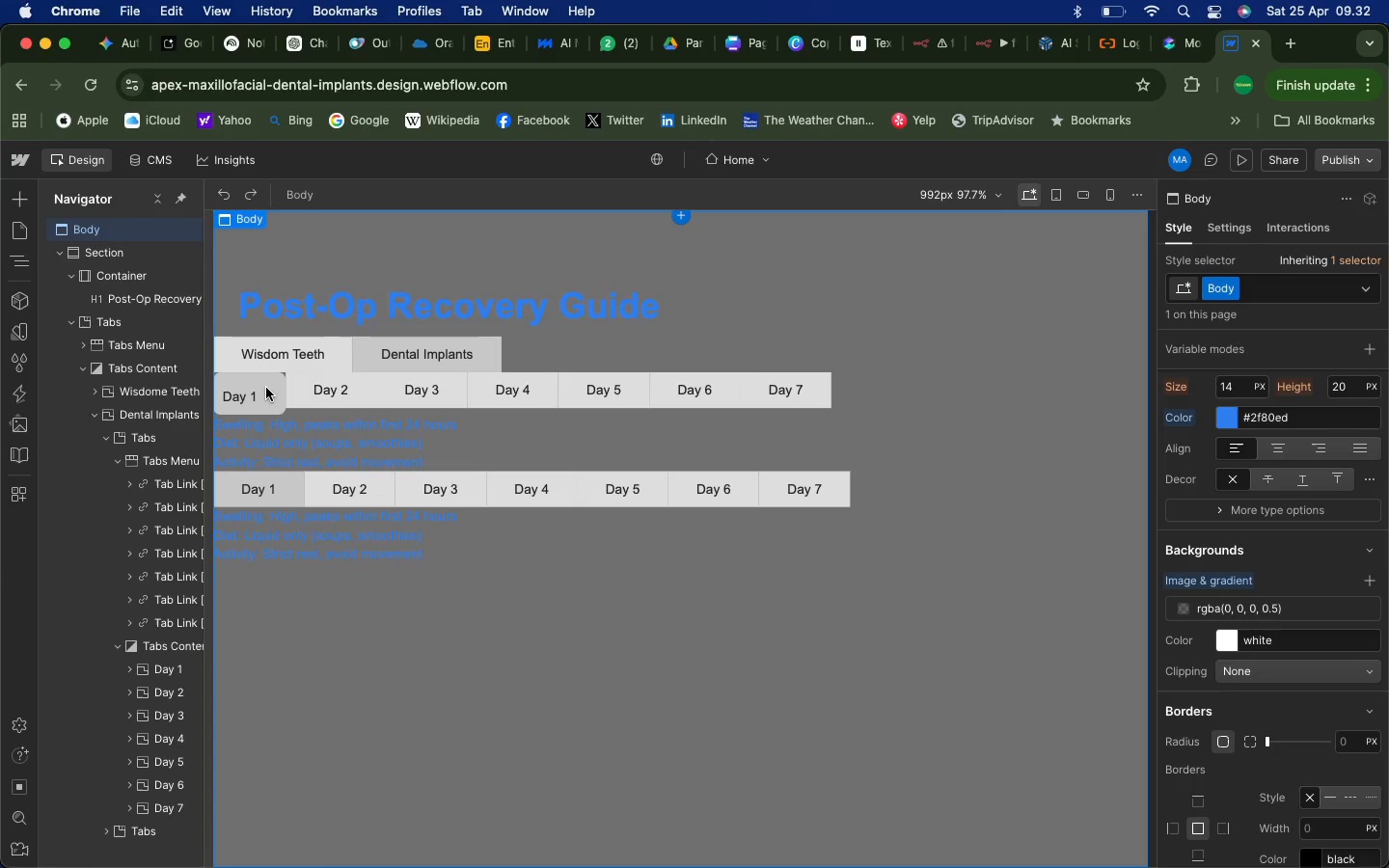 
left_click([266, 388])
 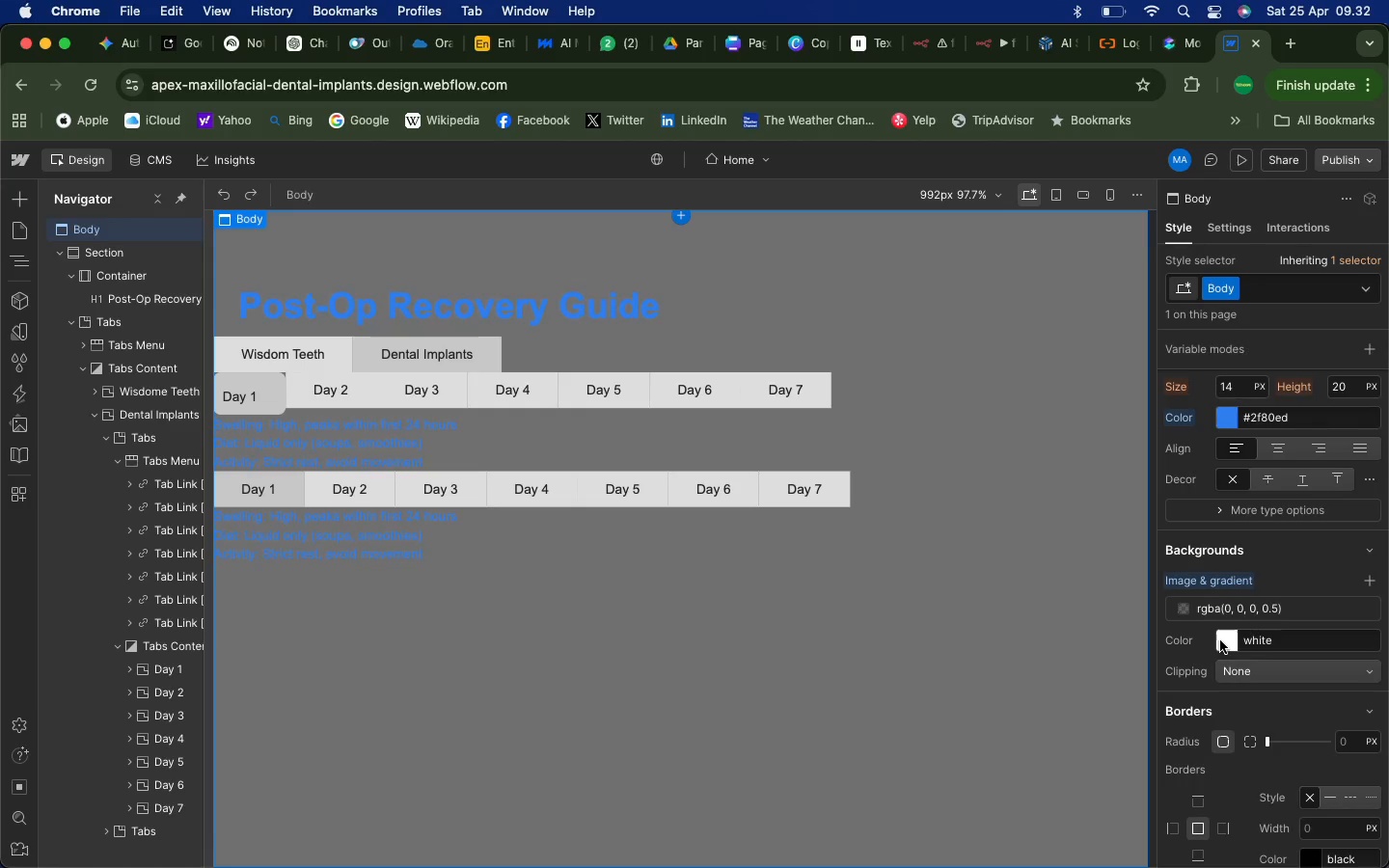 
left_click([1225, 639])
 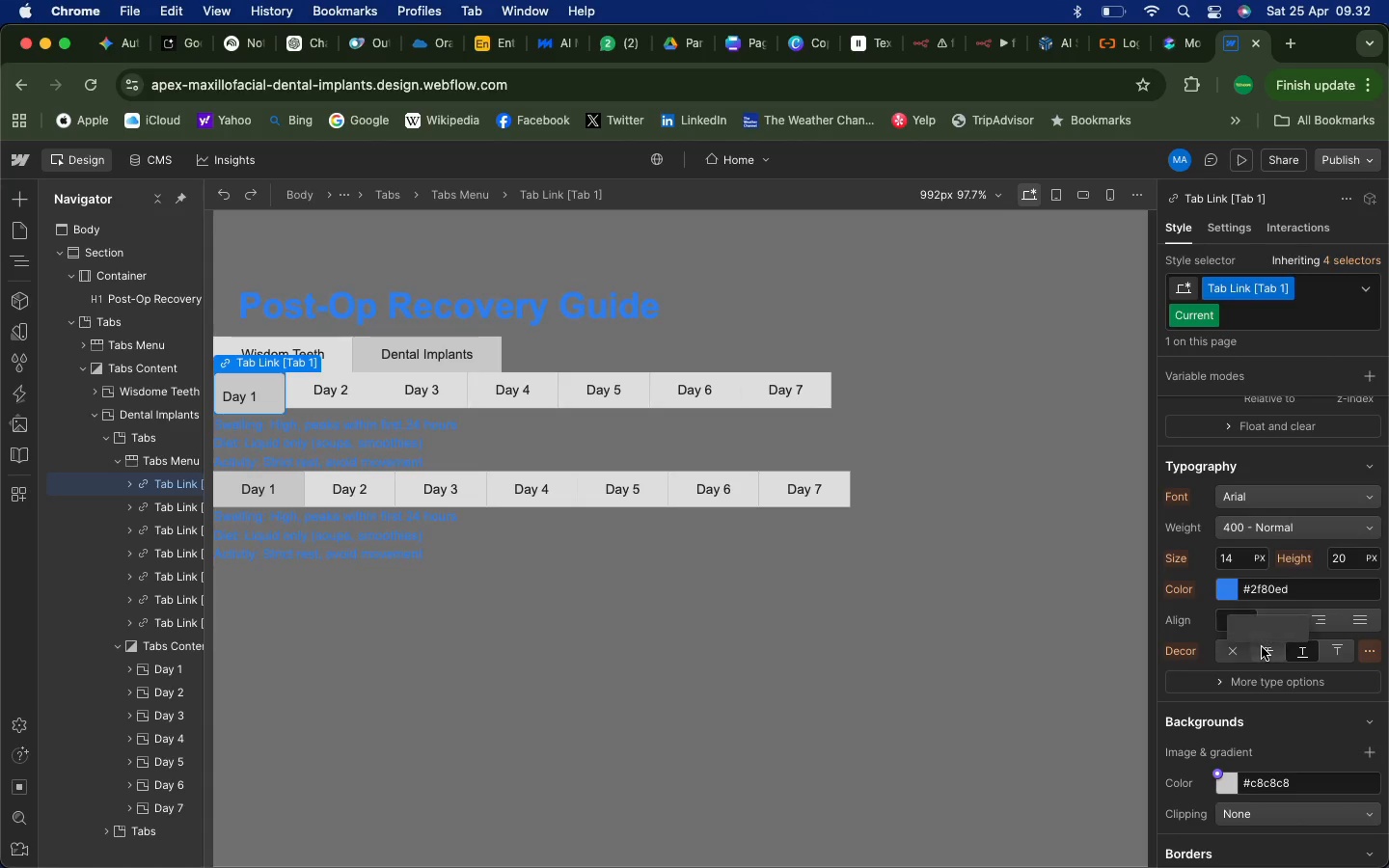 
wait(8.65)
 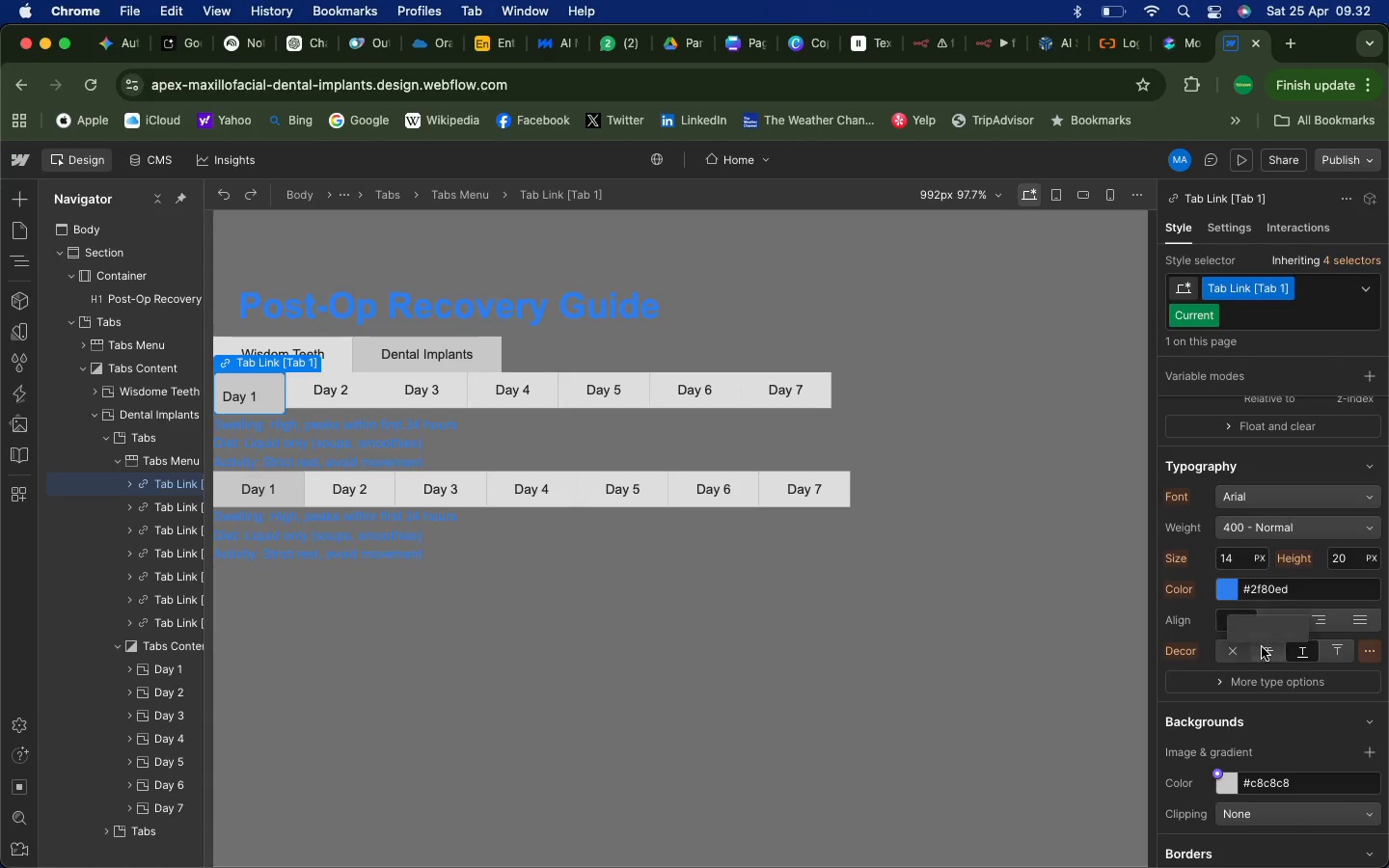 
left_click([690, 553])
 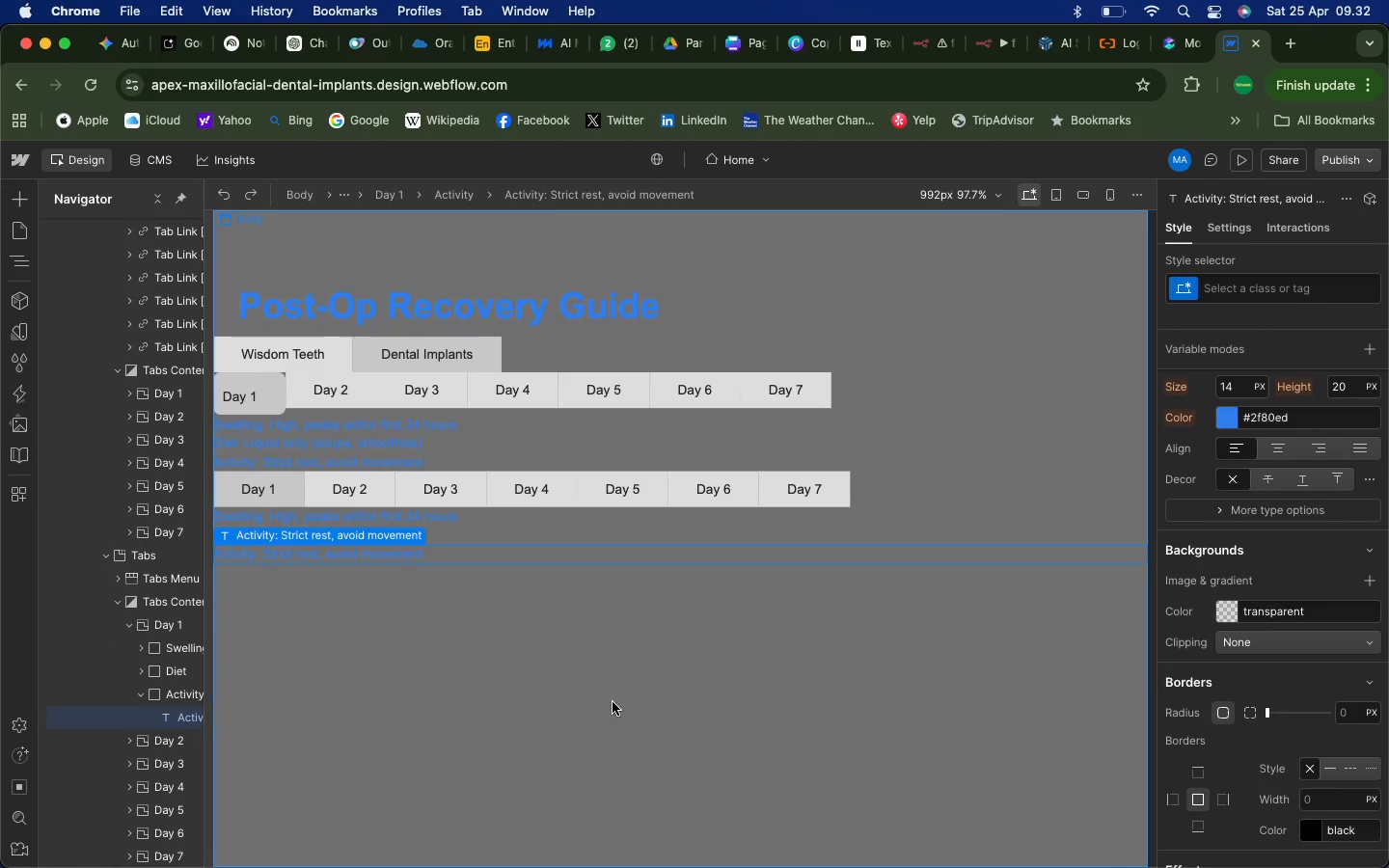 
left_click([609, 710])
 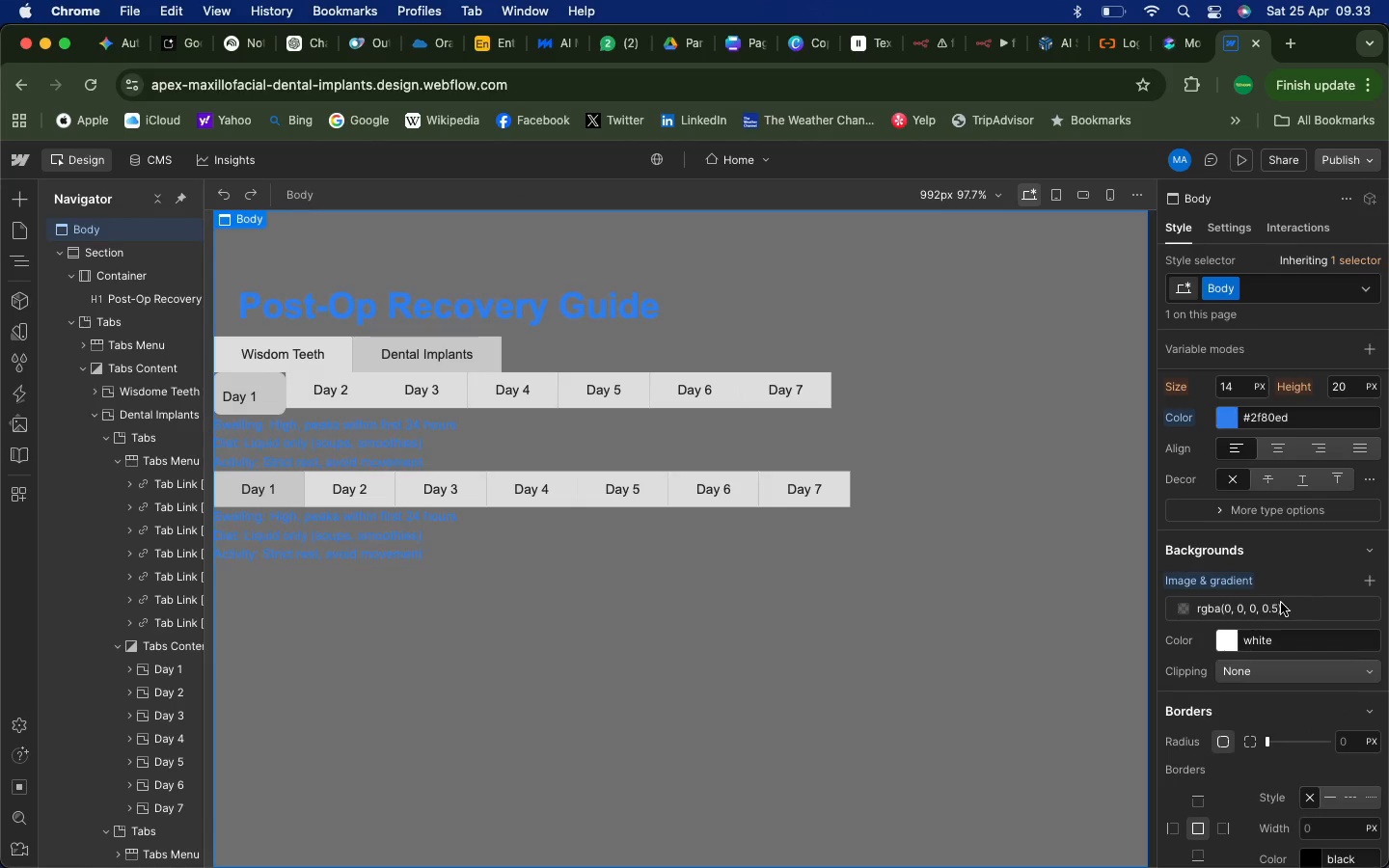 
wait(6.4)
 